 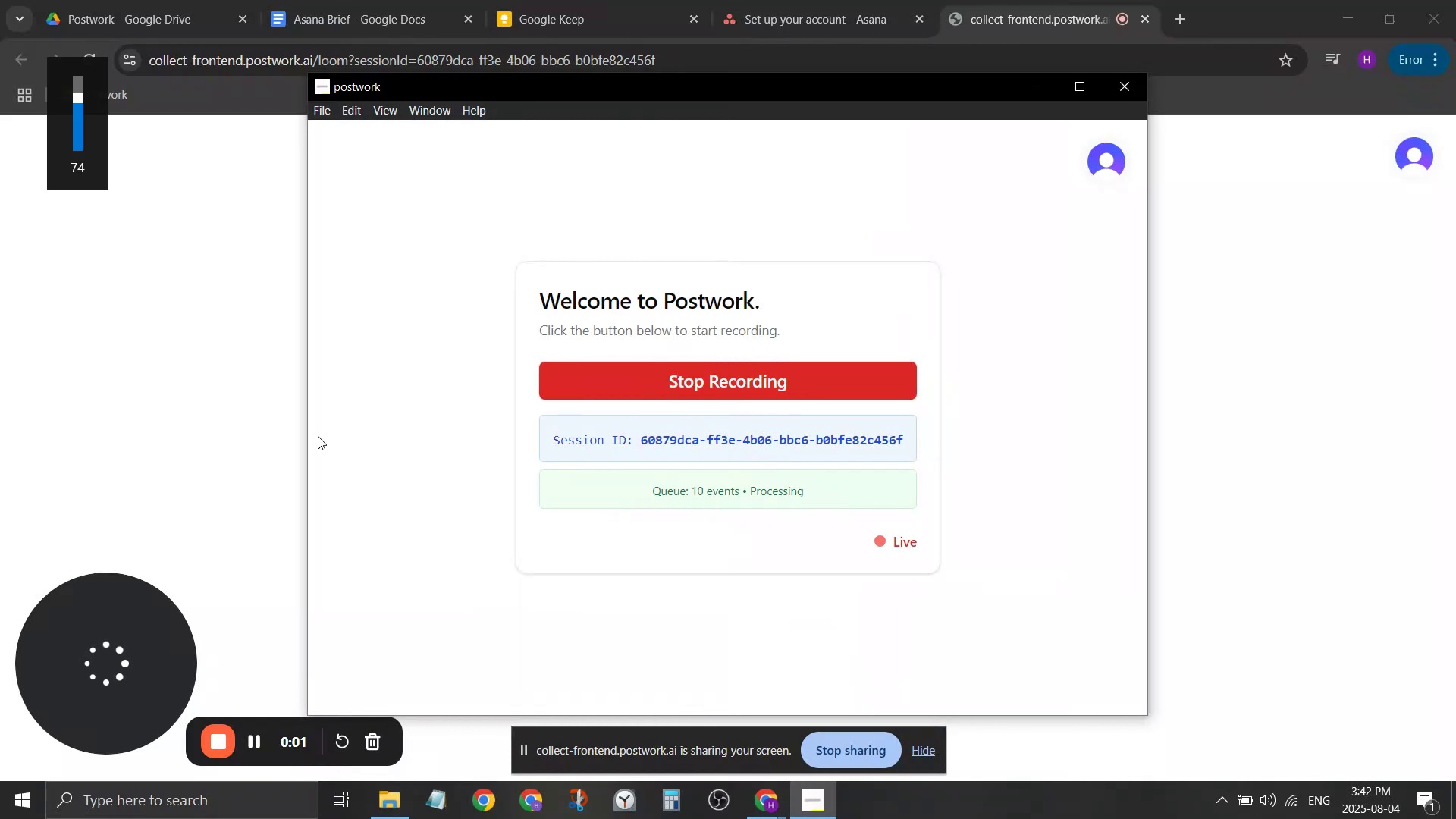 
key(VolumeDown)
 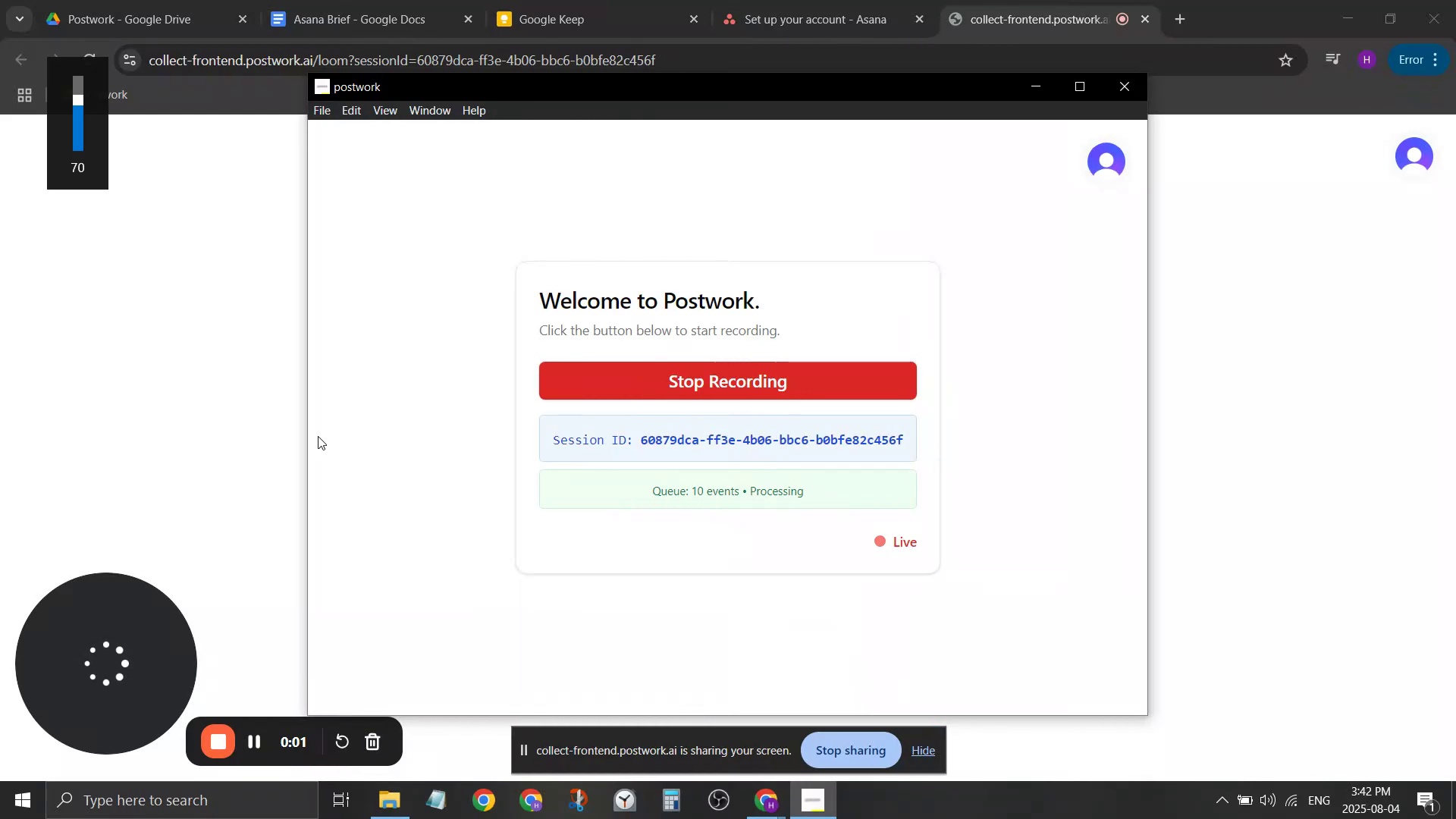 
key(VolumeDown)
 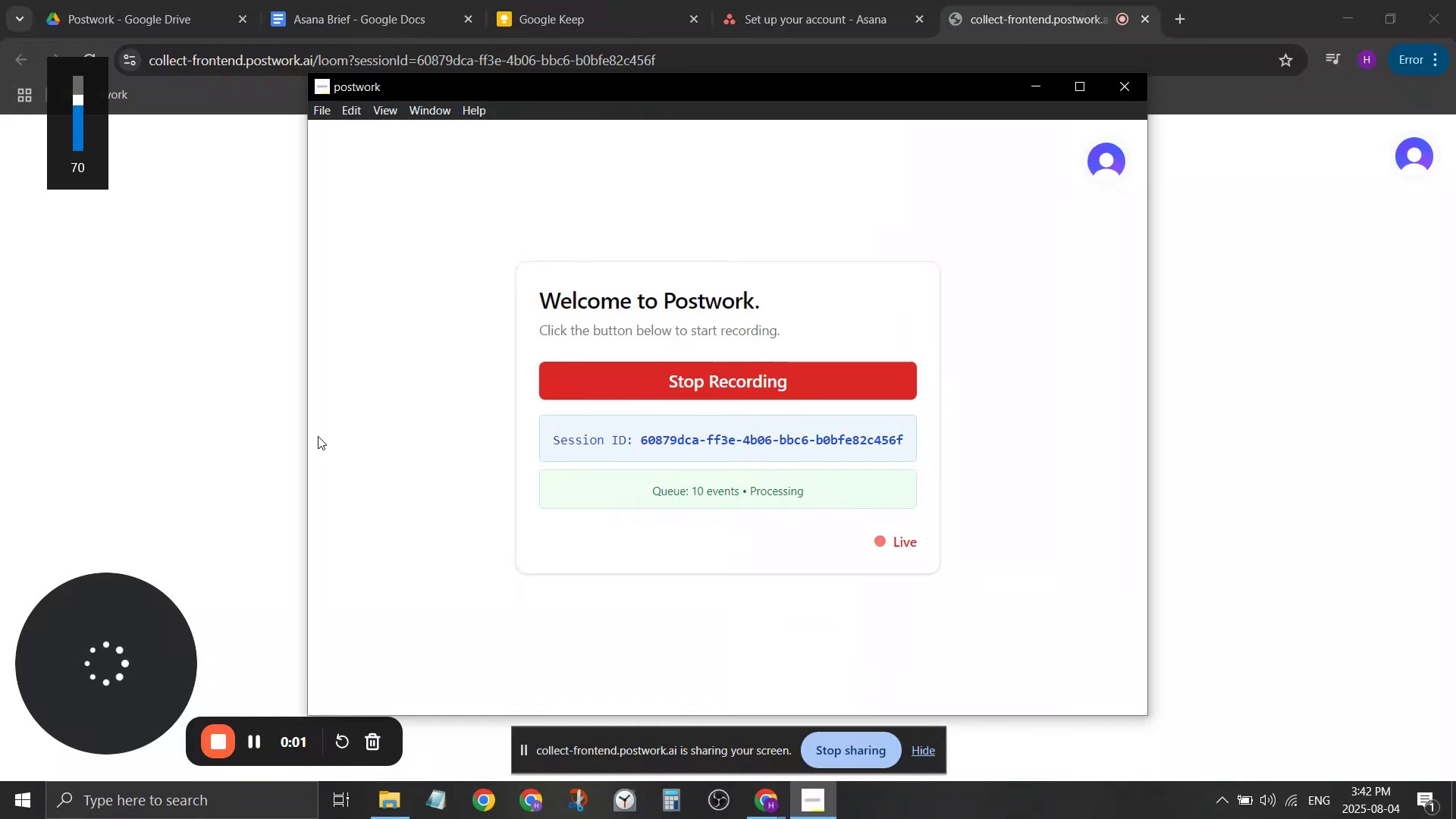 
key(VolumeDown)
 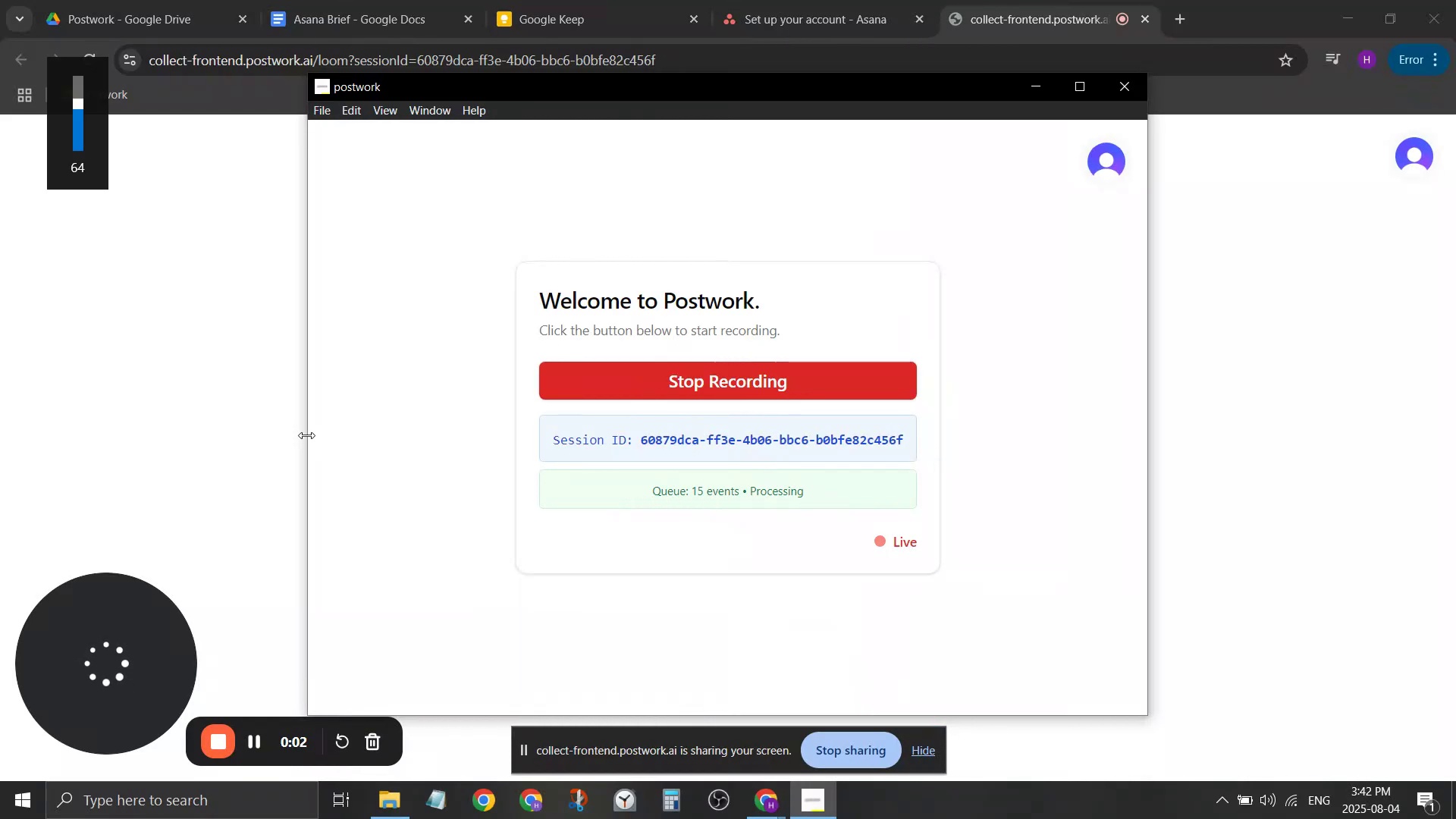 
key(VolumeDown)
 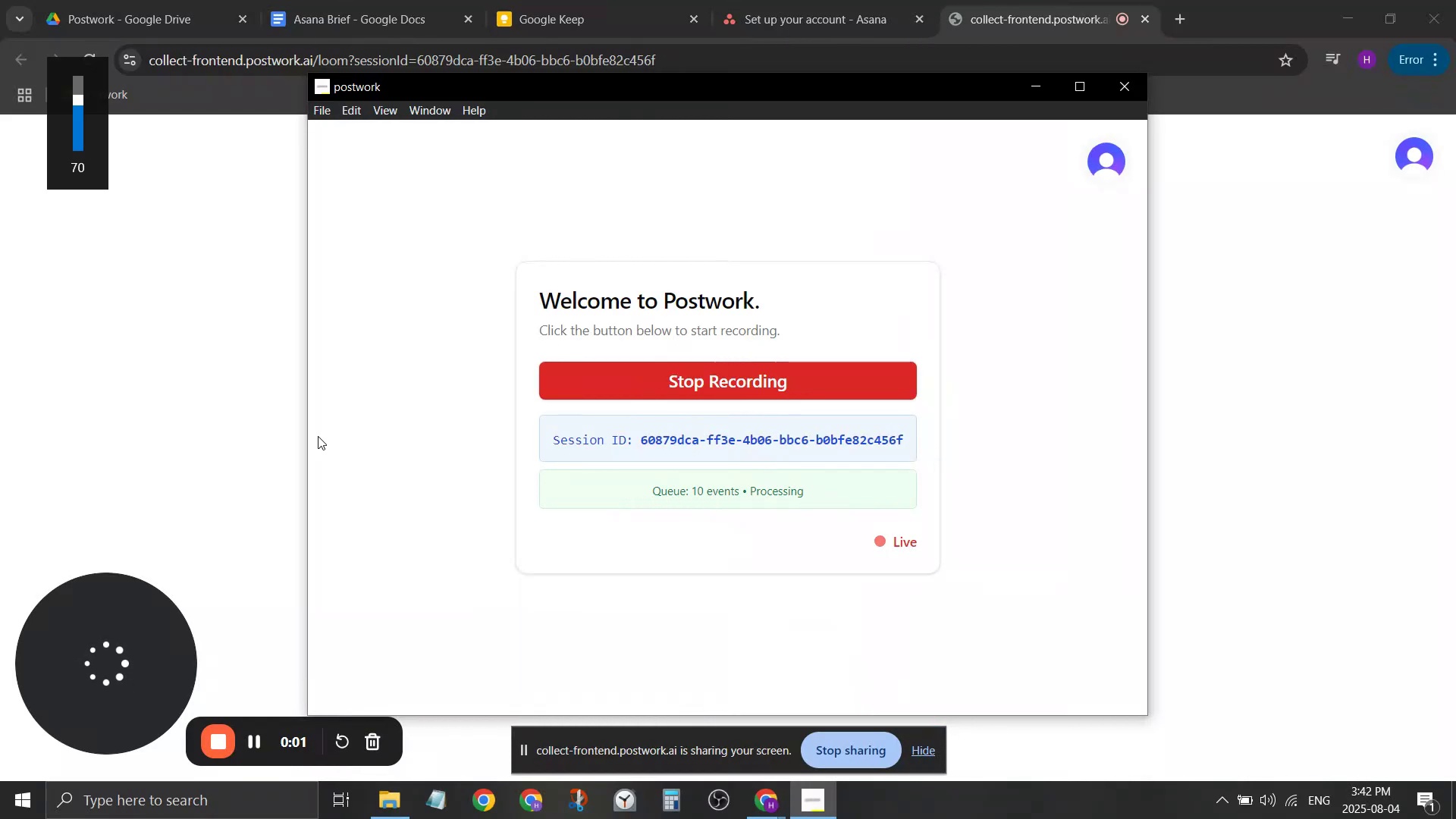 
key(VolumeDown)
 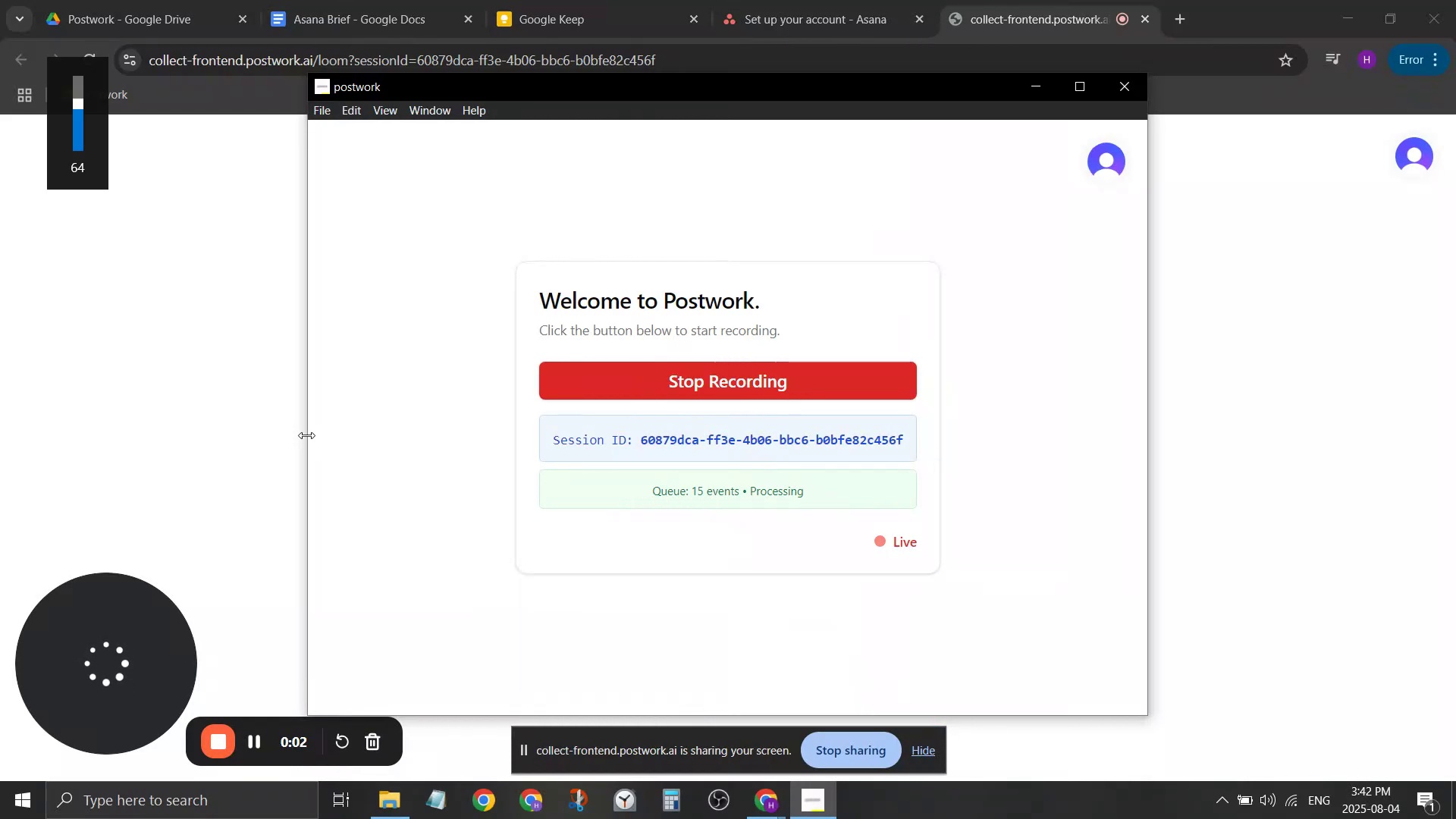 
key(VolumeDown)
 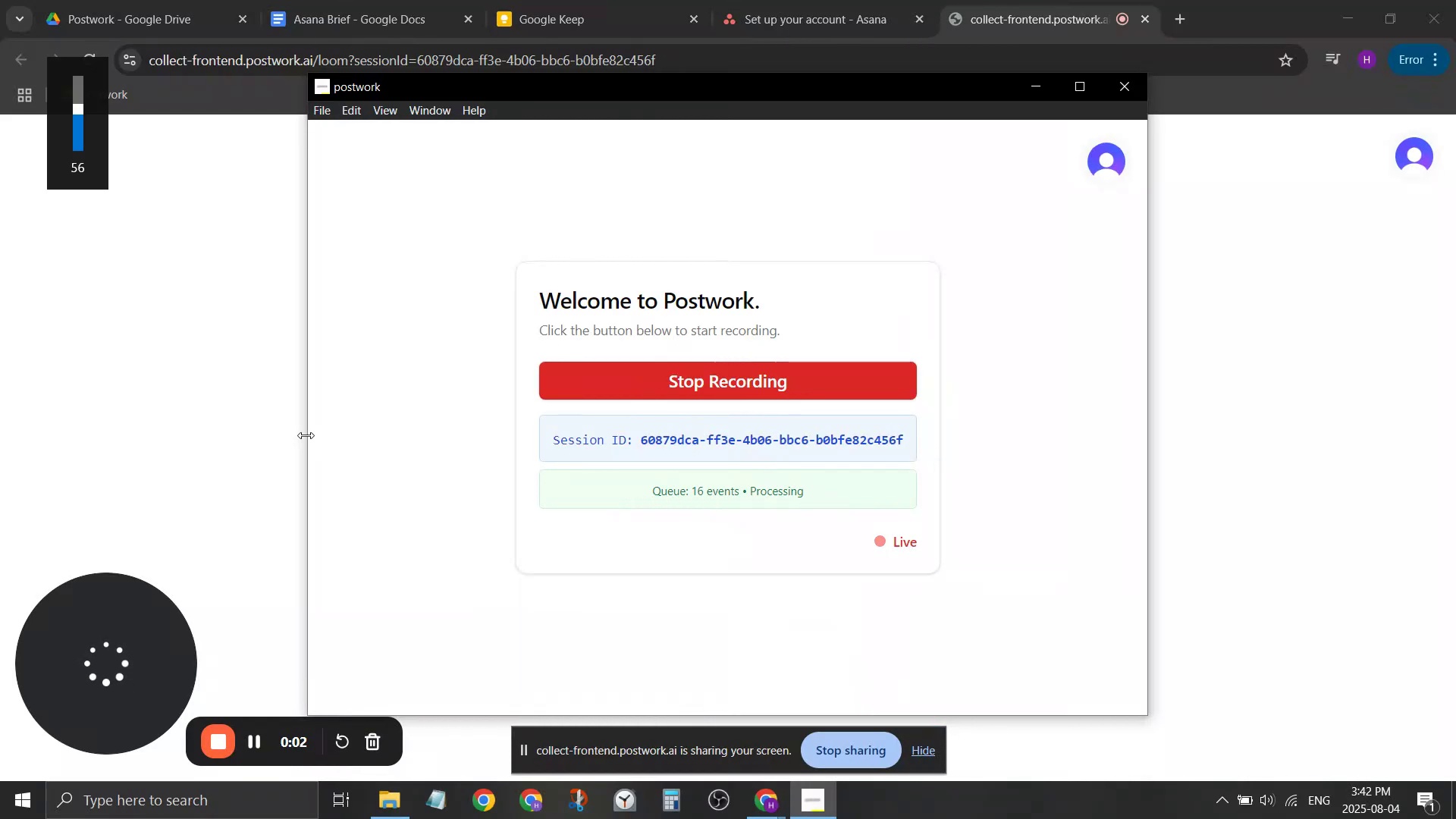 
key(VolumeDown)
 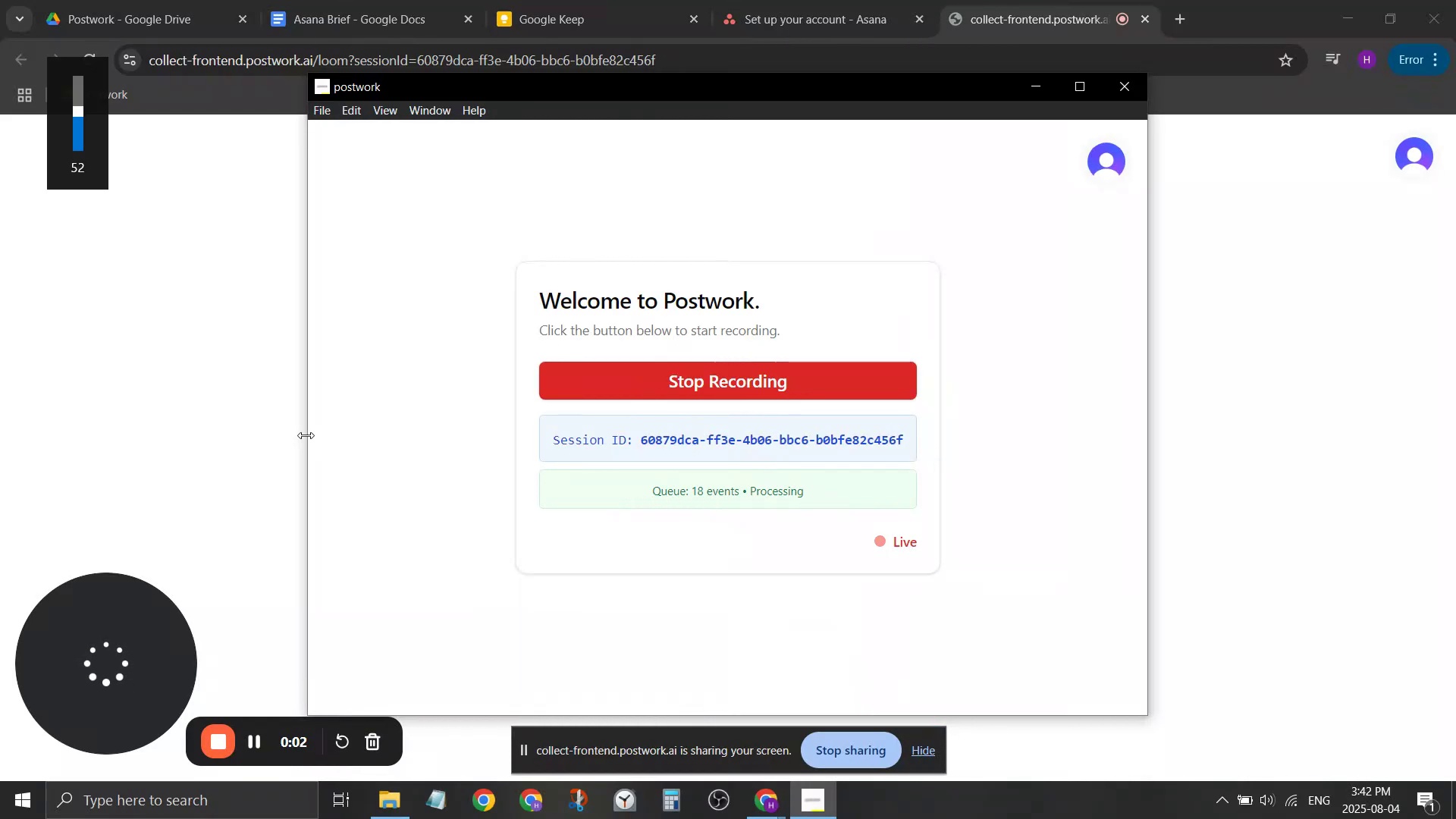 
key(VolumeDown)
 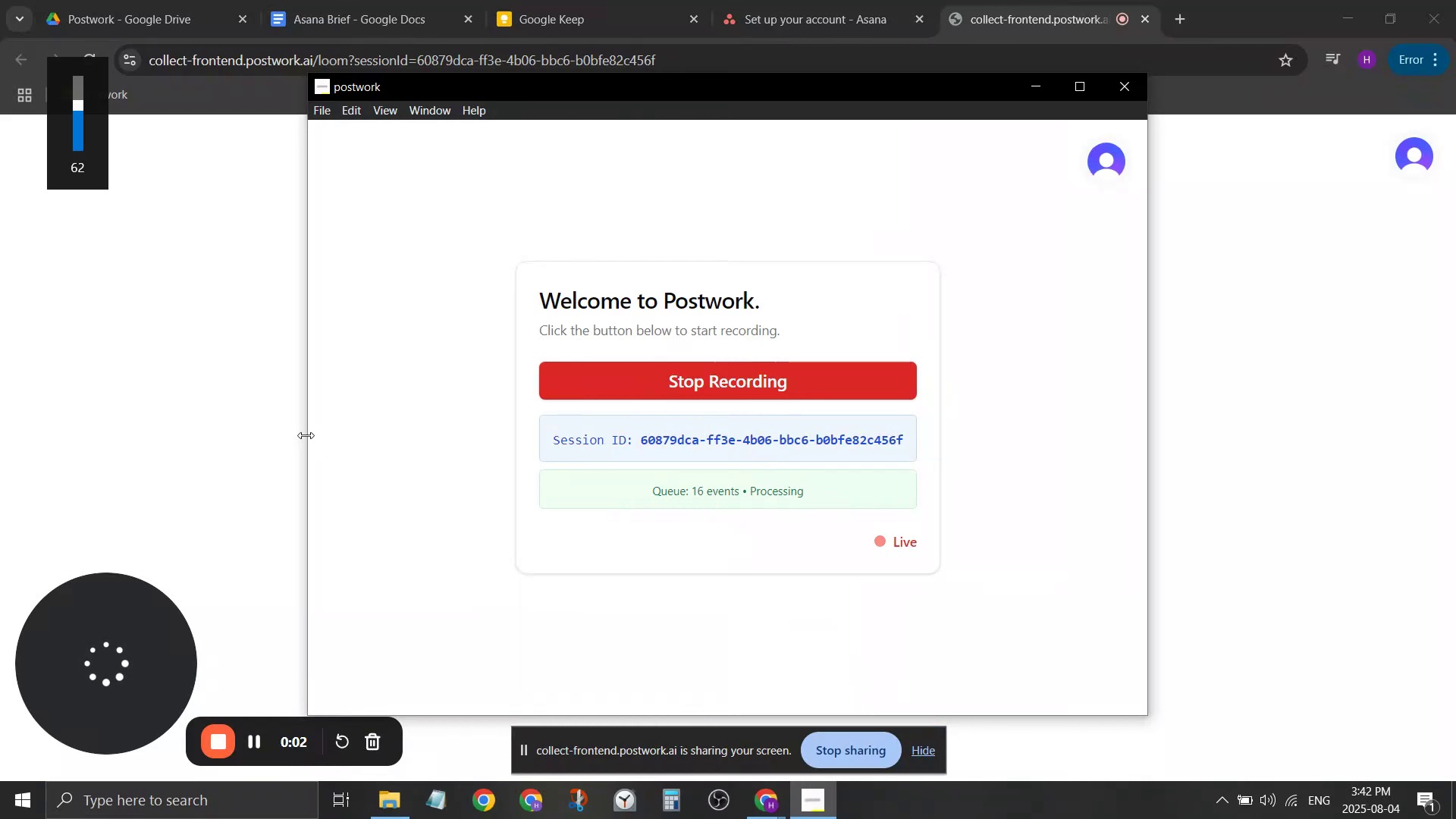 
key(VolumeDown)
 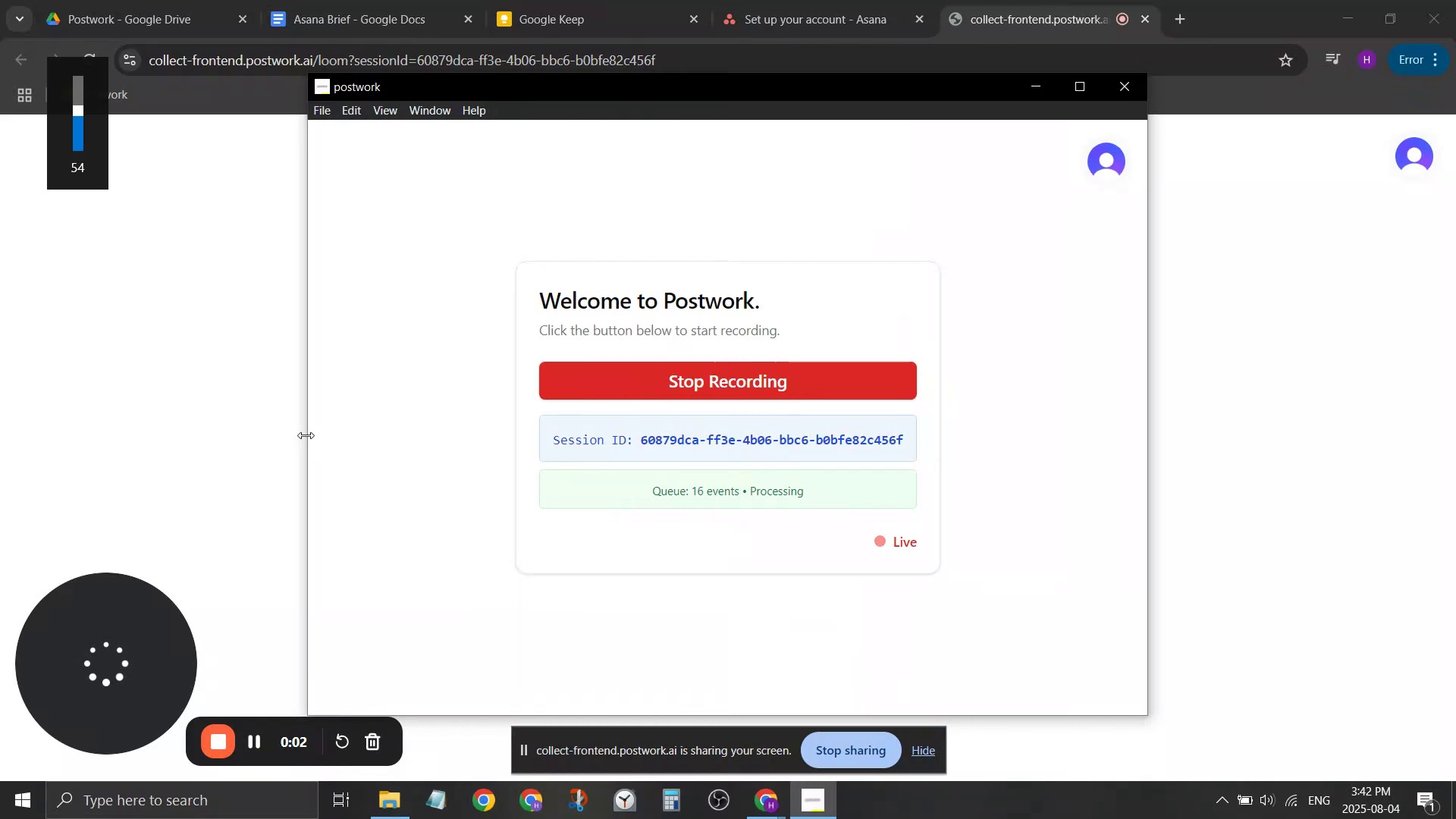 
key(VolumeDown)
 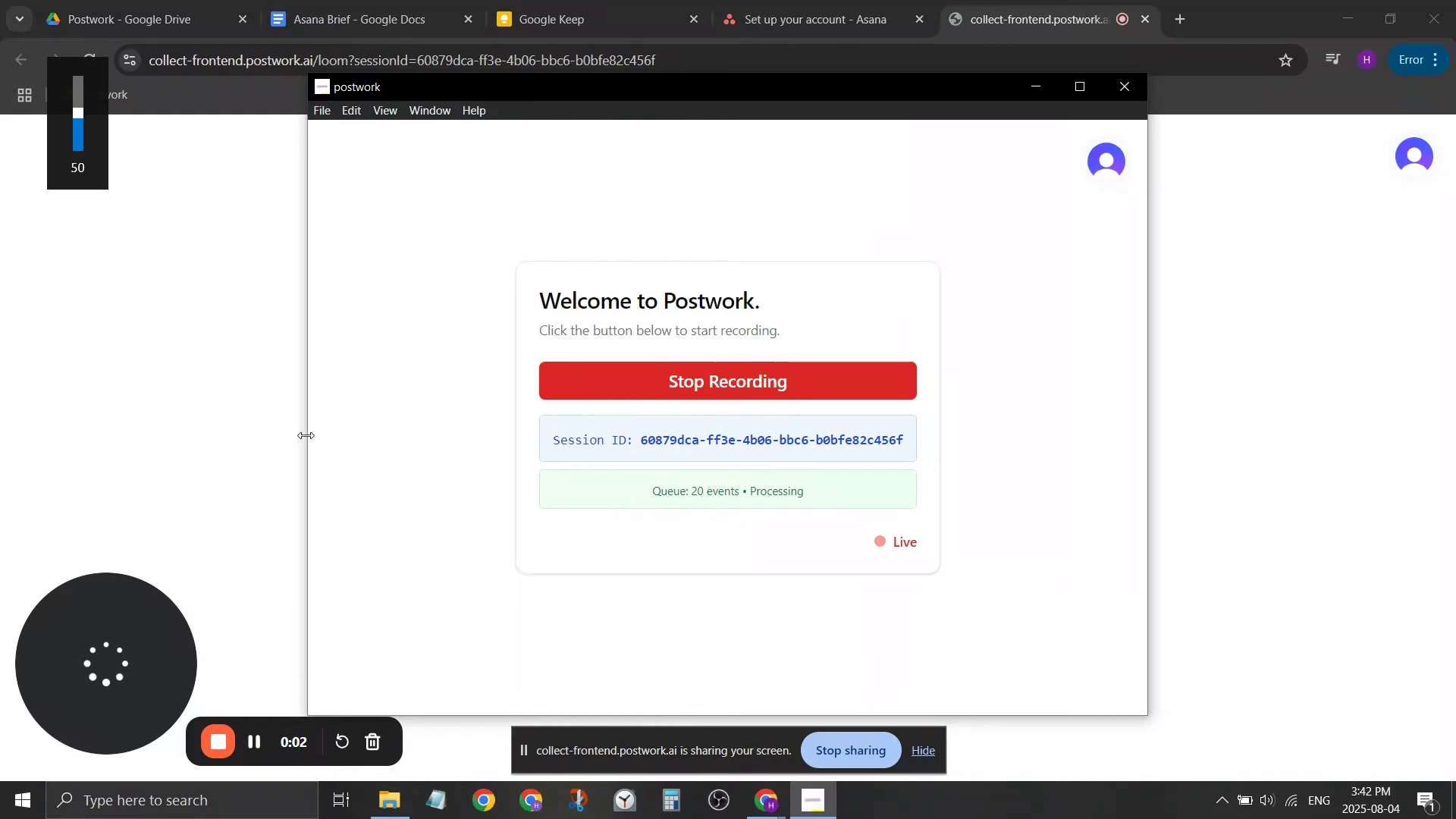 
key(VolumeDown)
 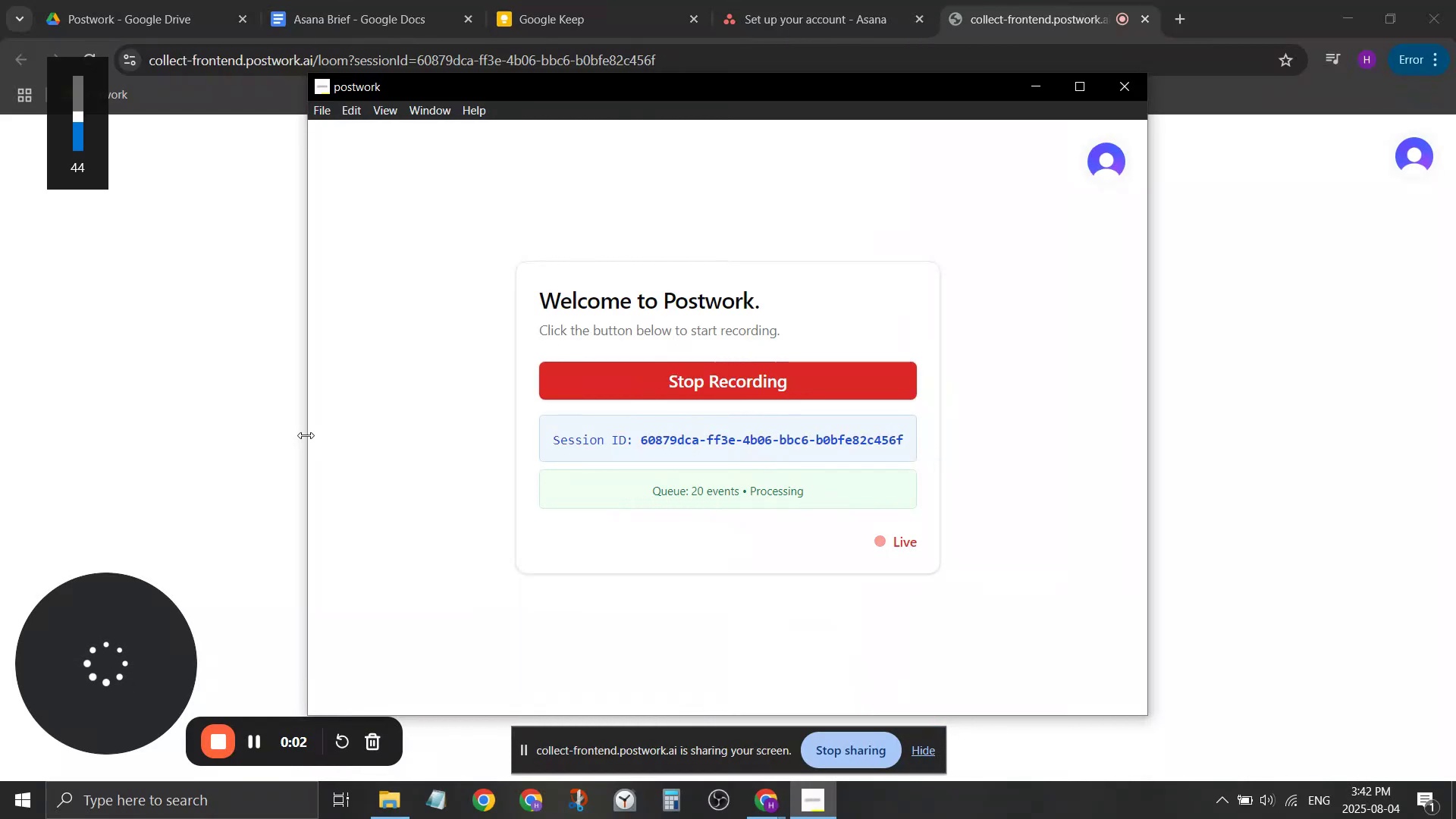 
key(VolumeDown)
 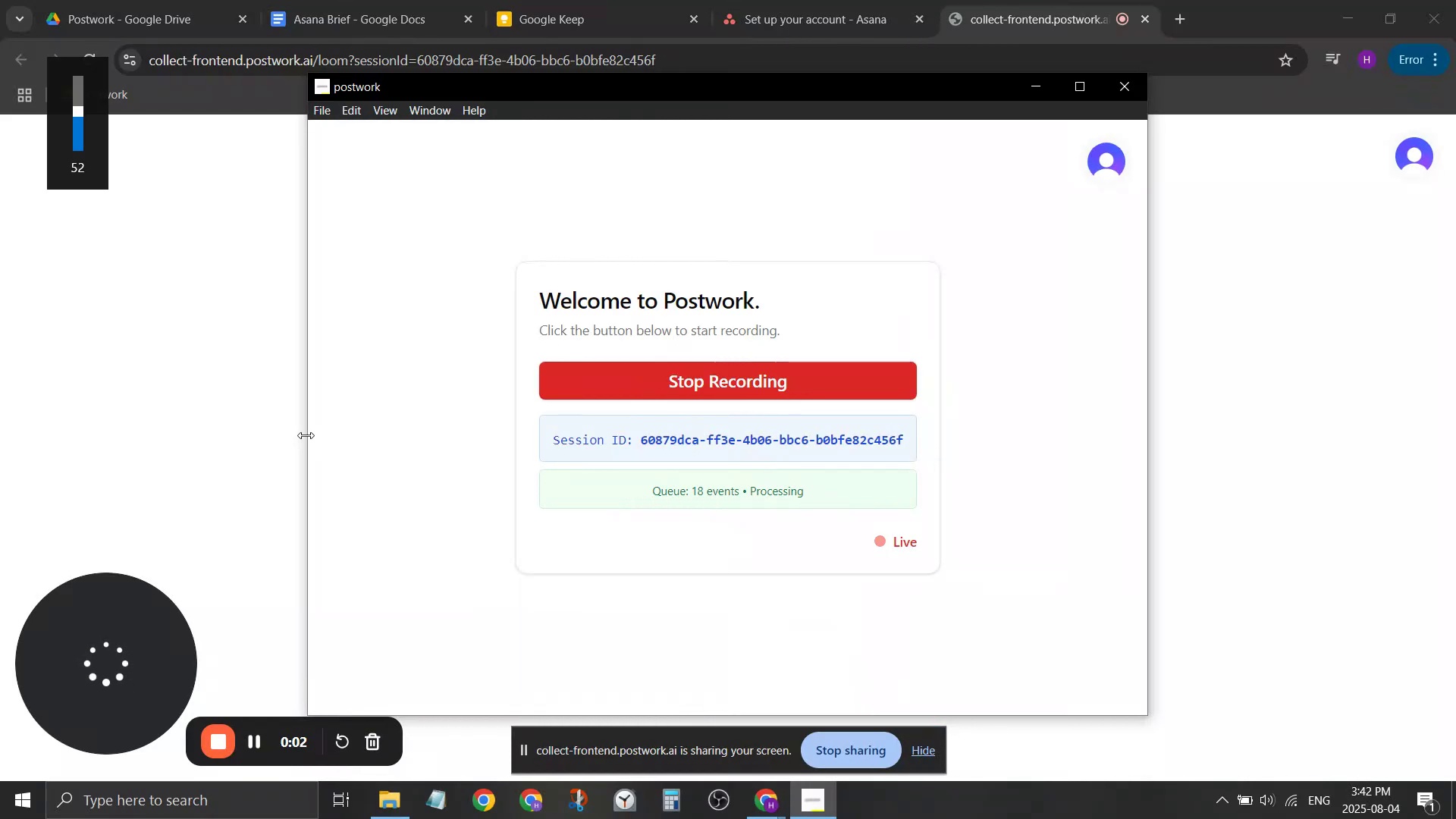 
key(VolumeDown)
 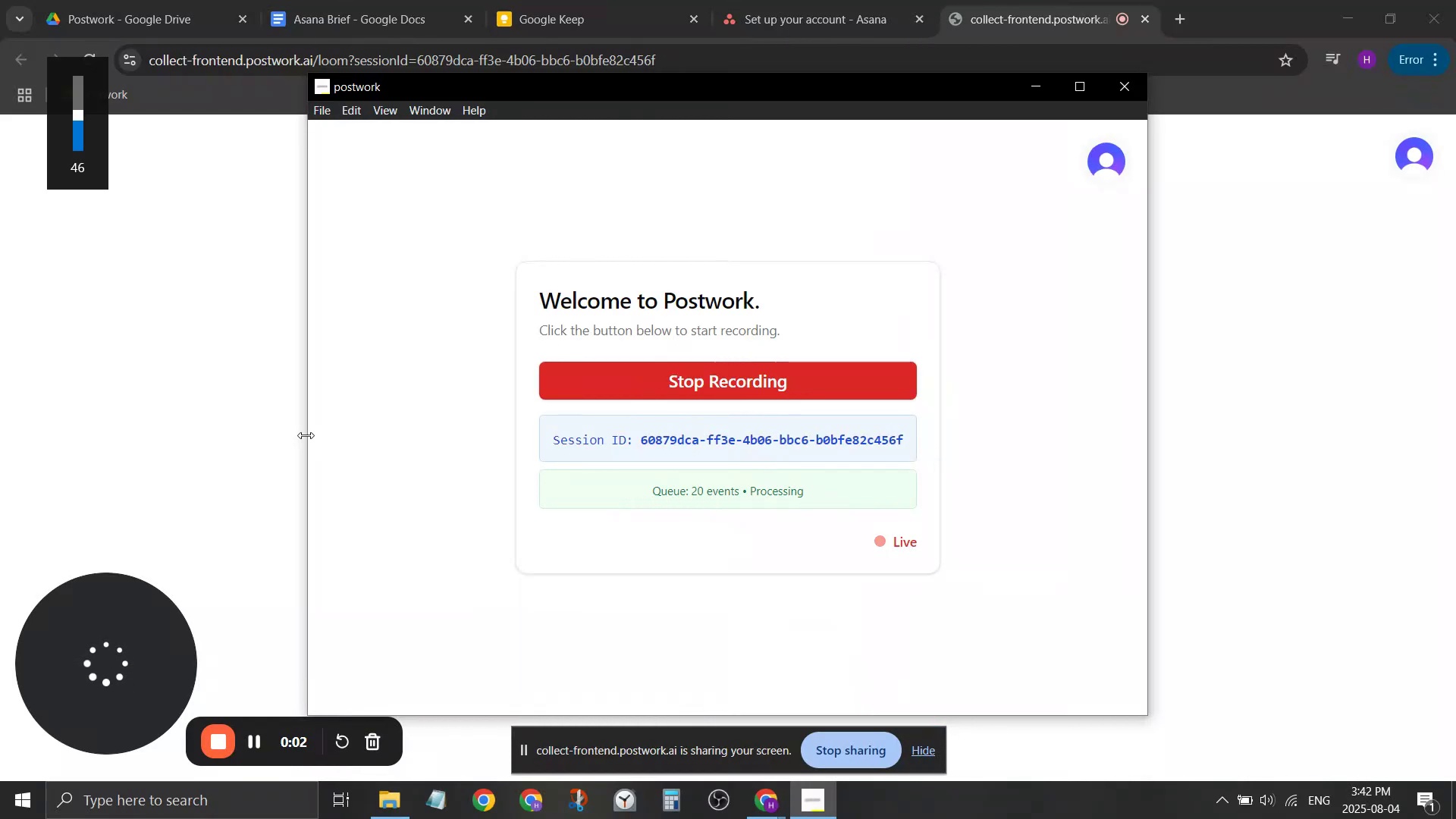 
key(VolumeDown)
 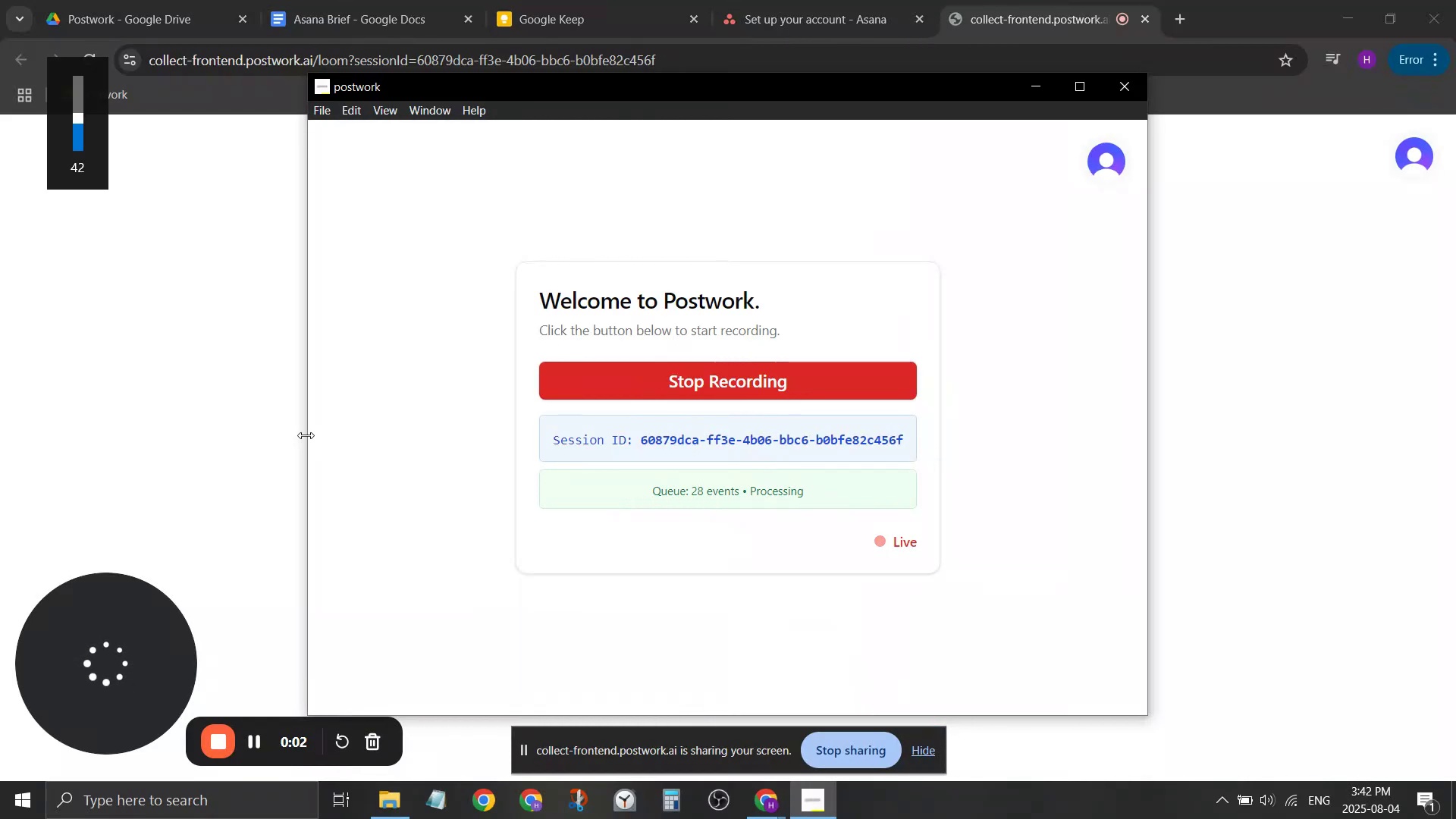 
key(VolumeDown)
 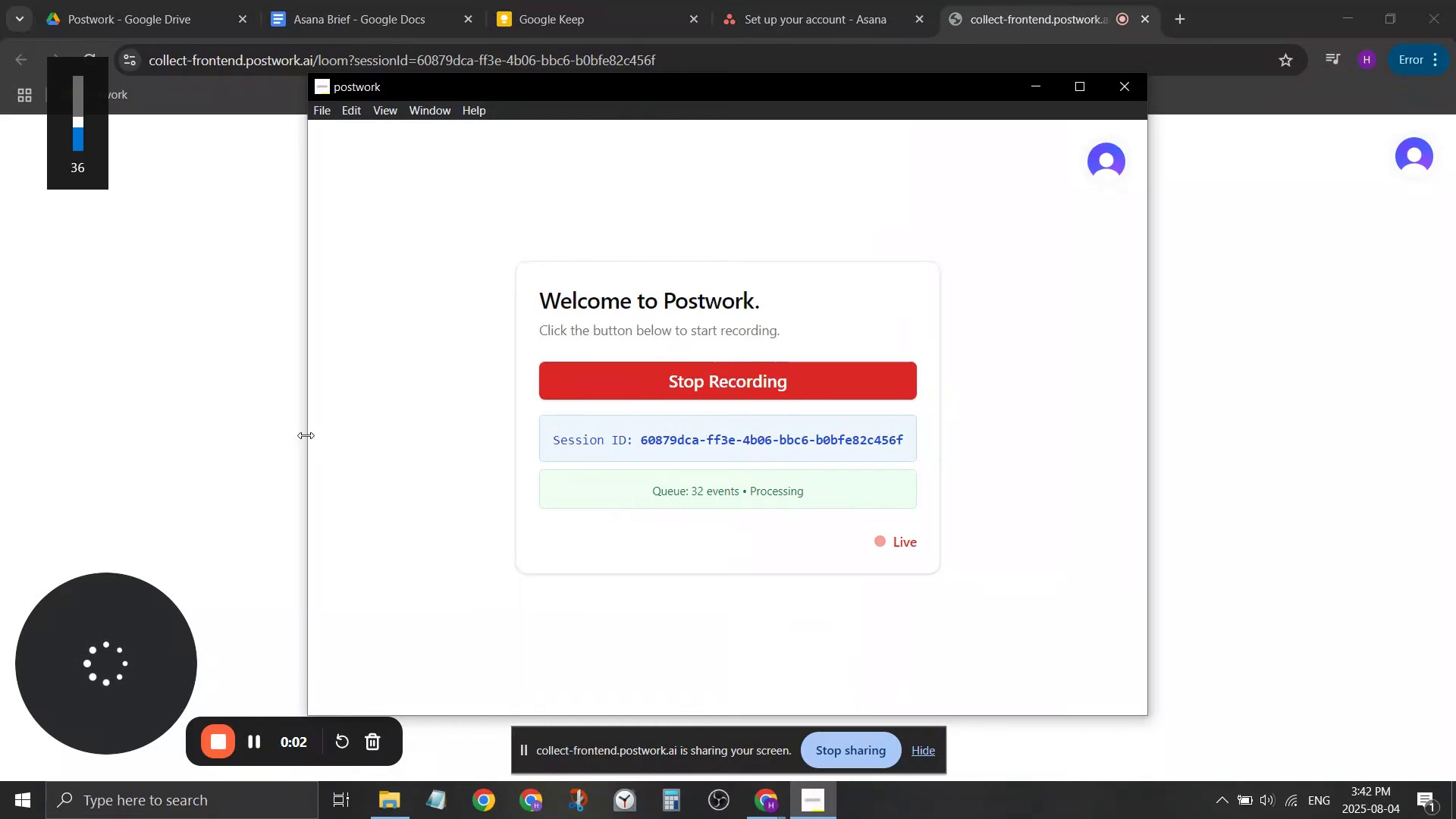 
key(VolumeDown)
 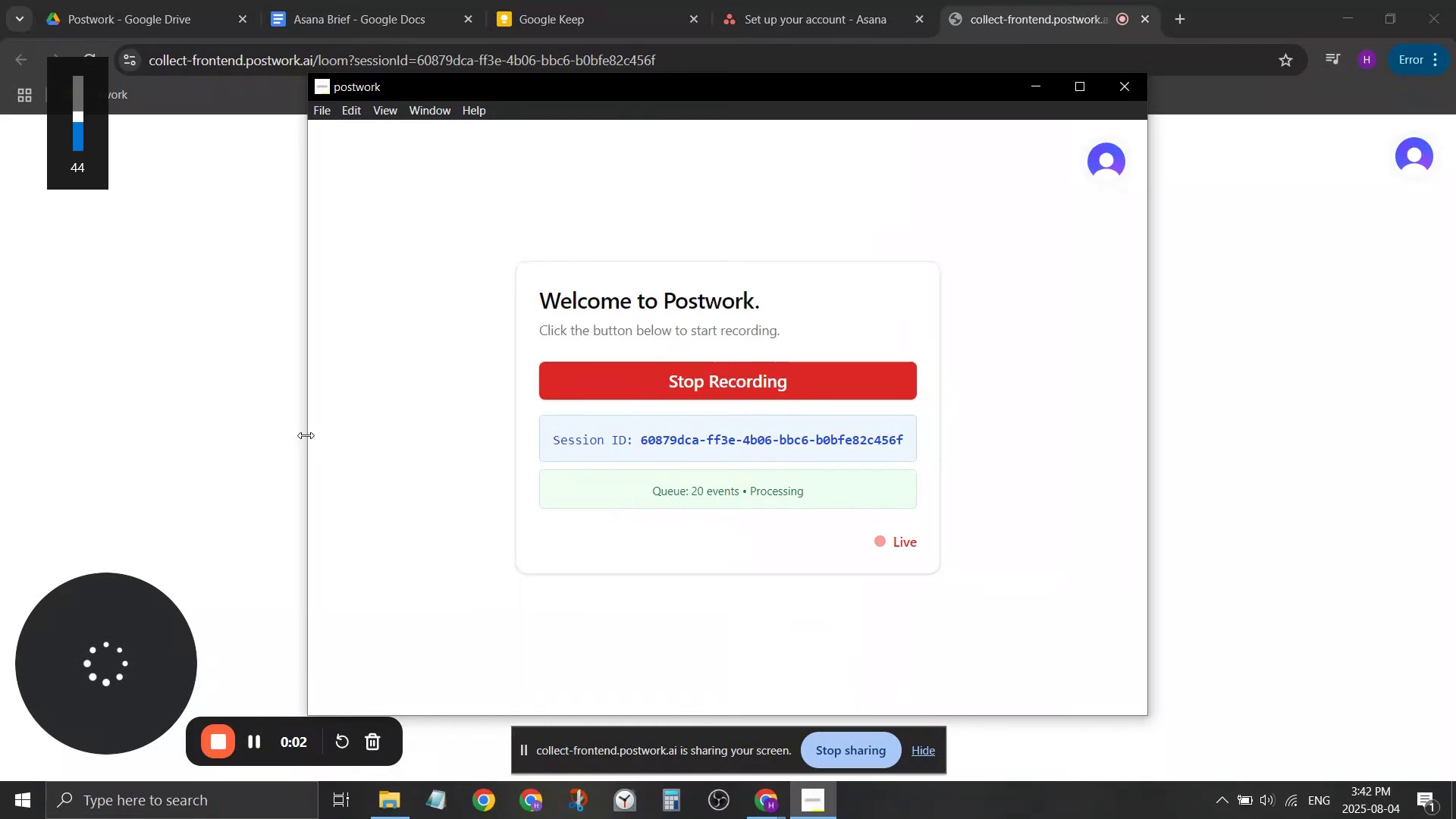 
key(VolumeDown)
 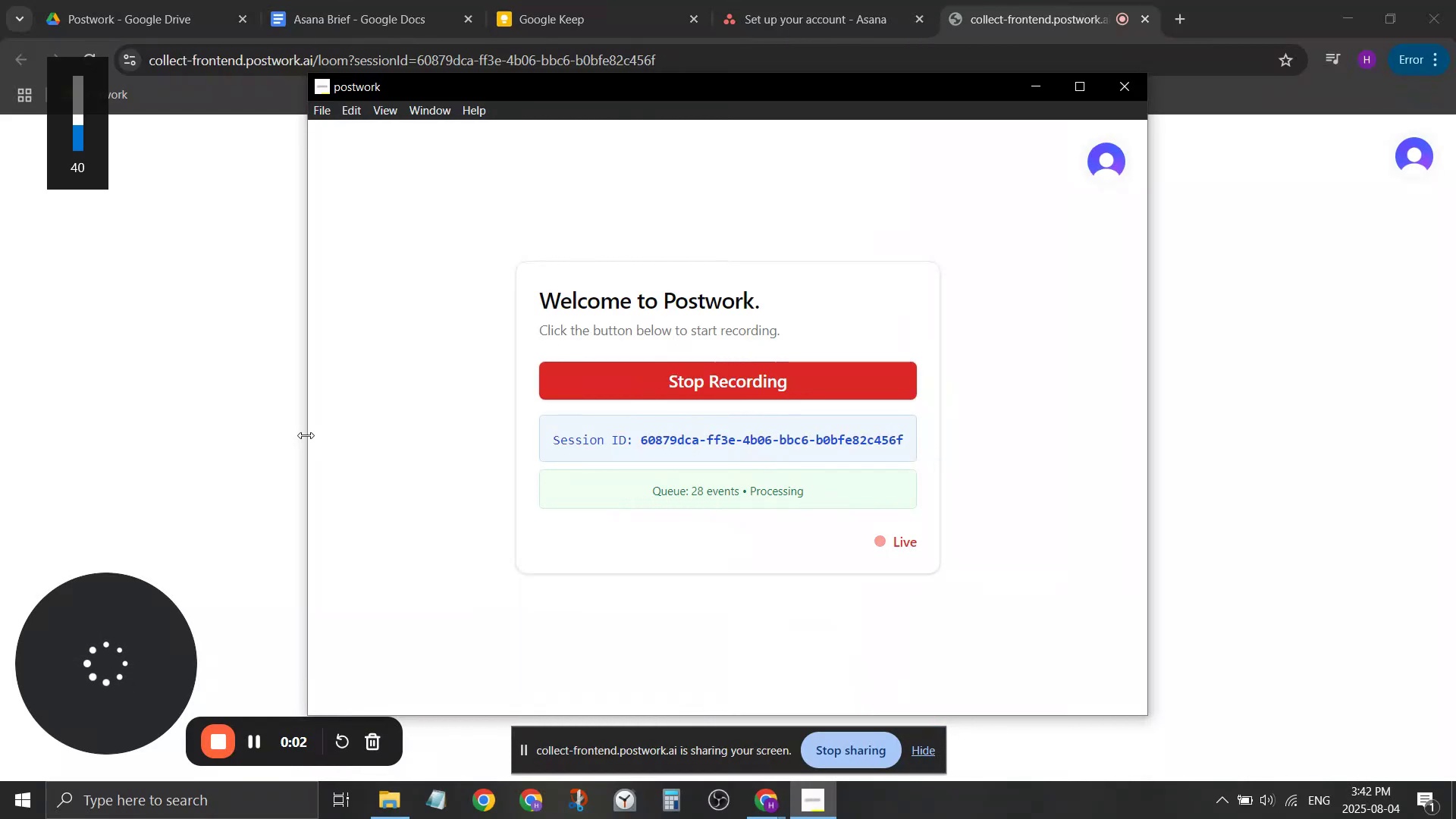 
key(VolumeDown)
 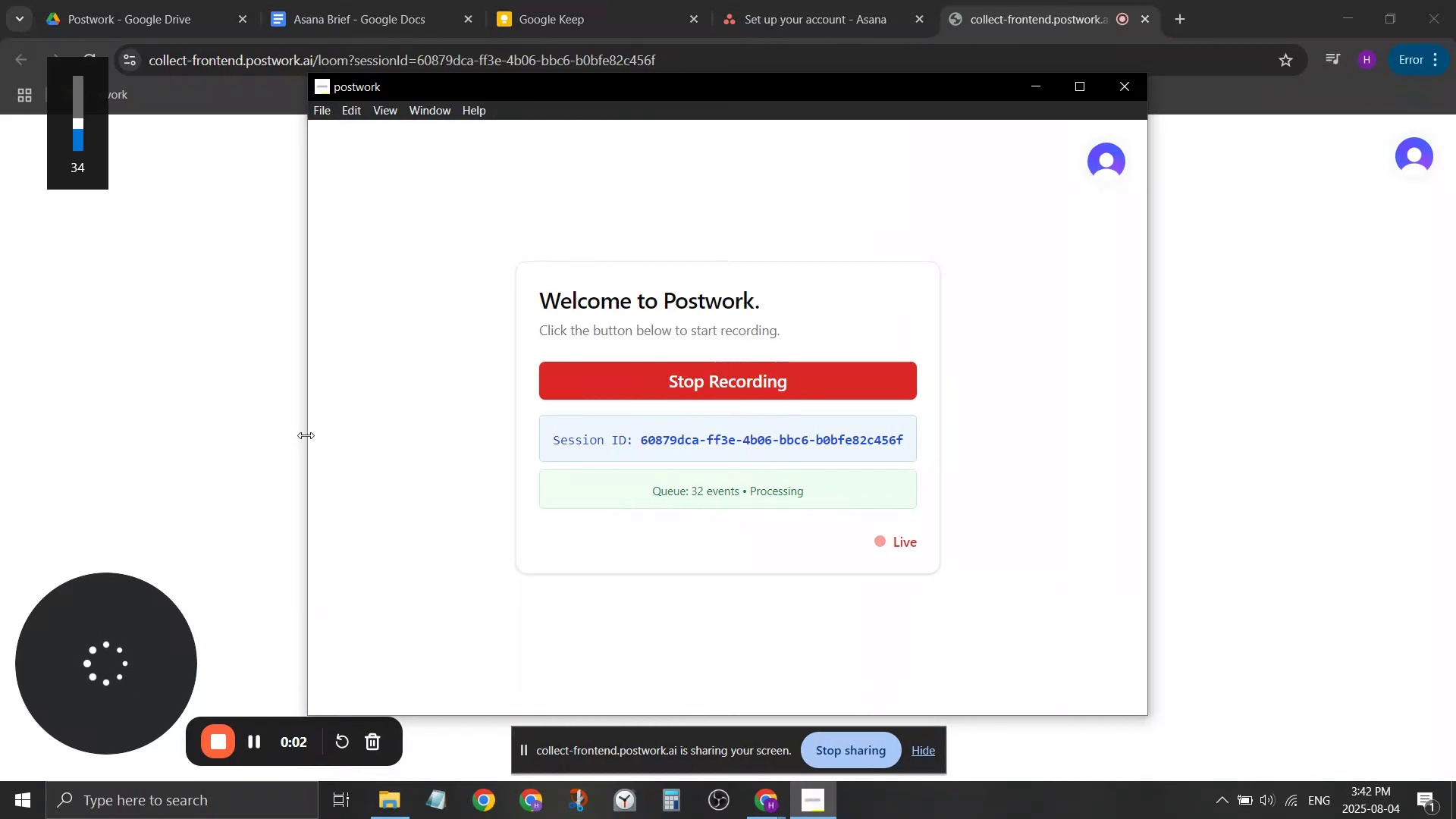 
key(VolumeDown)
 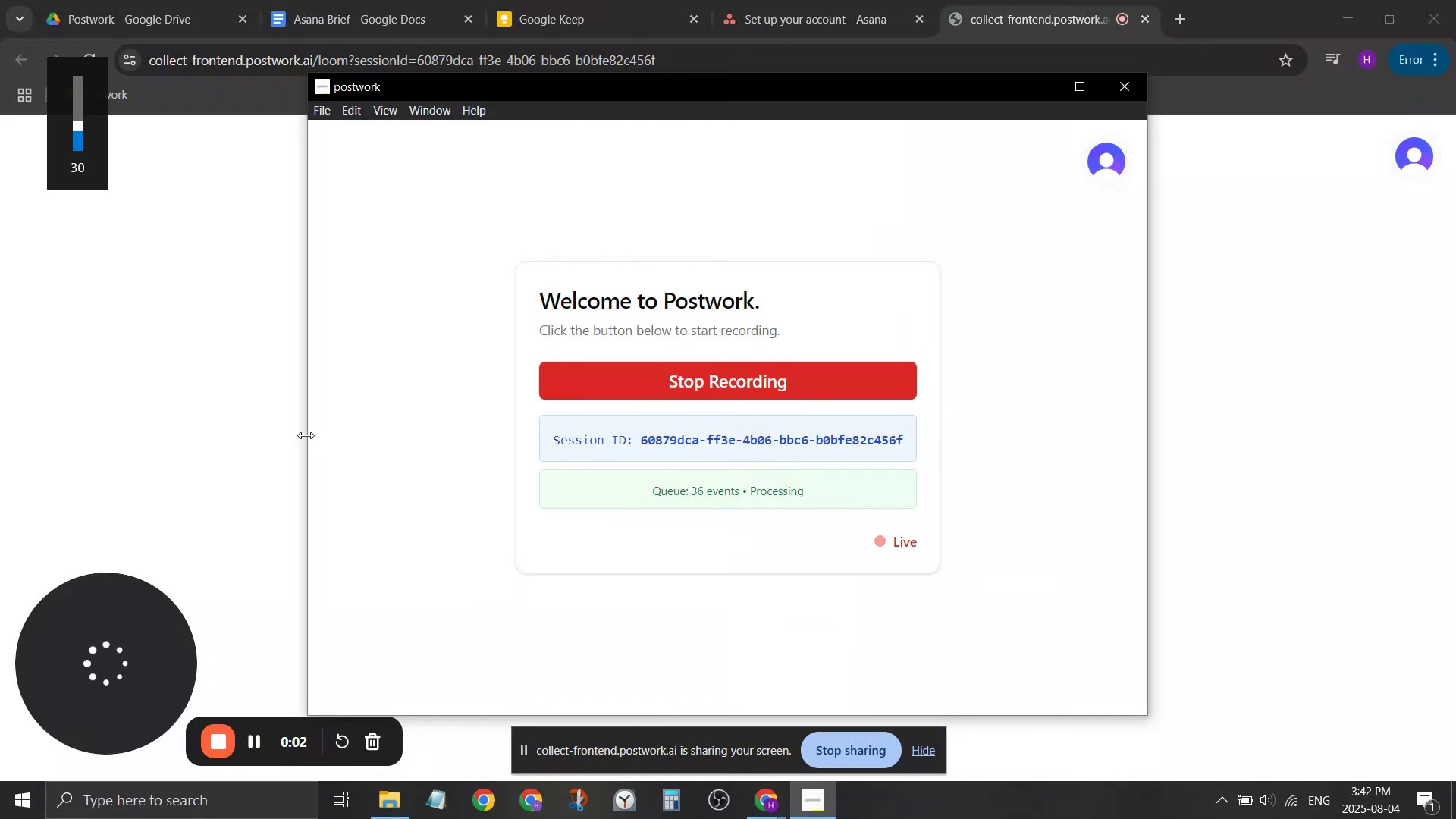 
key(VolumeDown)
 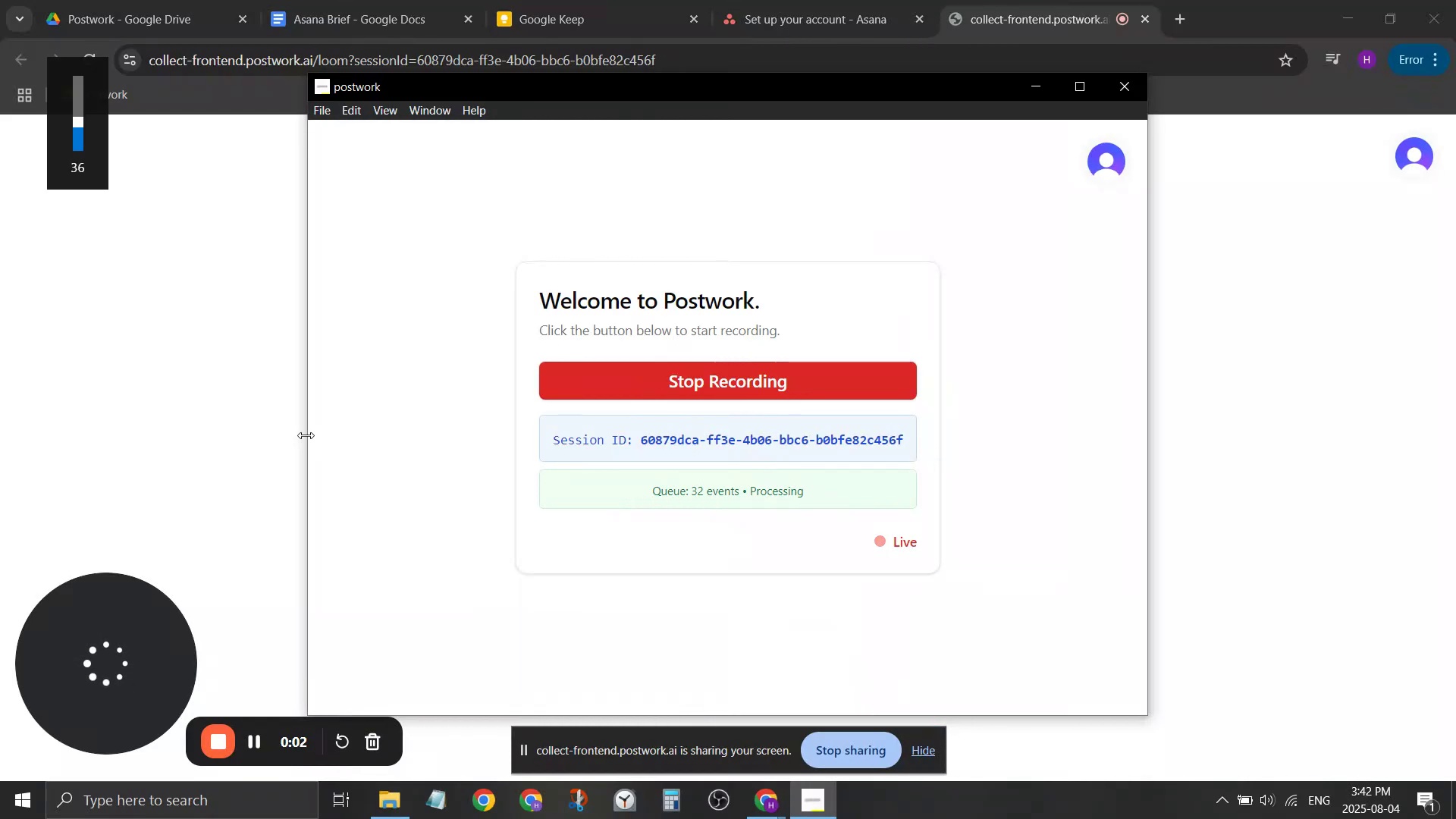 
key(VolumeDown)
 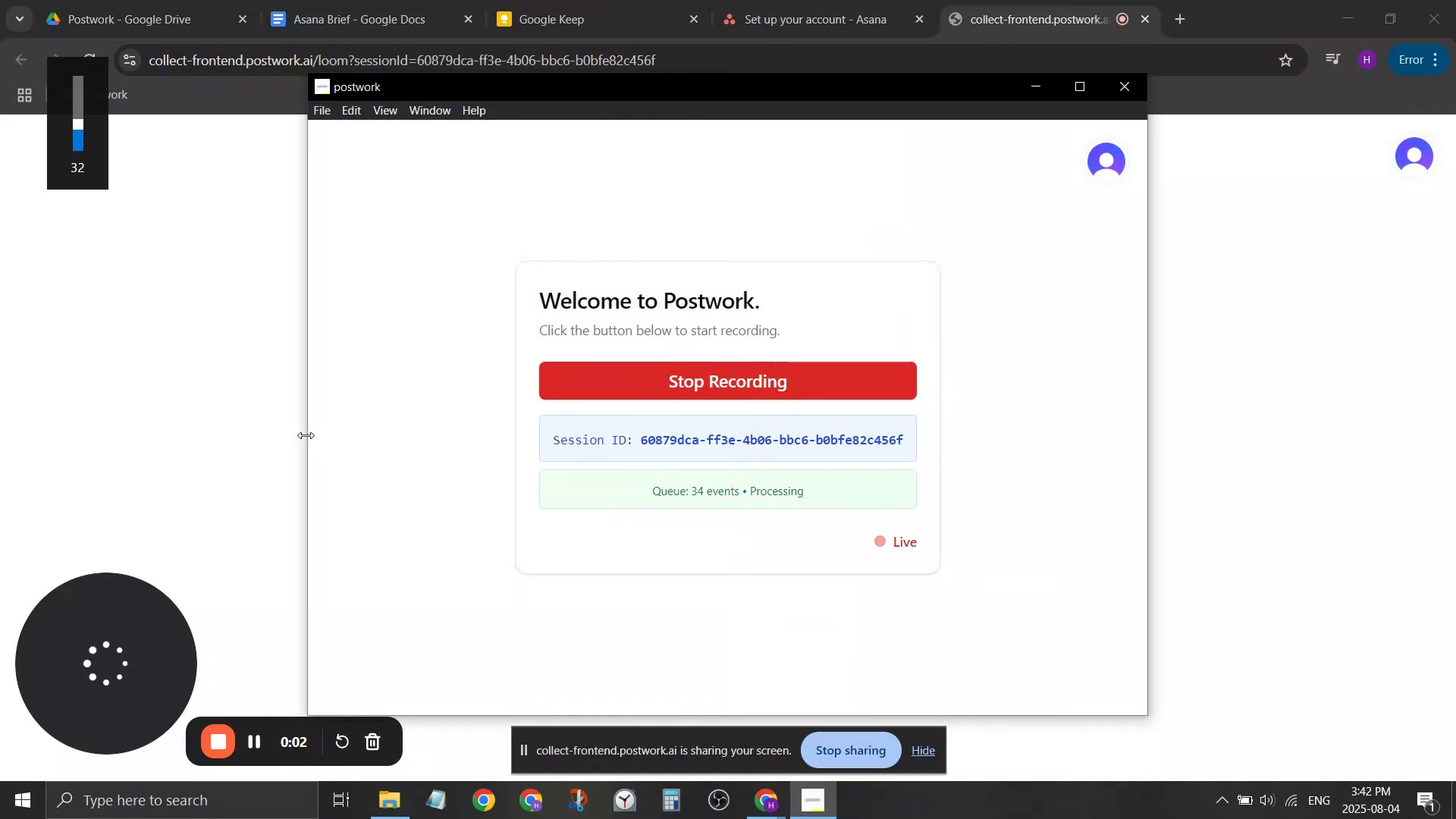 
key(VolumeDown)
 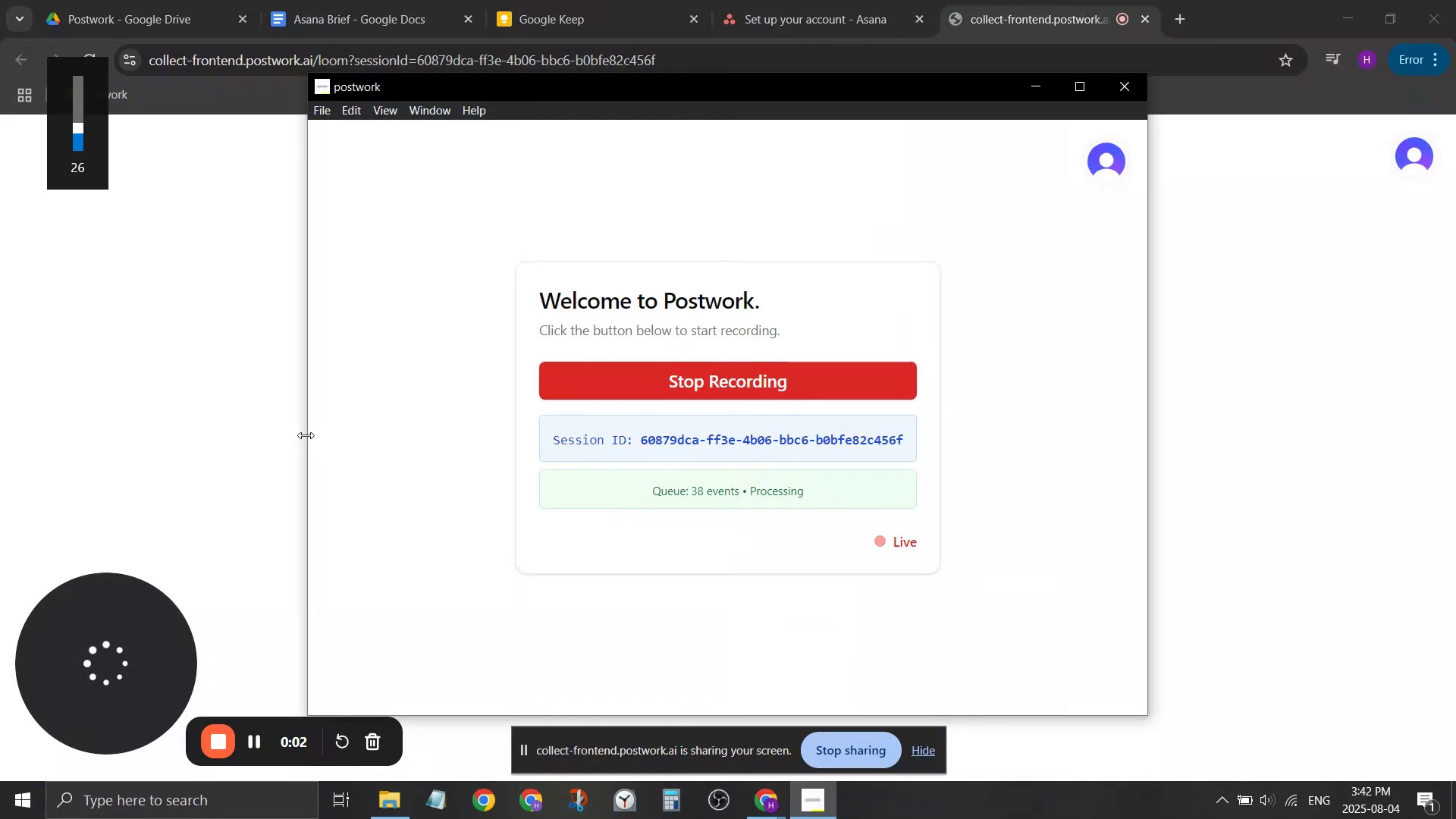 
key(VolumeDown)
 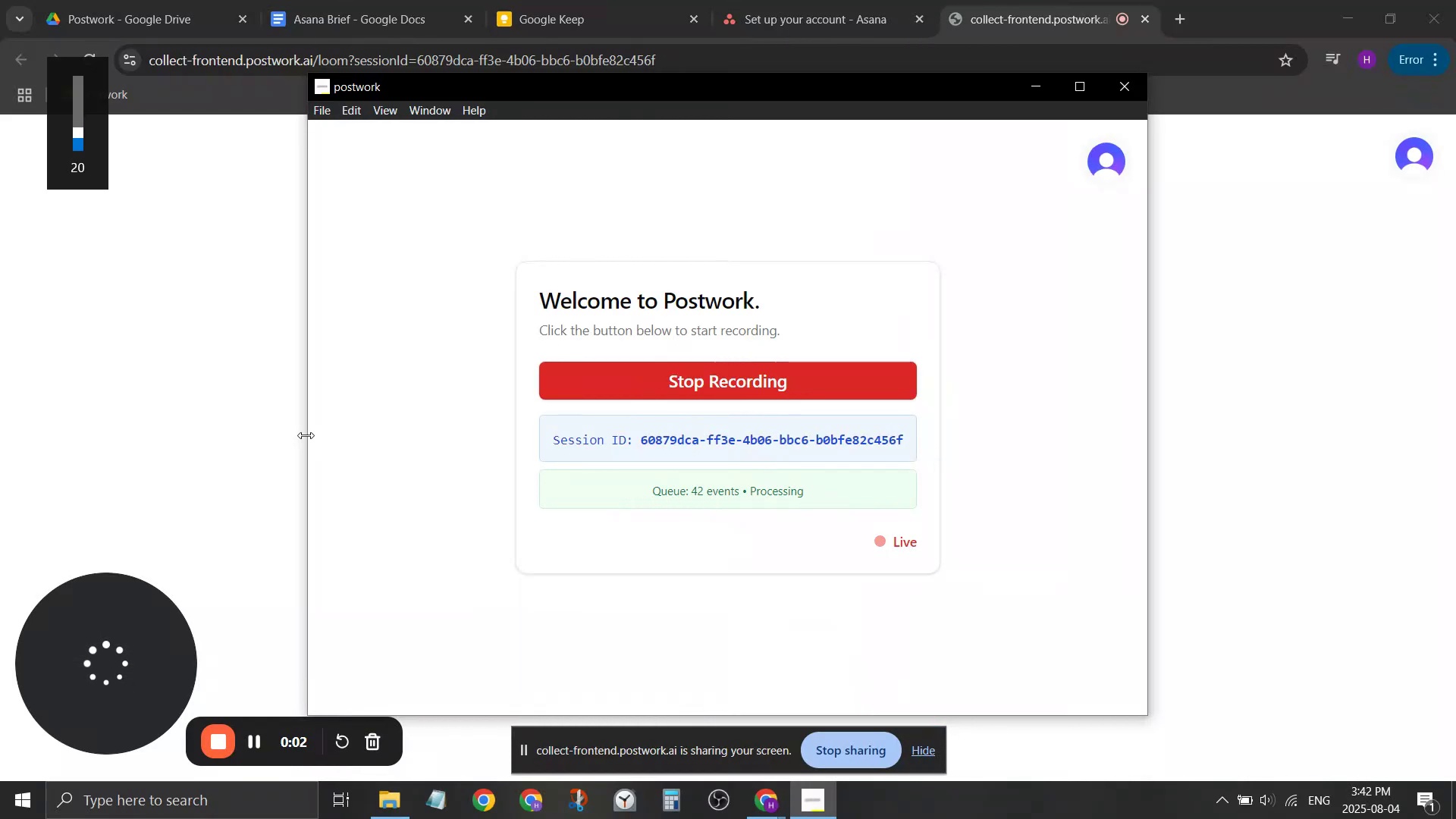 
key(VolumeDown)
 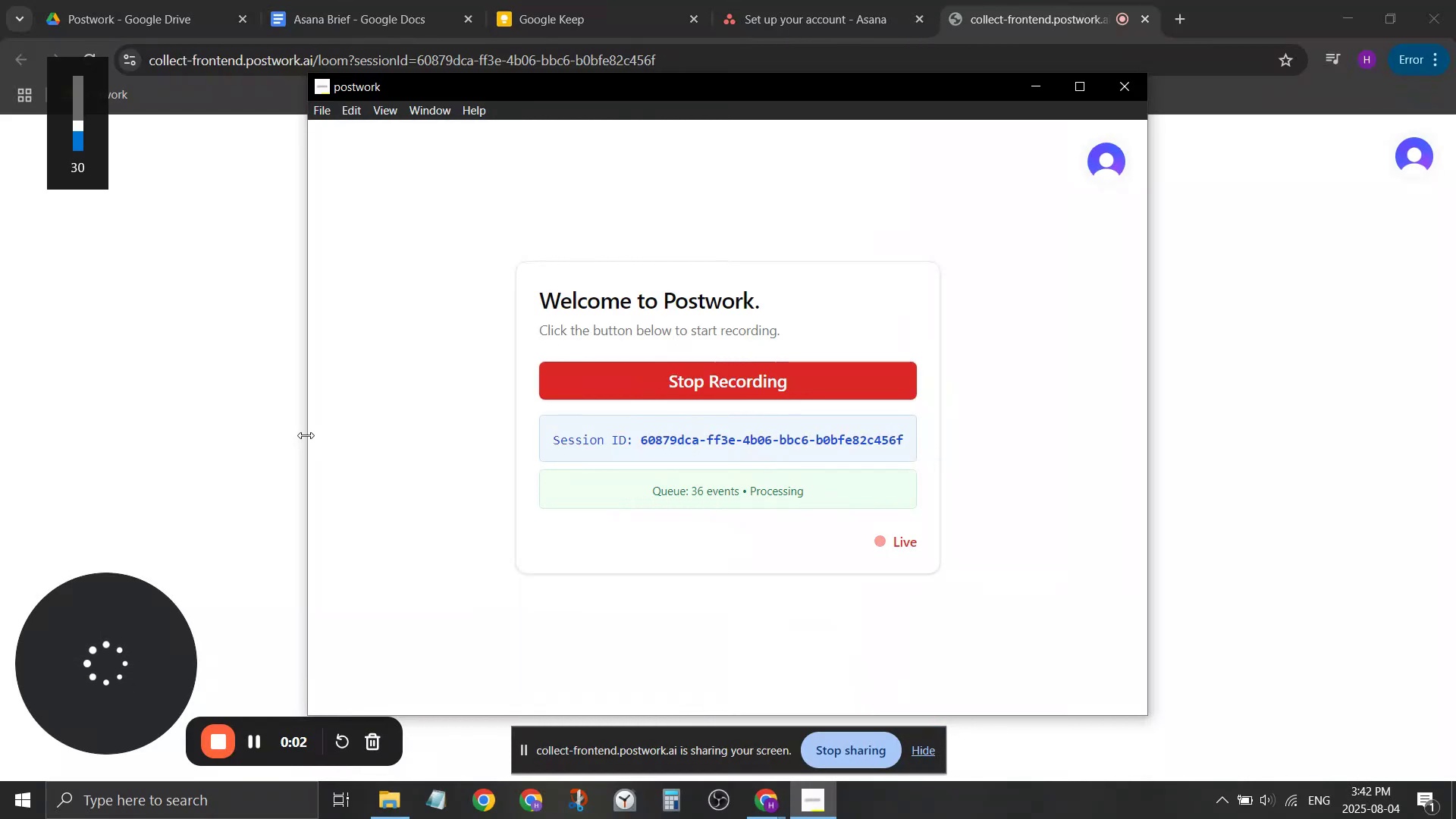 
key(VolumeDown)
 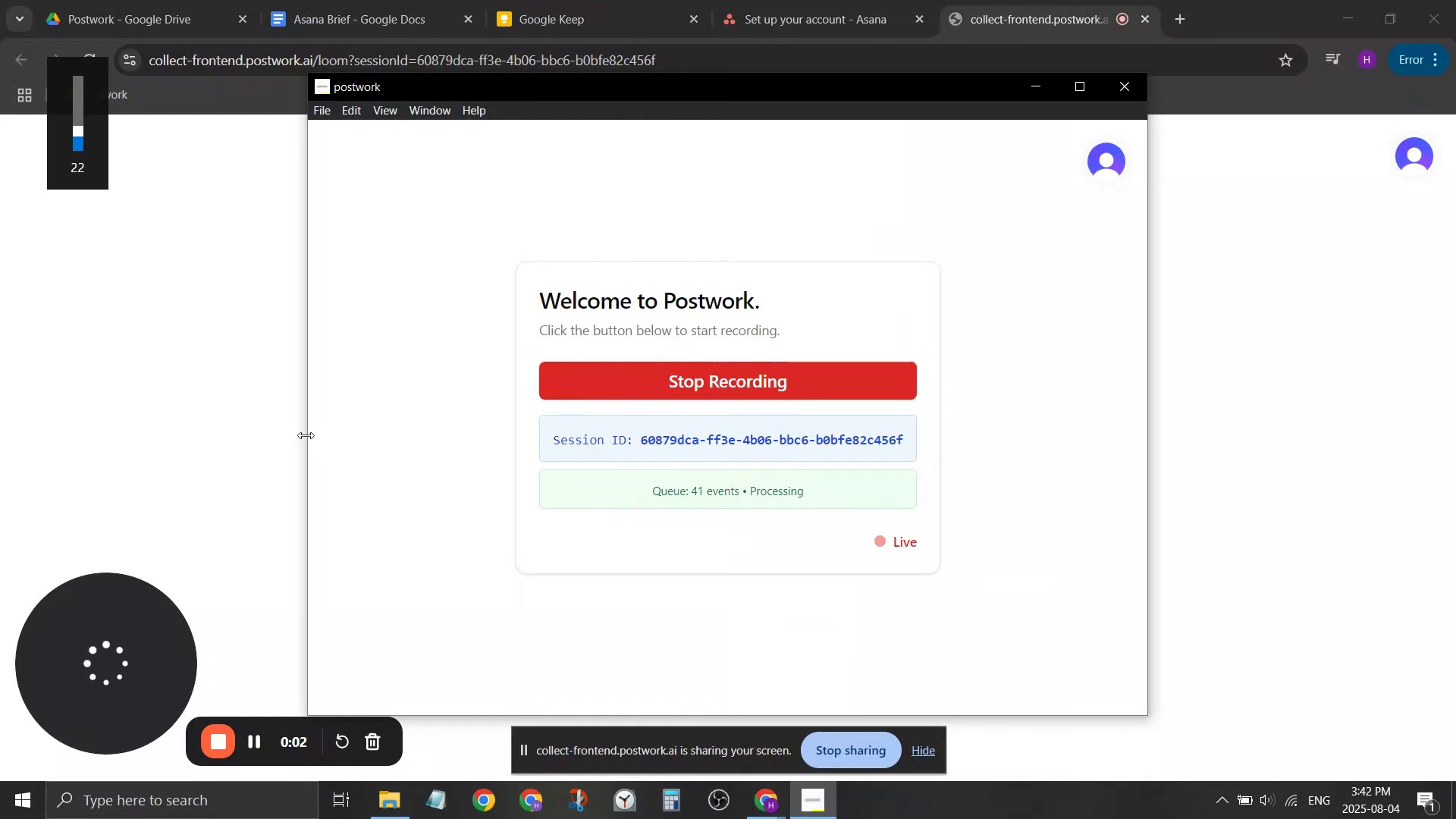 
key(VolumeDown)
 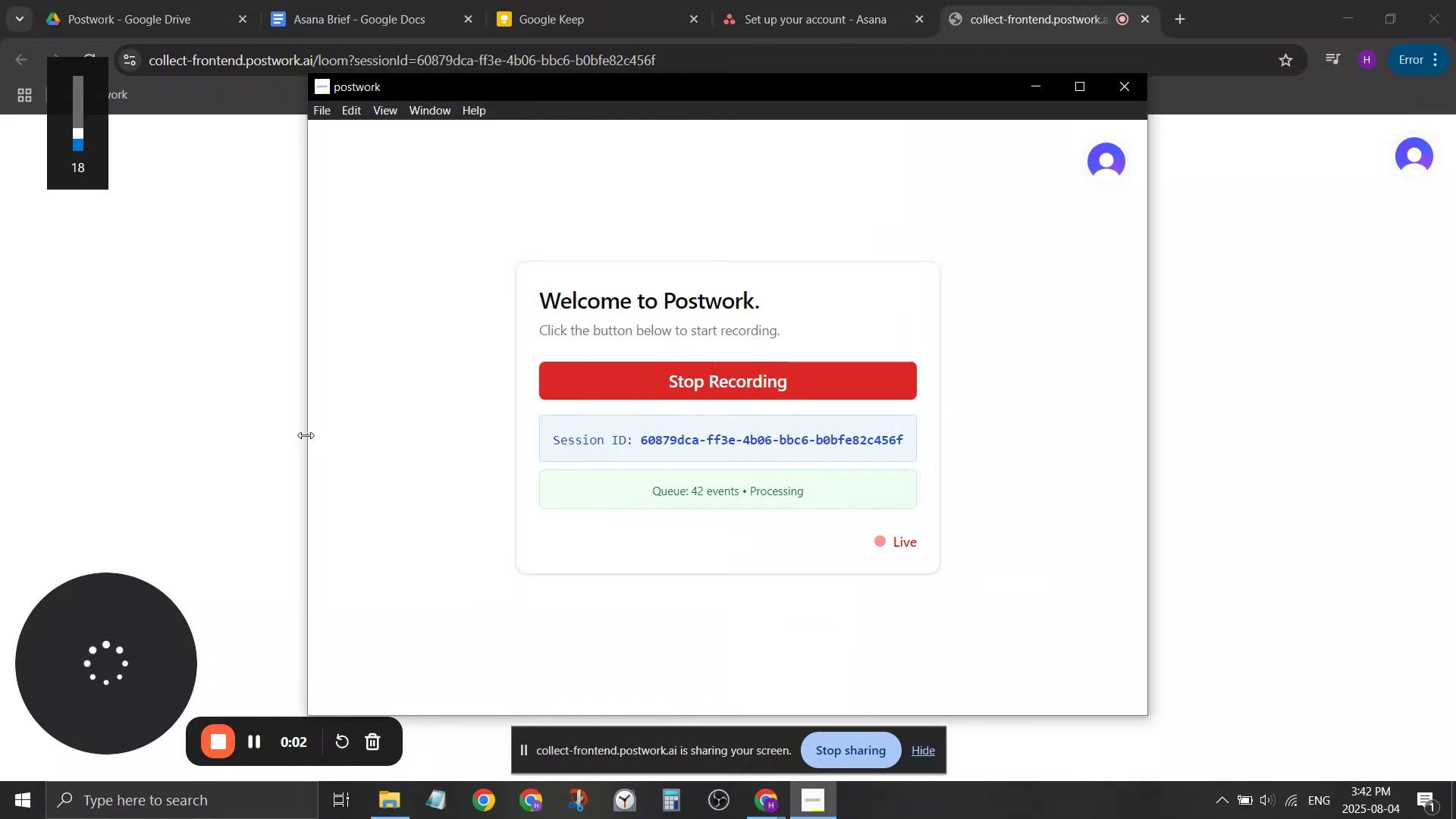 
key(VolumeDown)
 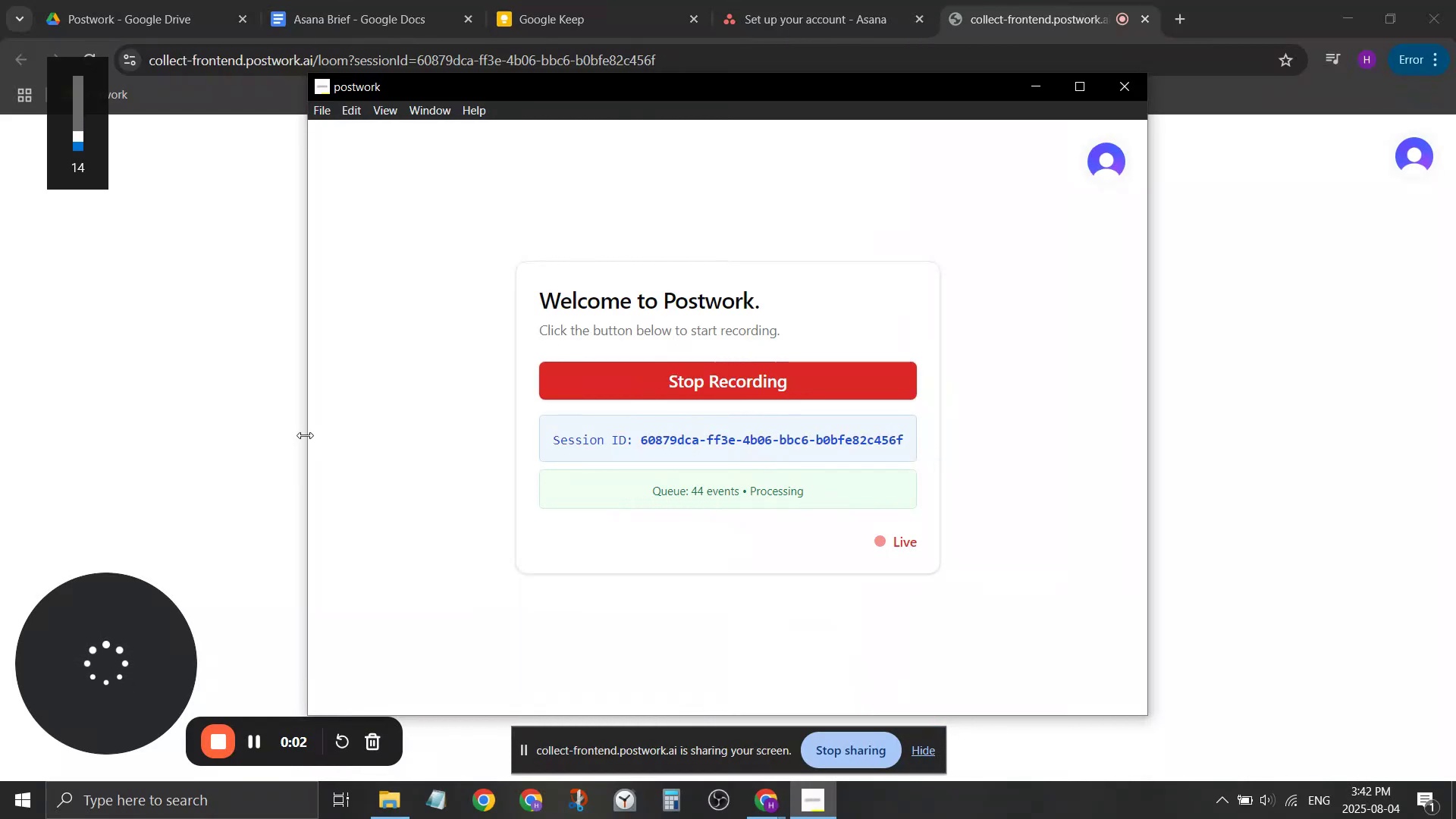 
key(VolumeDown)
 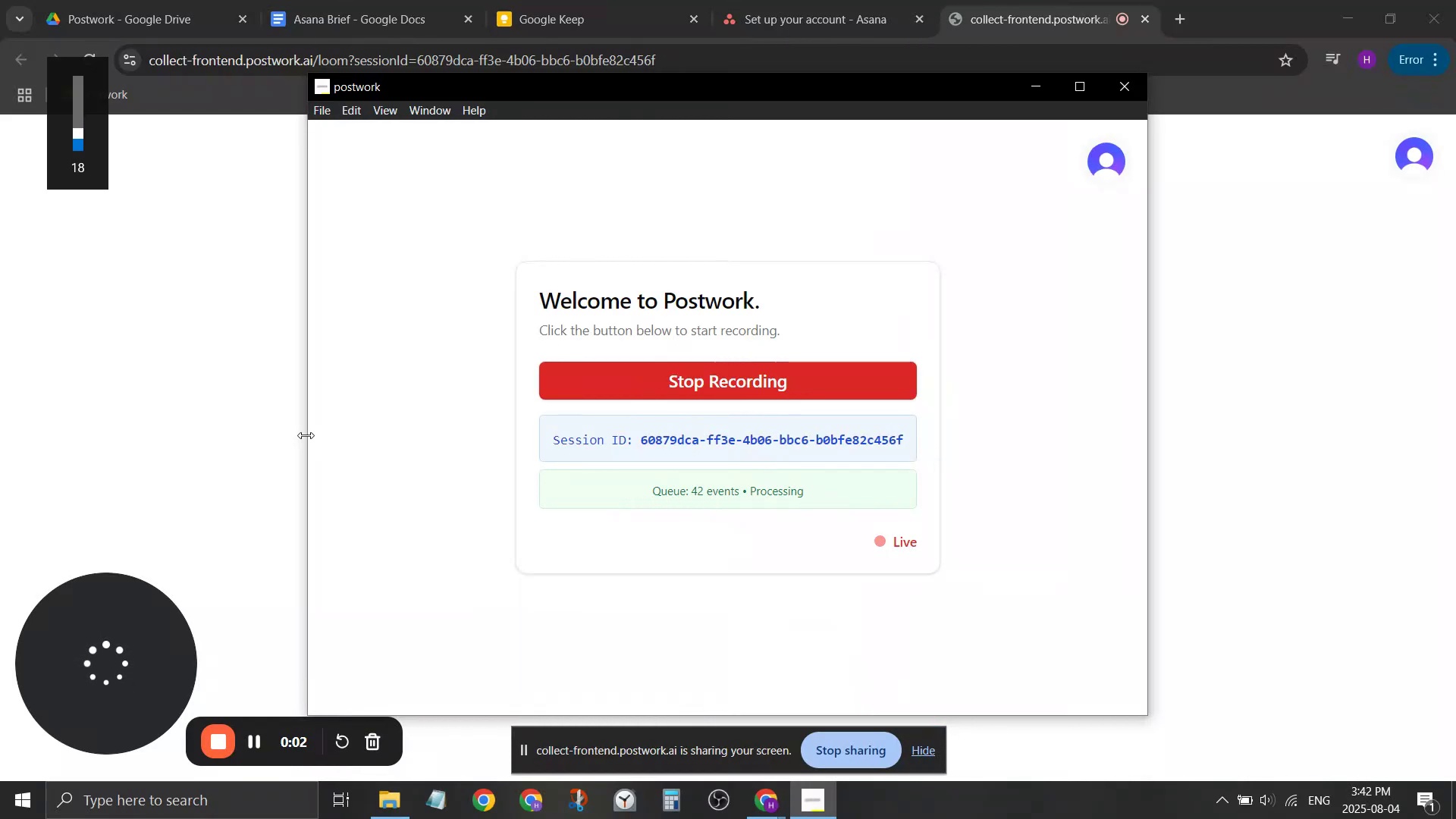 
key(VolumeDown)
 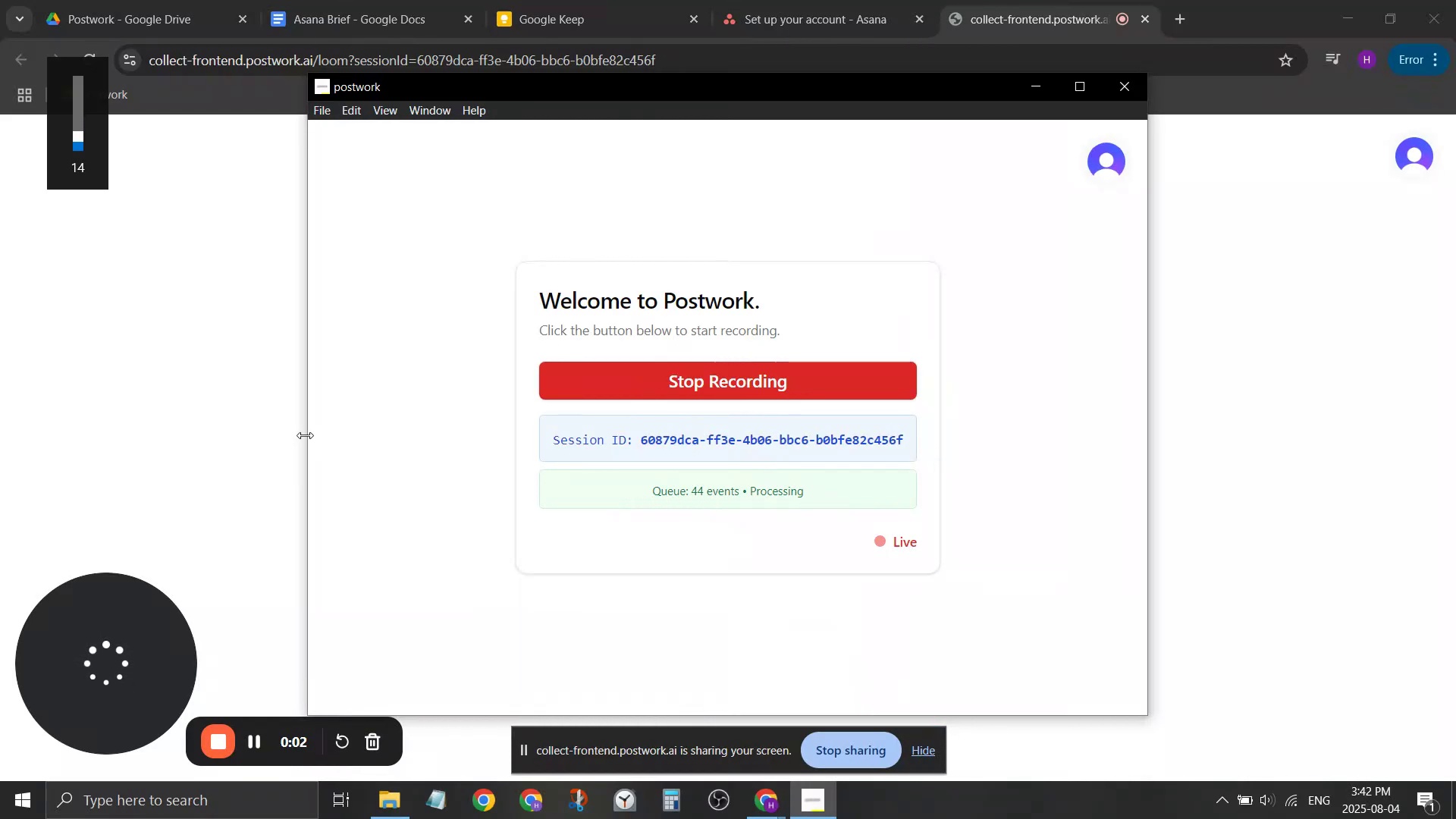 
key(VolumeDown)
 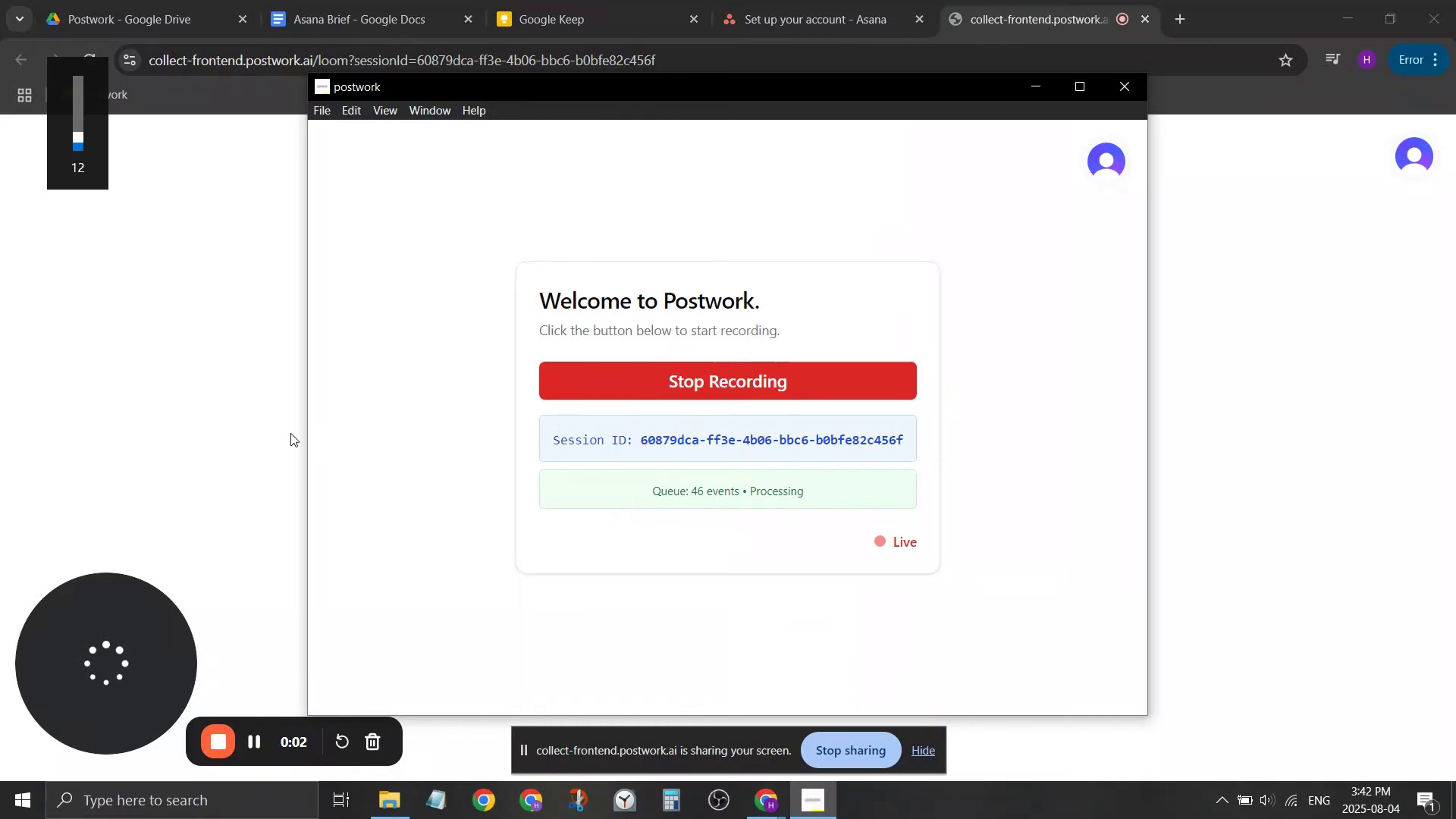 
key(VolumeDown)
 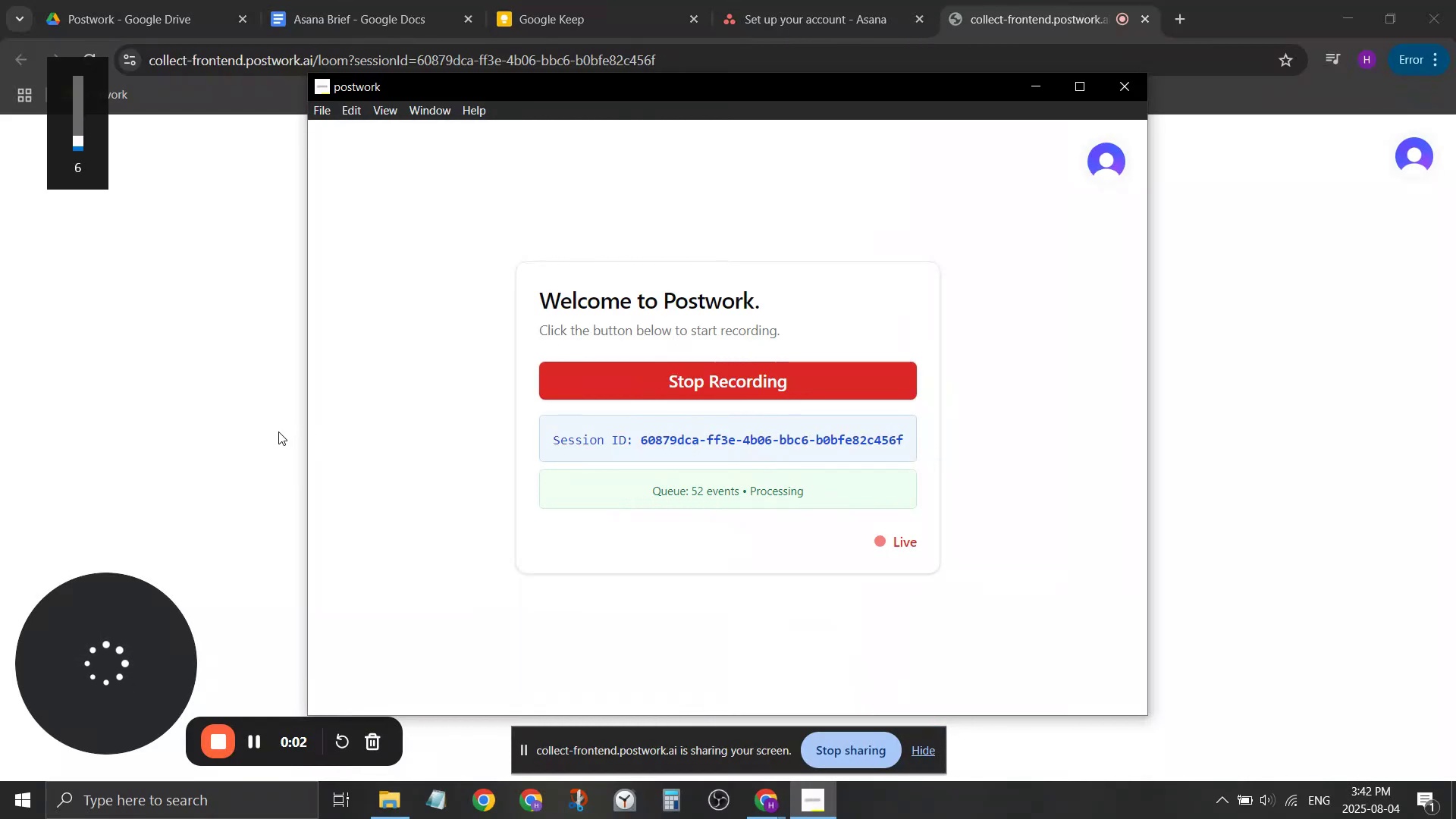 
key(VolumeDown)
 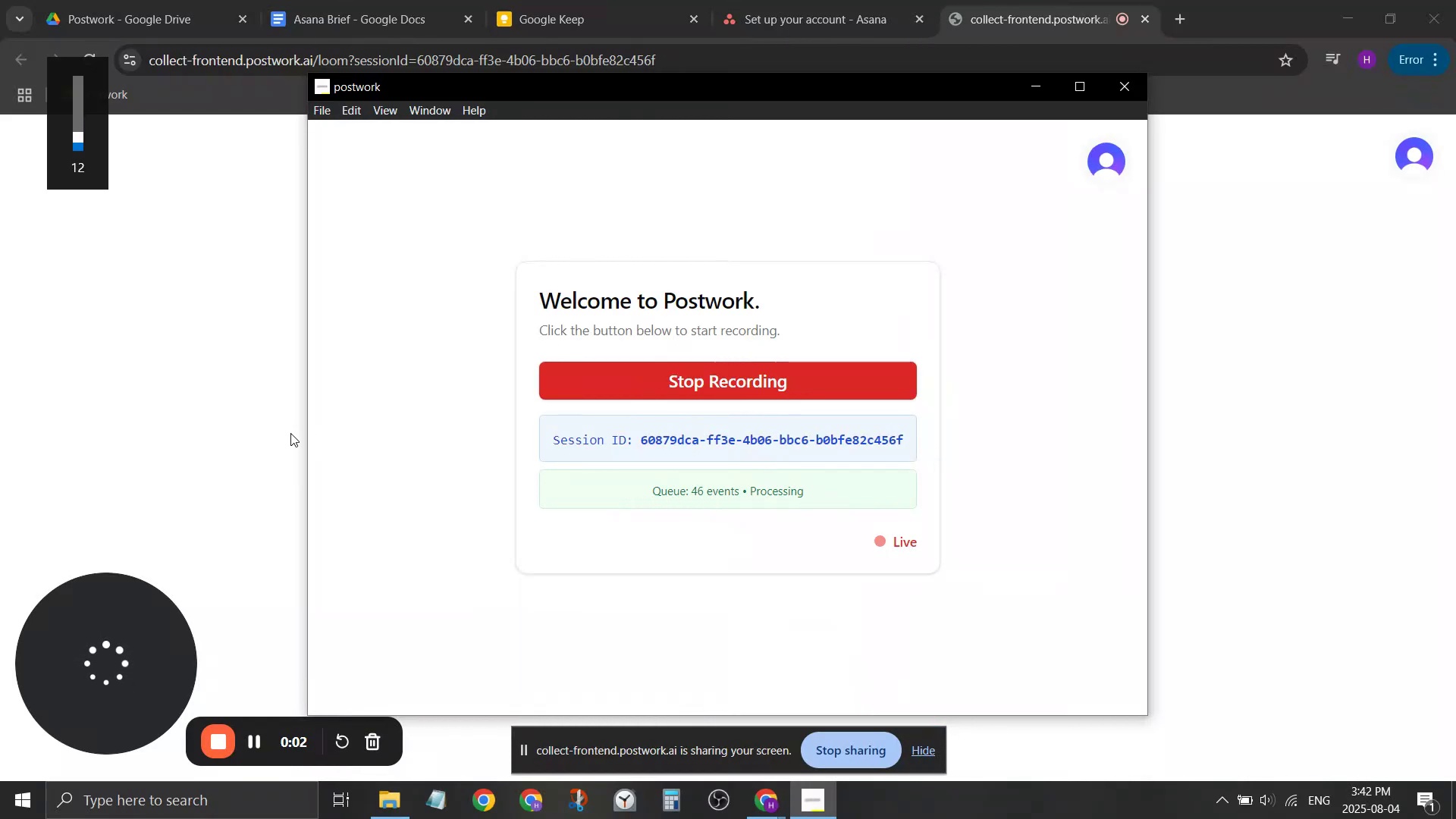 
key(VolumeDown)
 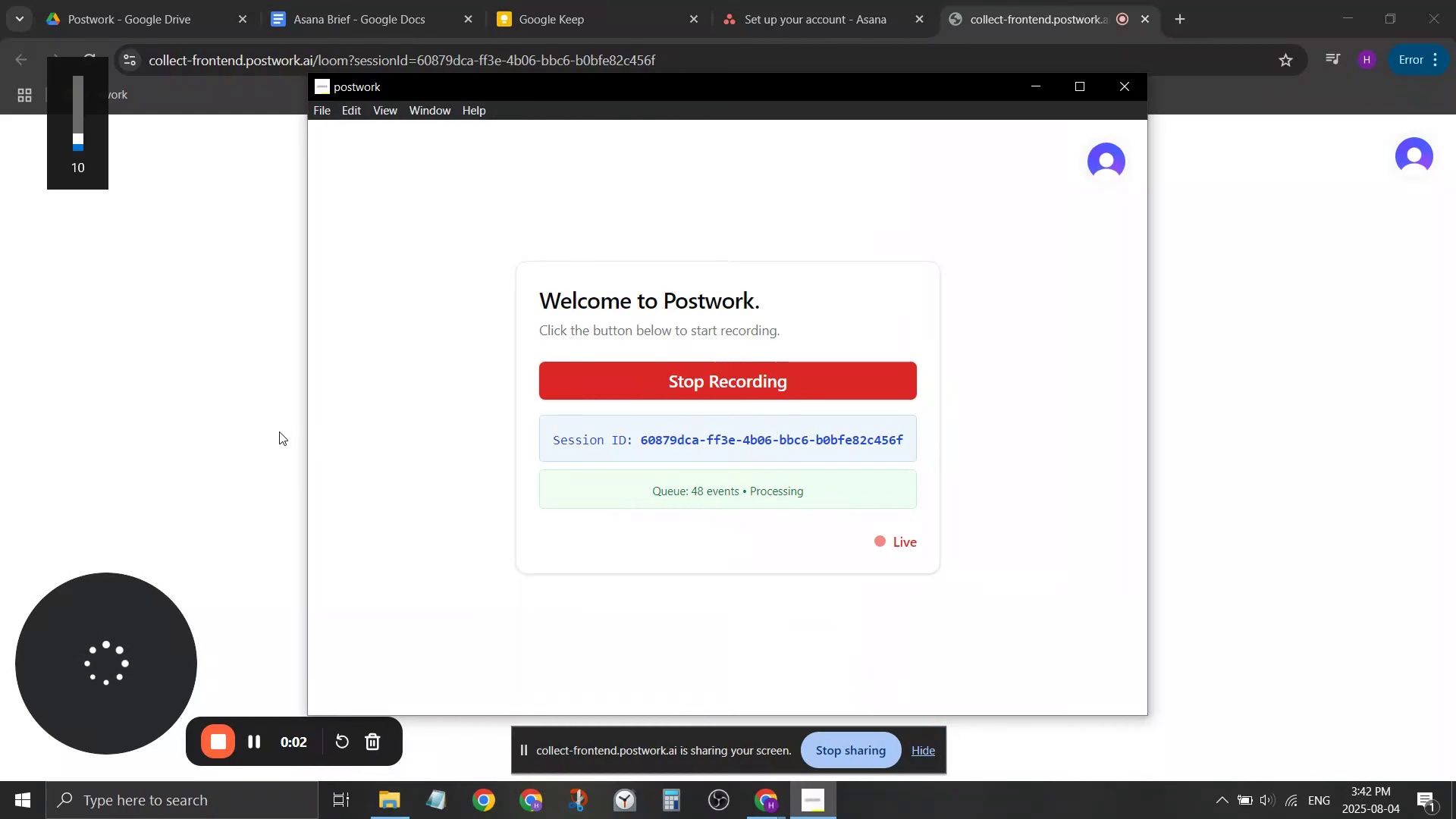 
key(VolumeDown)
 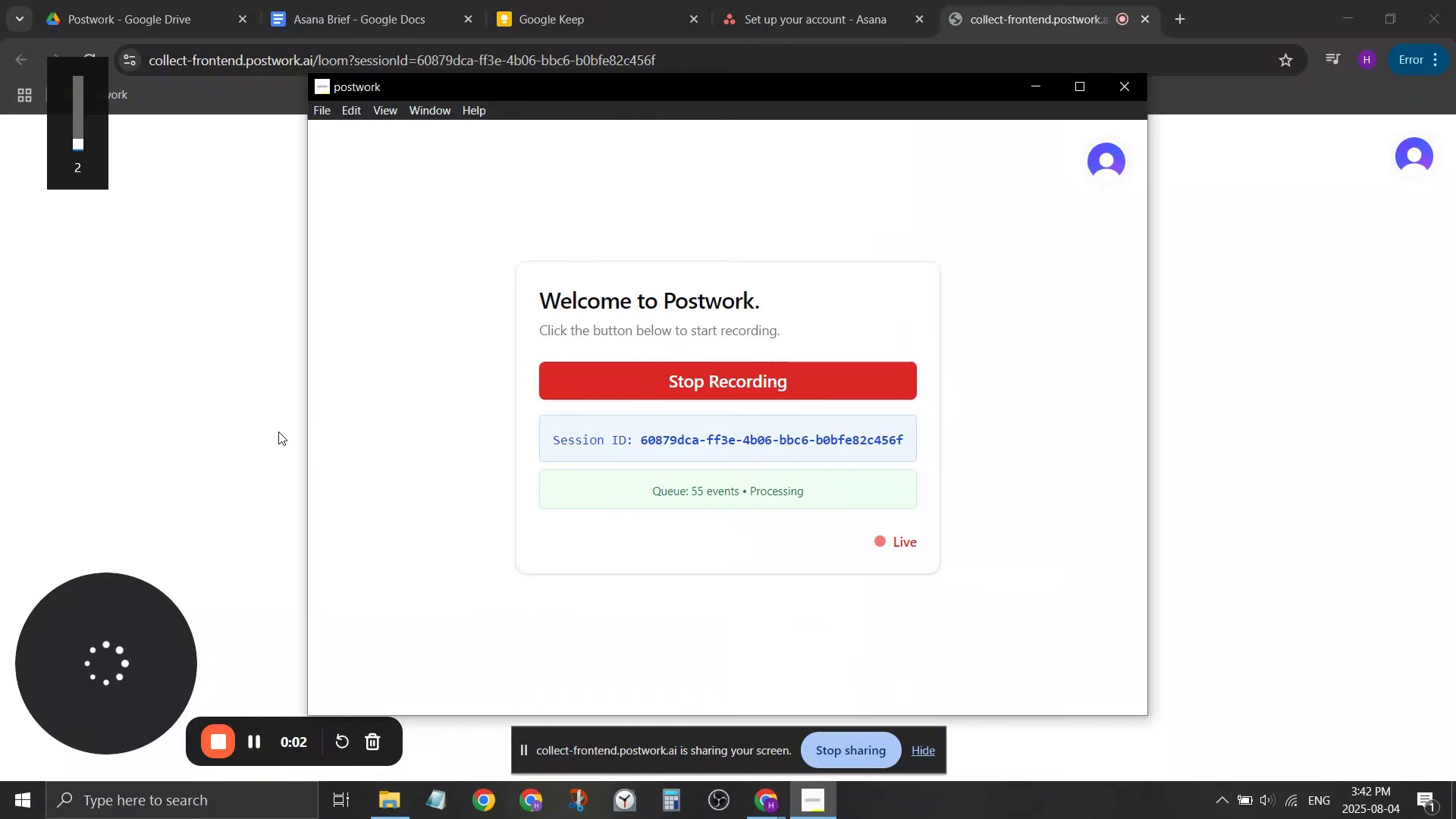 
key(VolumeDown)
 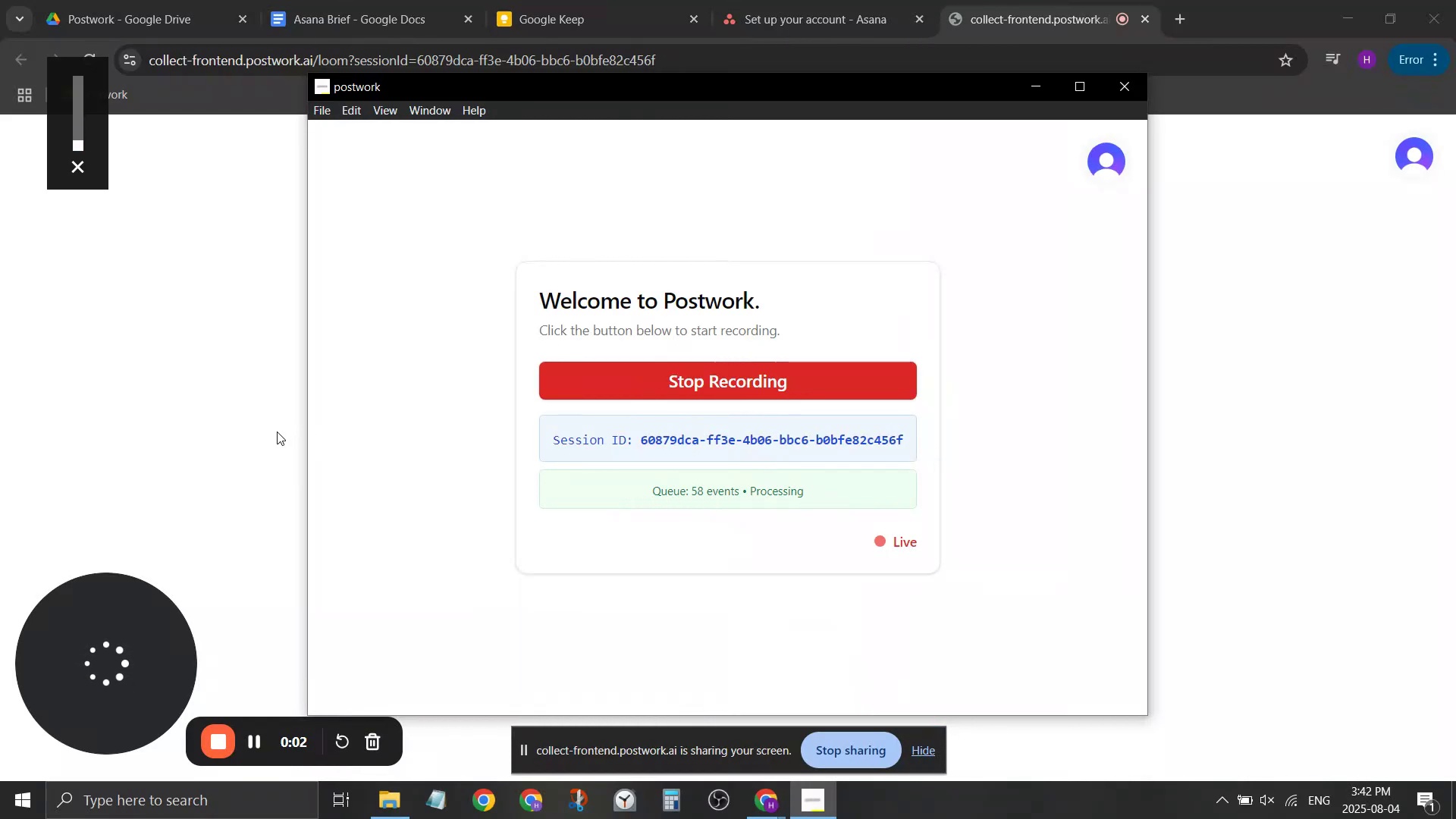 
key(VolumeDown)
 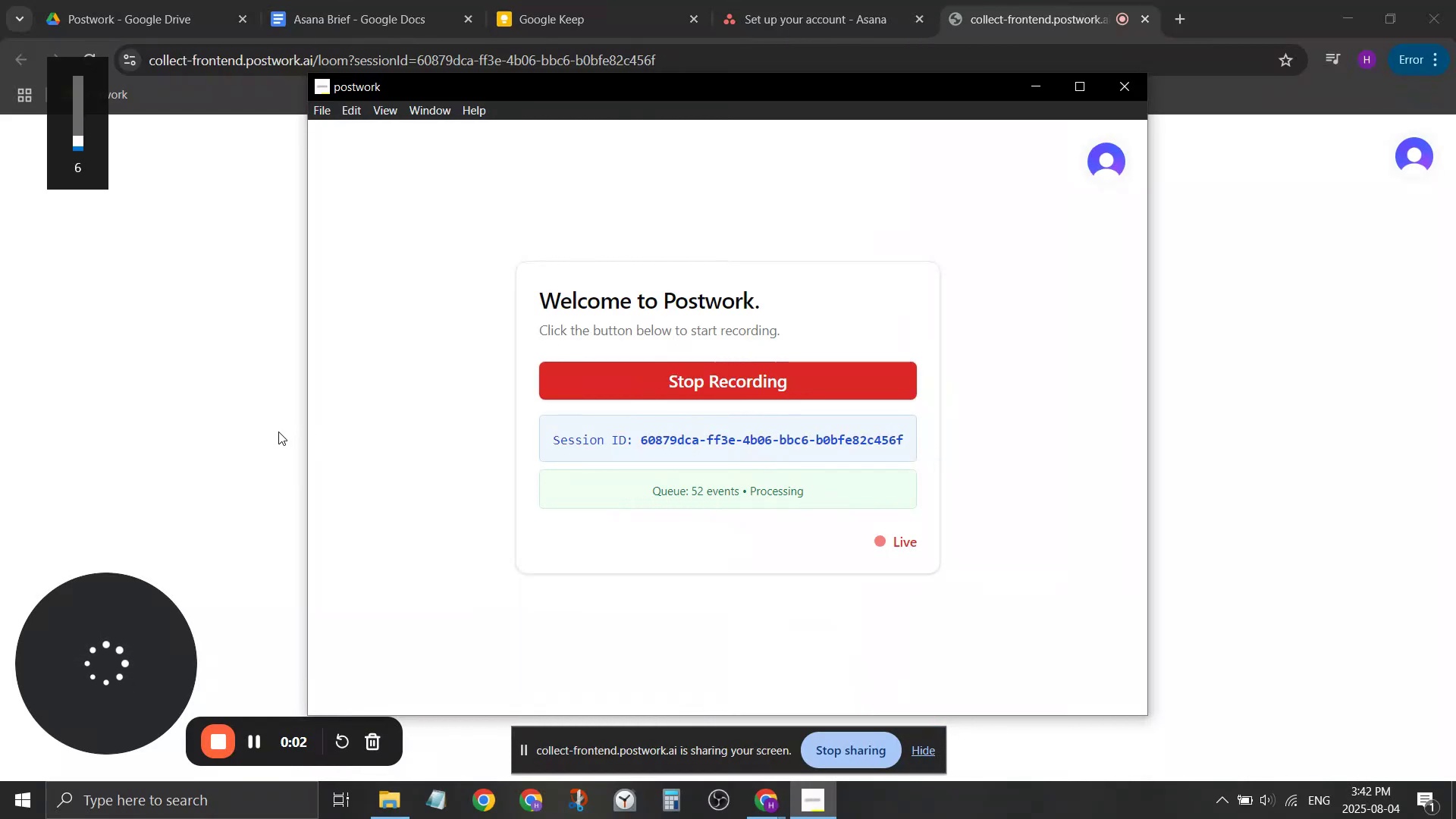 
key(VolumeDown)
 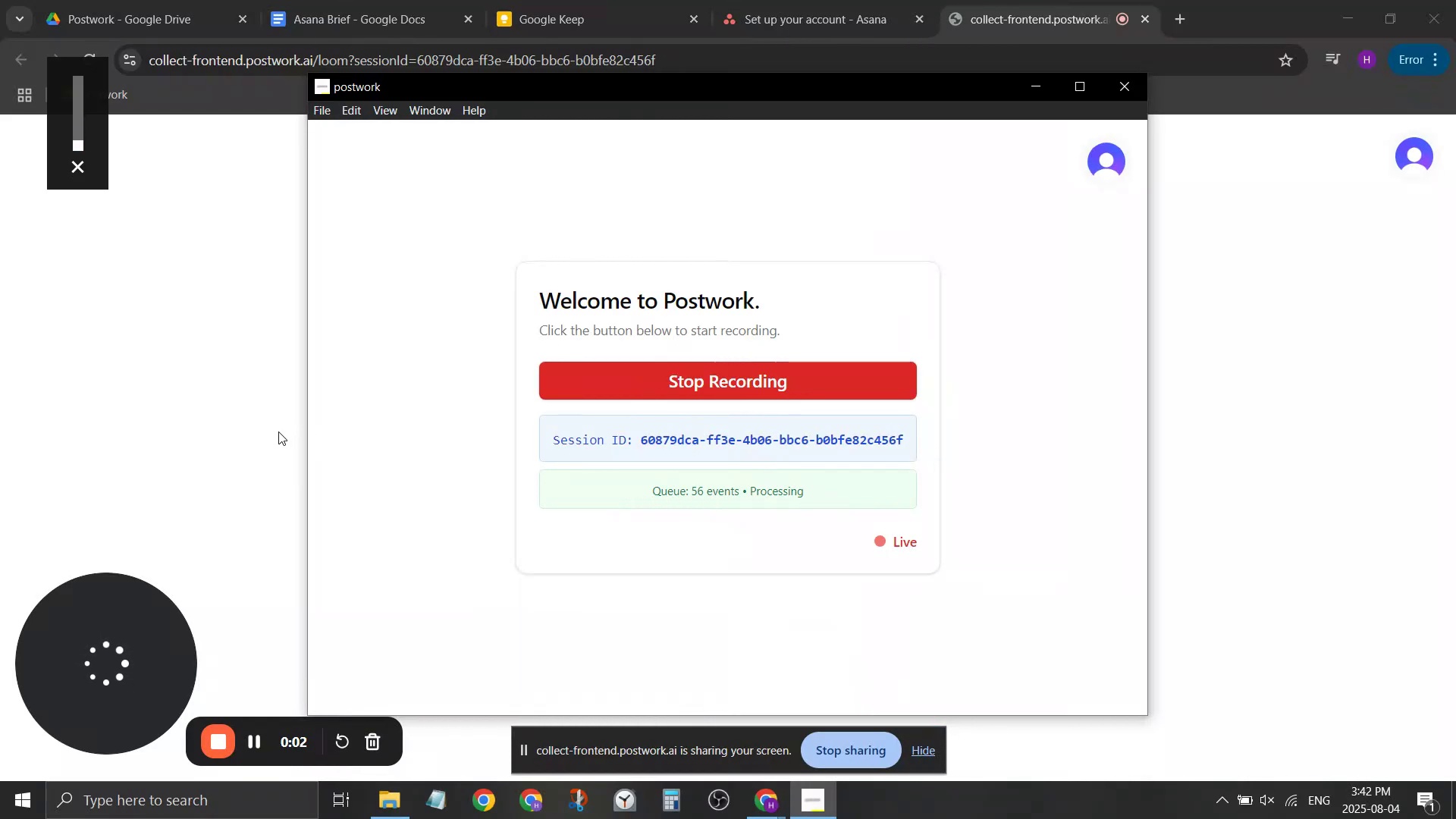 
key(VolumeDown)
 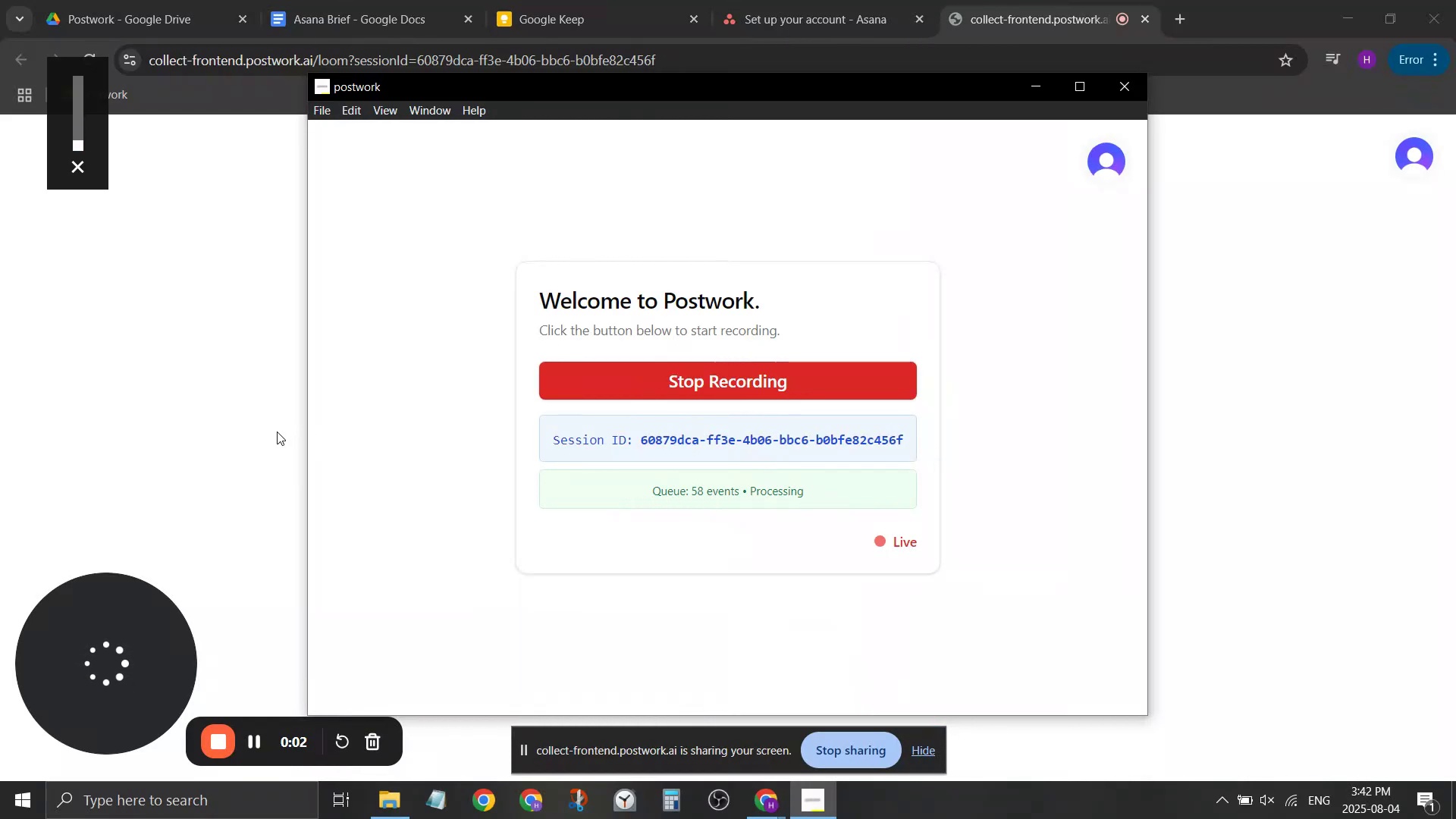 
key(VolumeDown)
 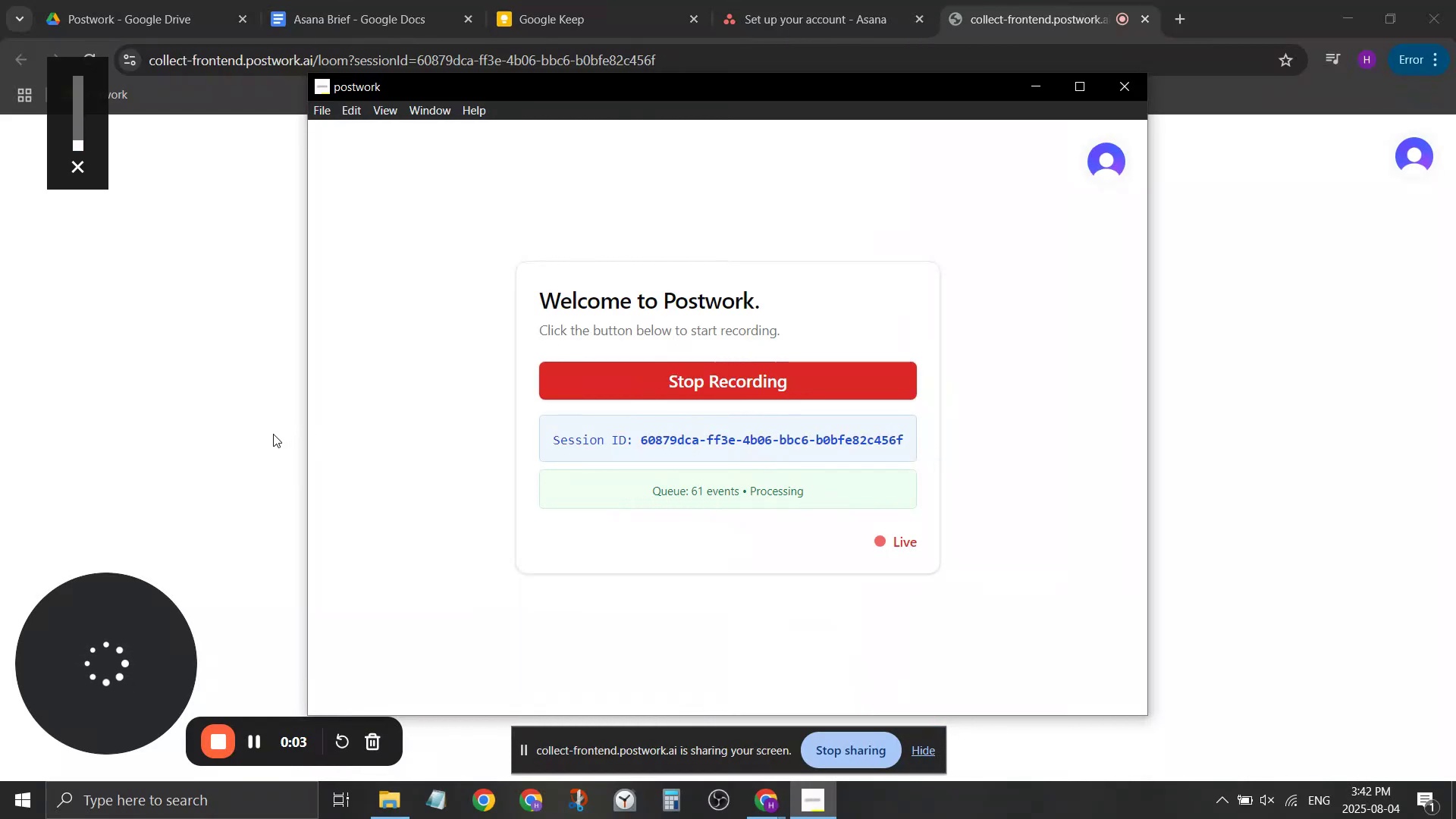 
key(VolumeDown)
 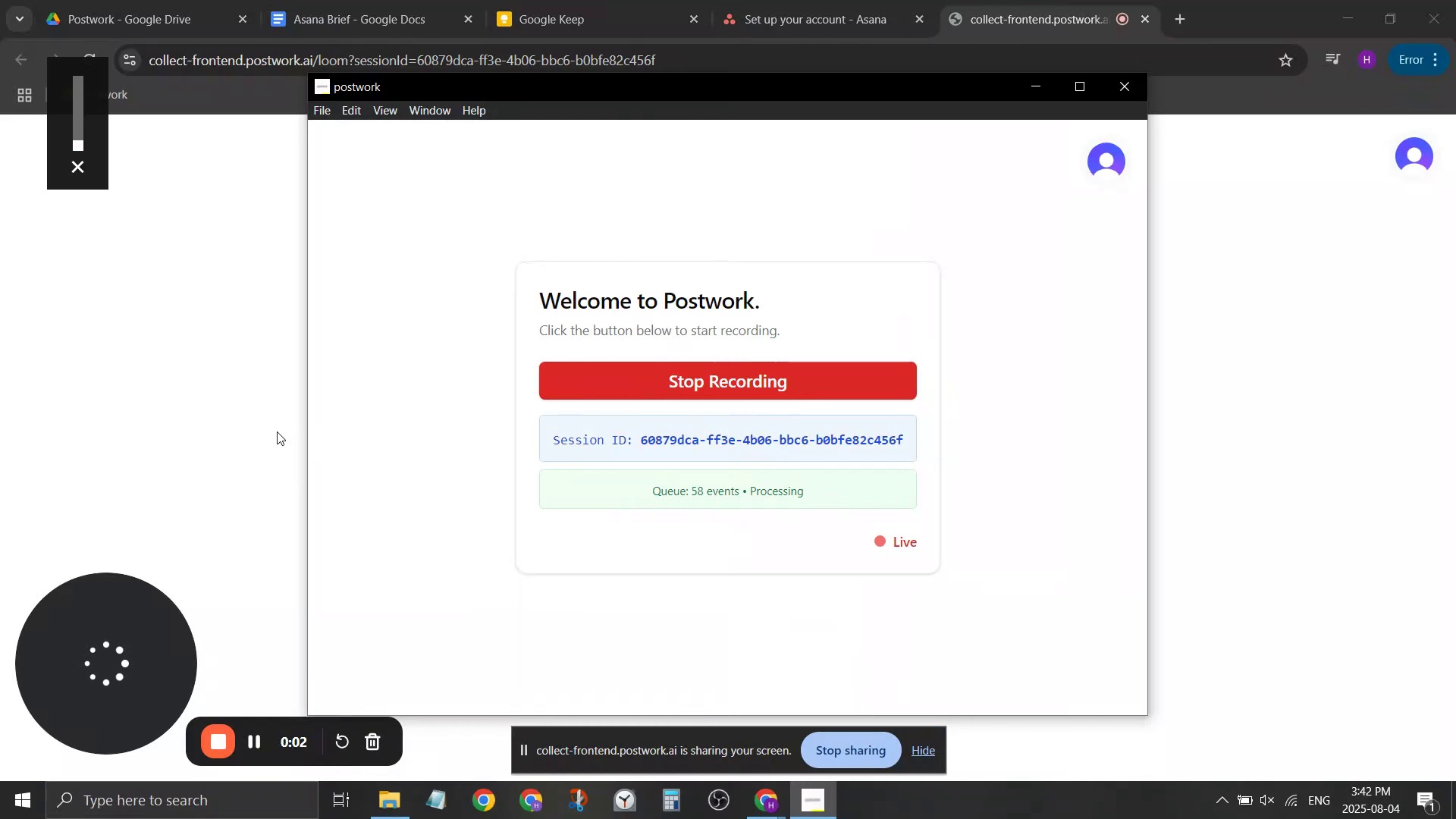 
key(VolumeDown)
 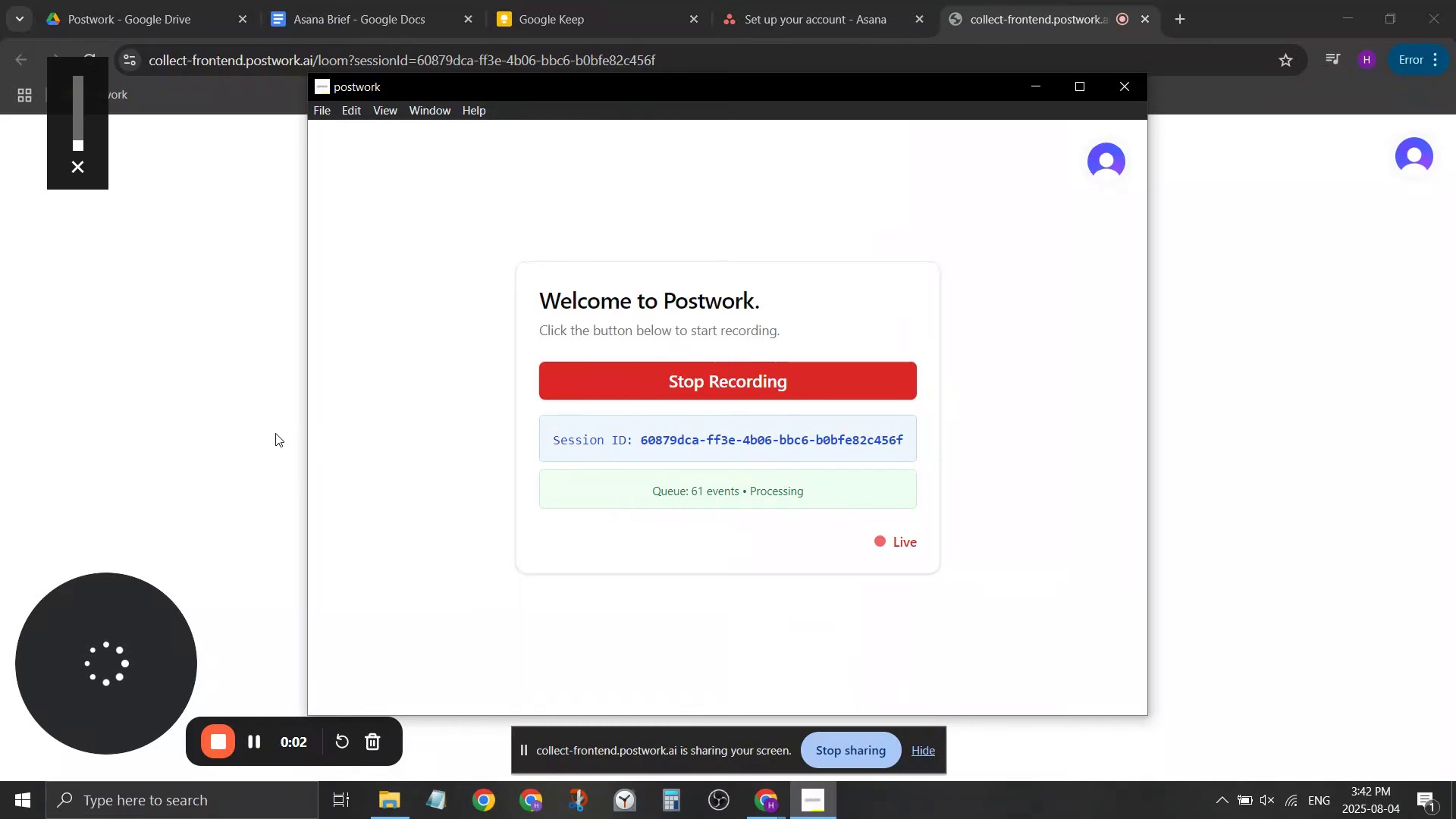 
key(VolumeDown)
 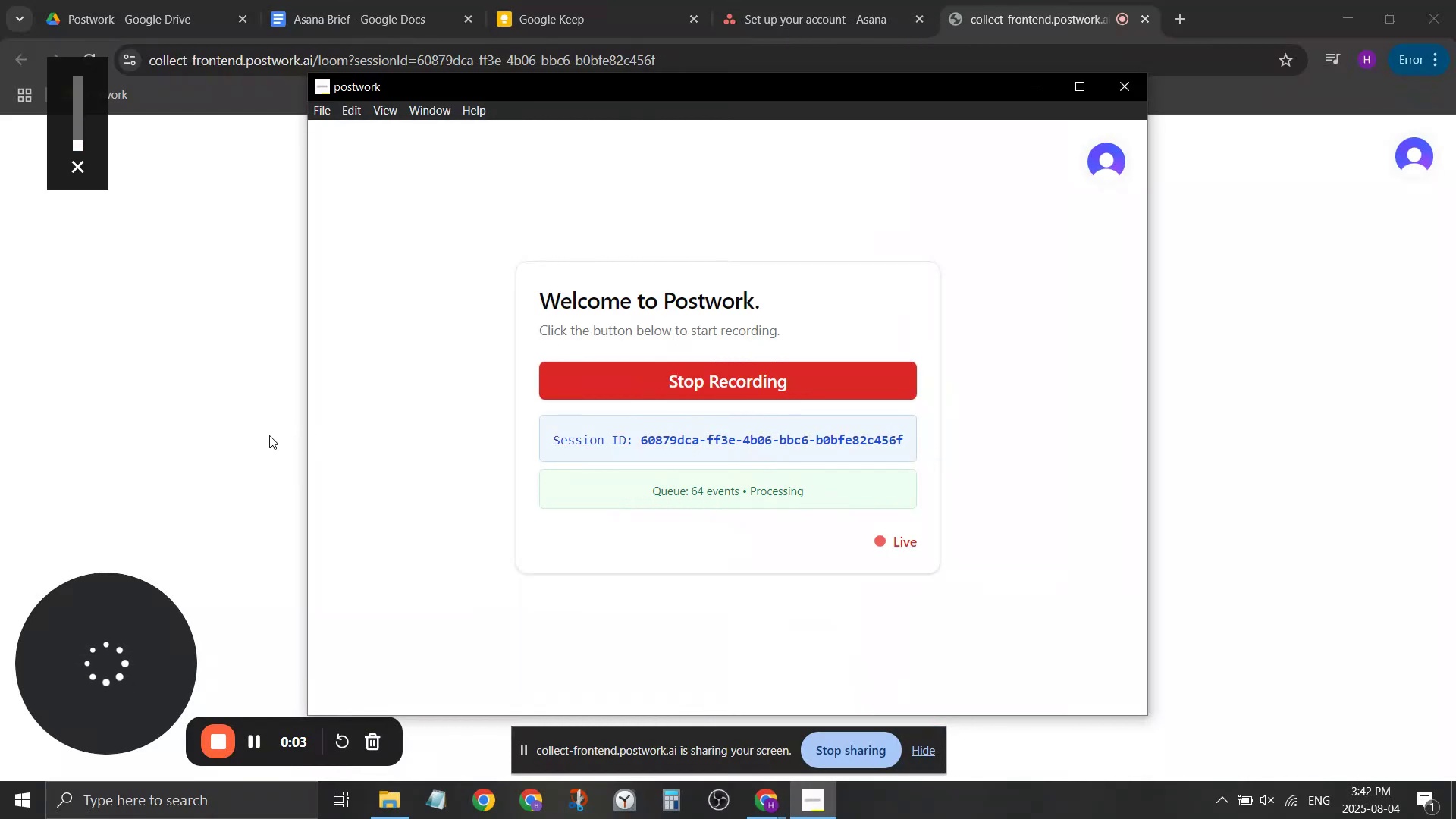 
key(VolumeDown)
 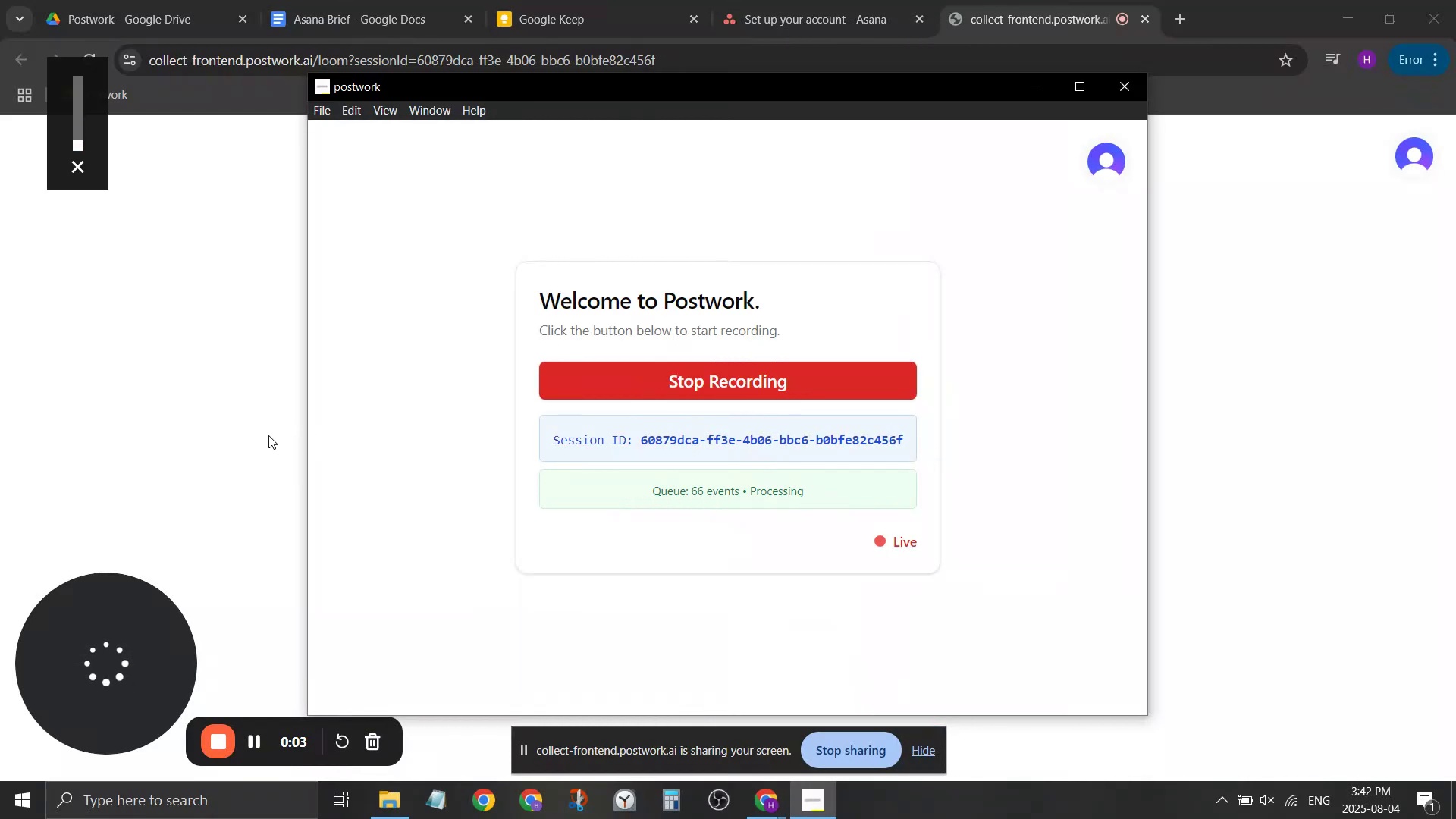 
key(VolumeDown)
 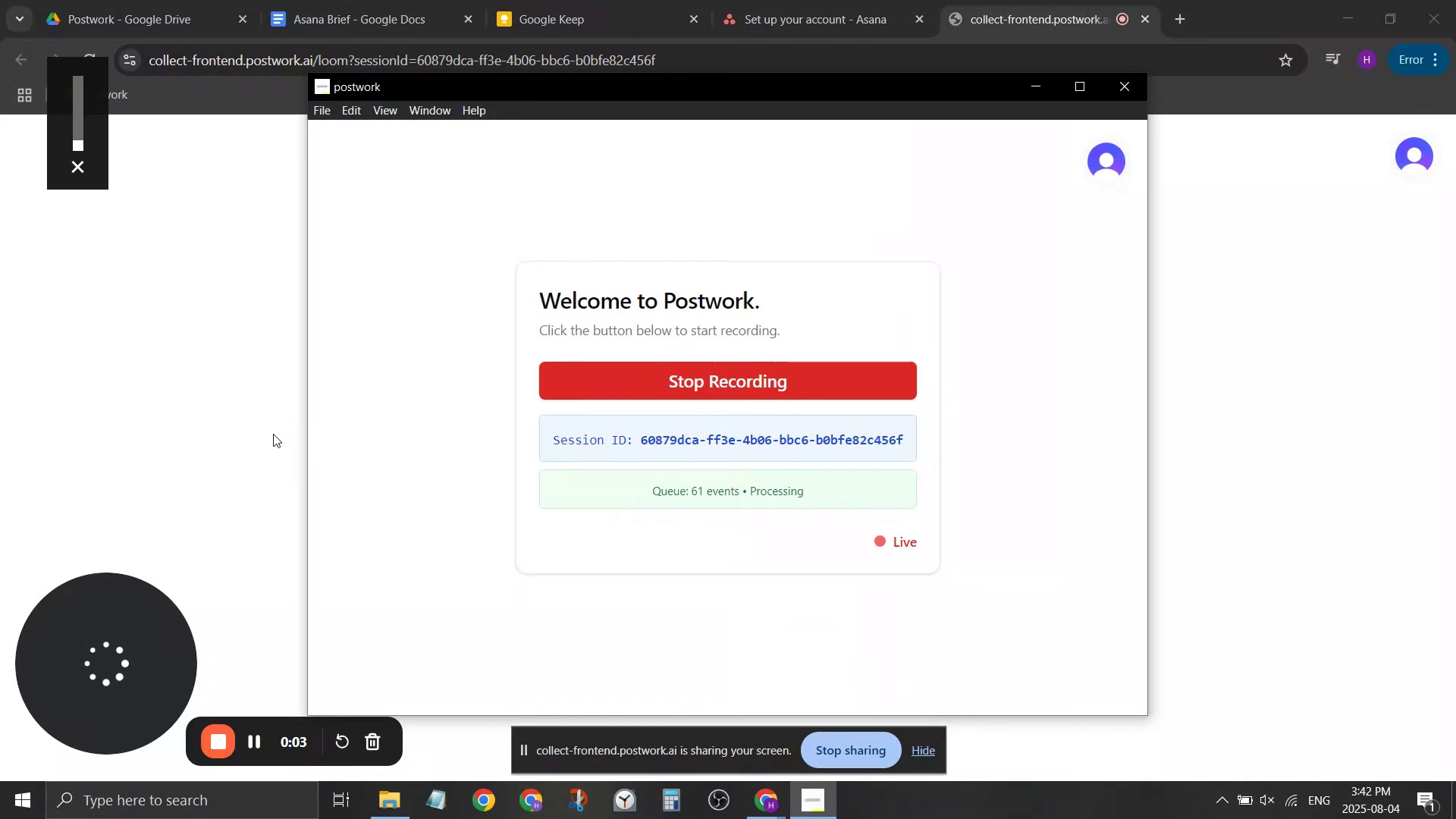 
key(VolumeDown)
 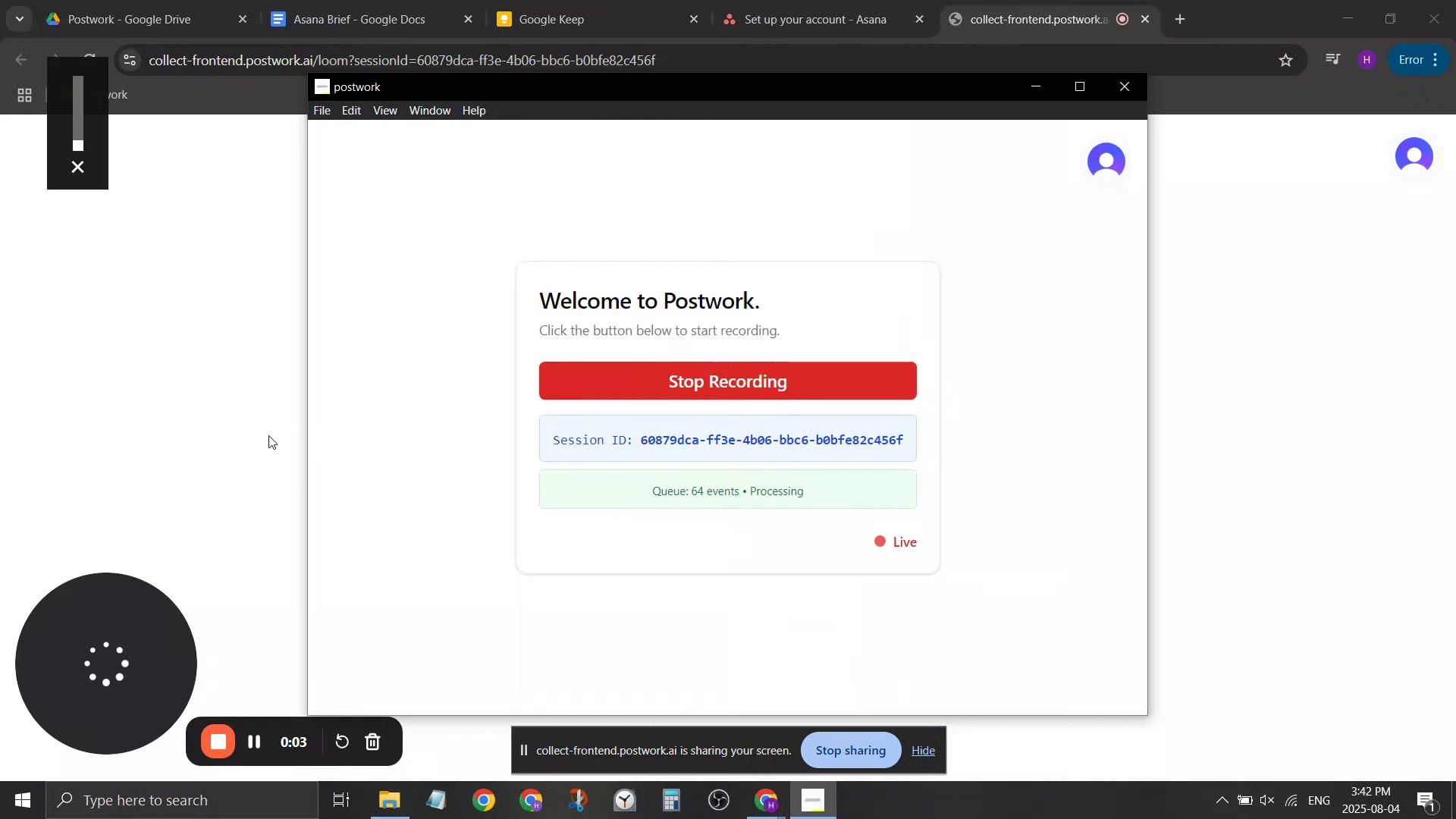 
key(VolumeDown)
 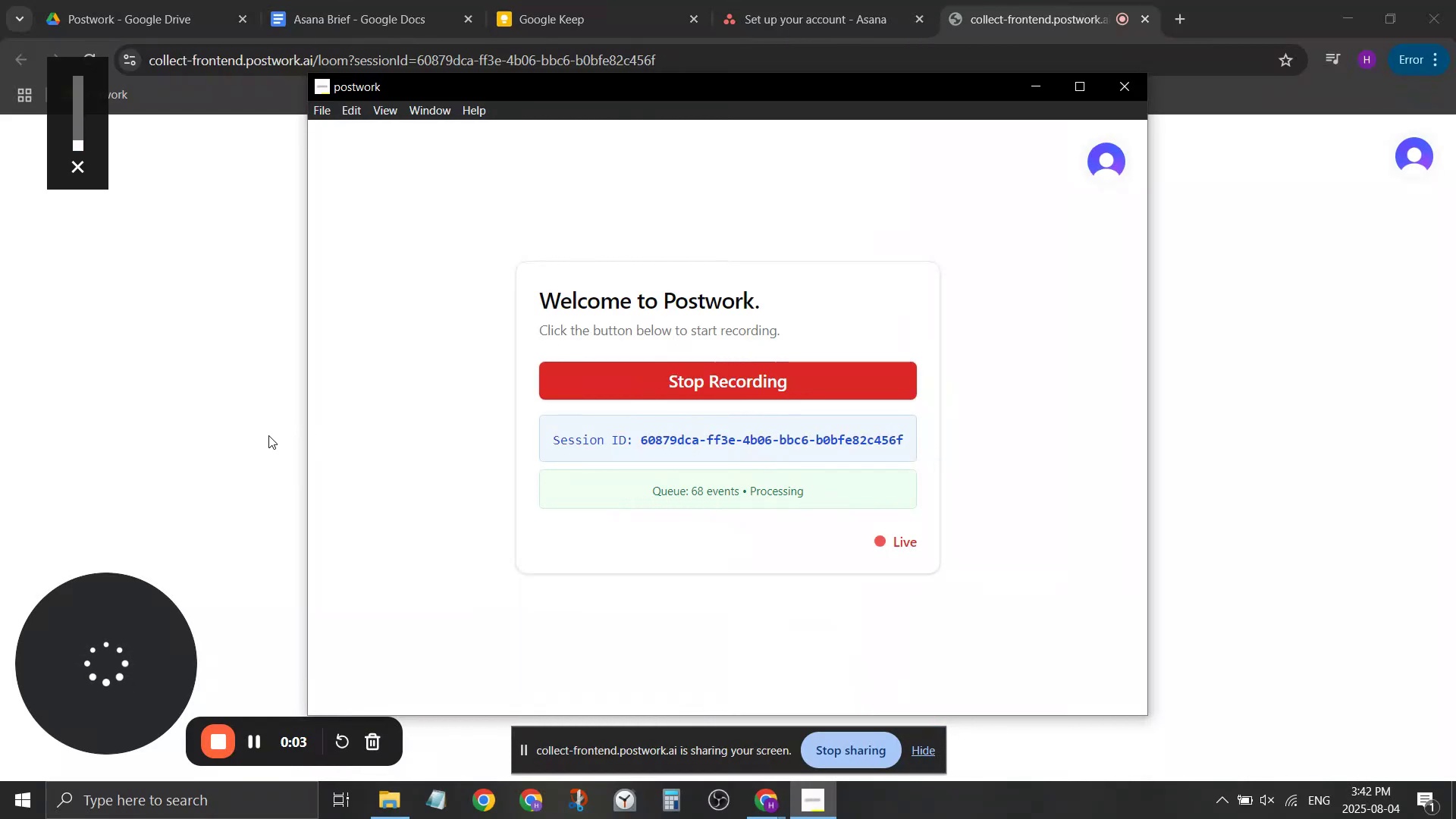 
key(VolumeDown)
 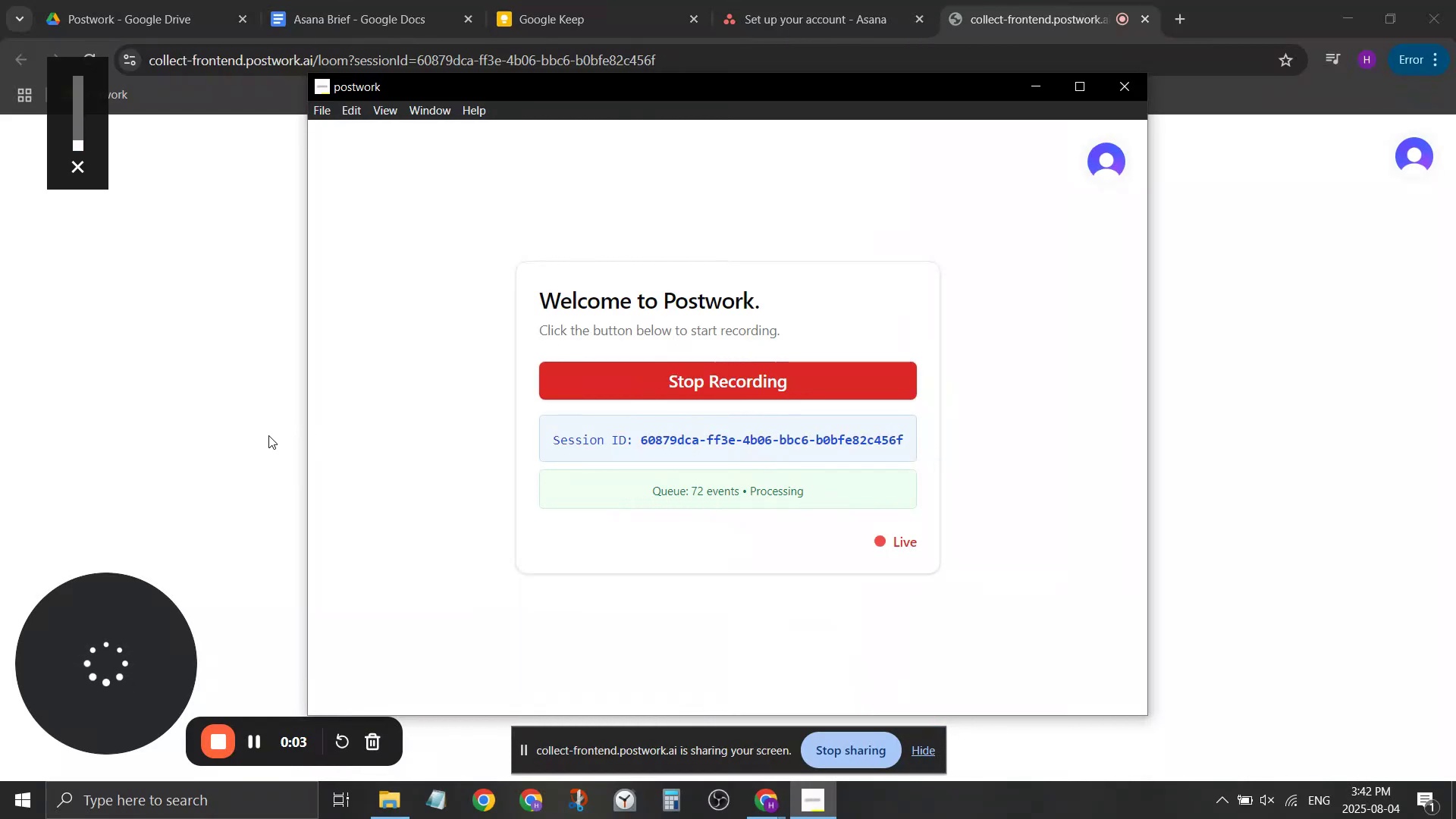 
key(VolumeDown)
 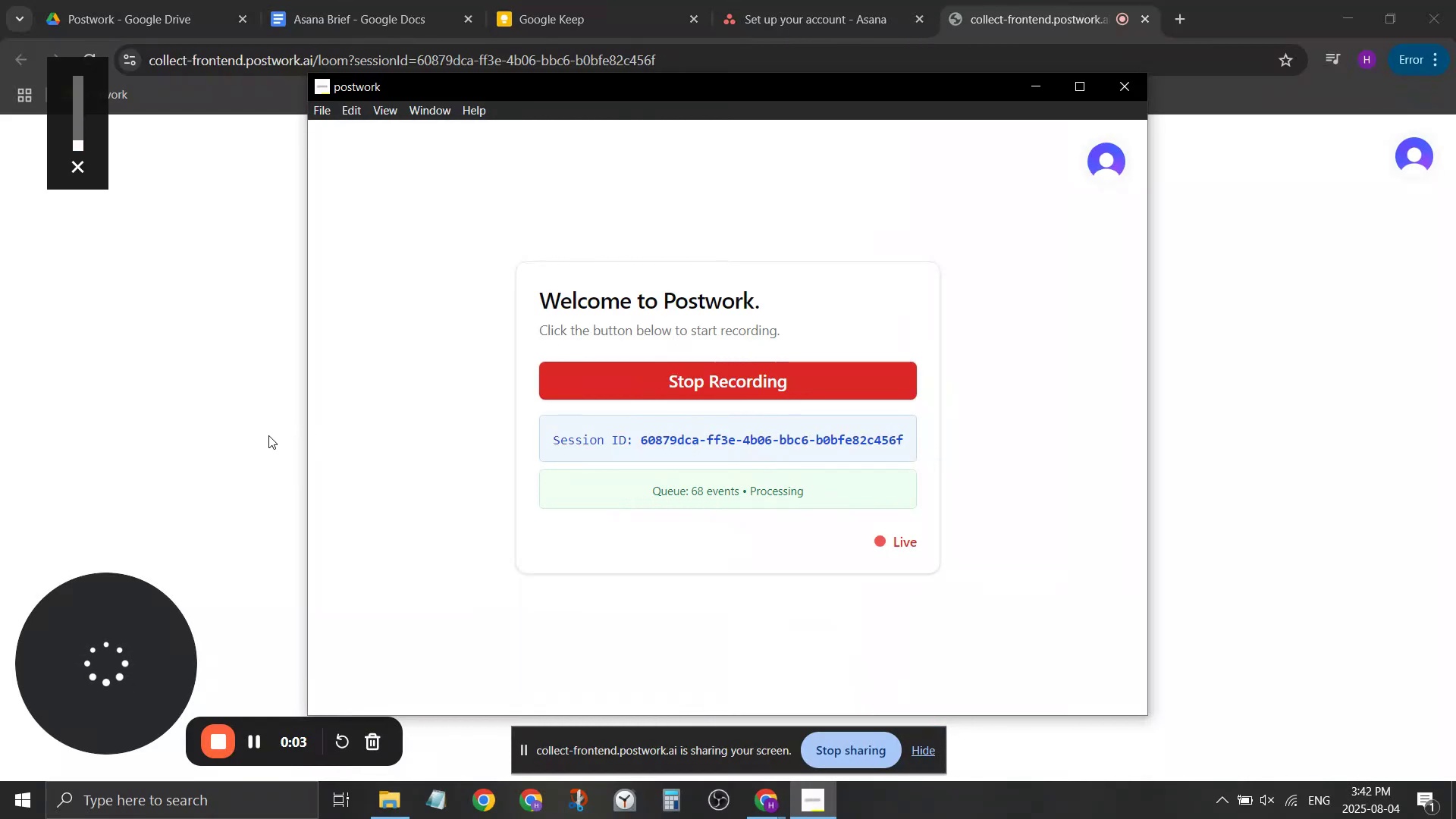 
key(VolumeDown)
 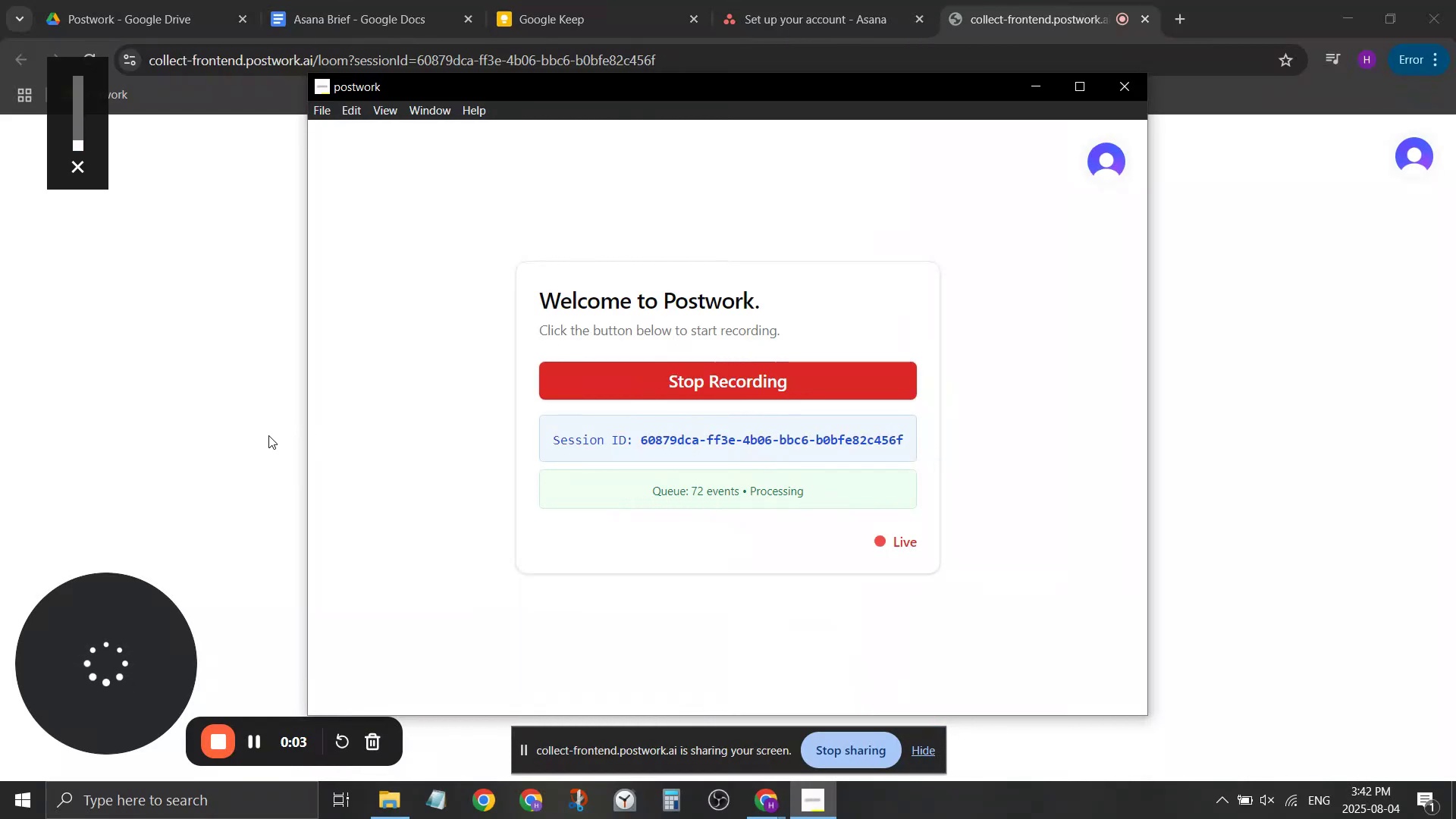 
key(VolumeDown)
 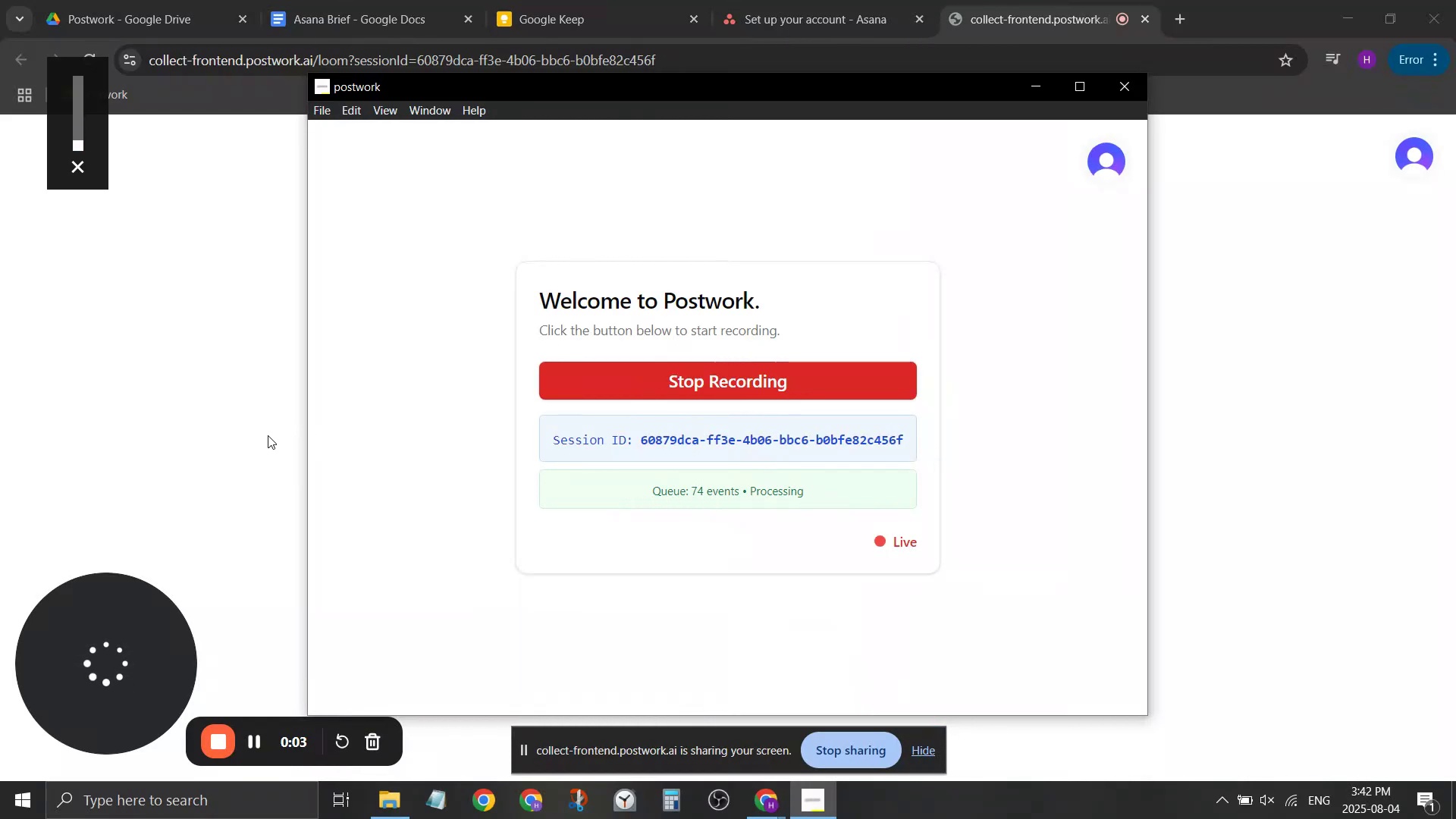 
key(VolumeDown)
 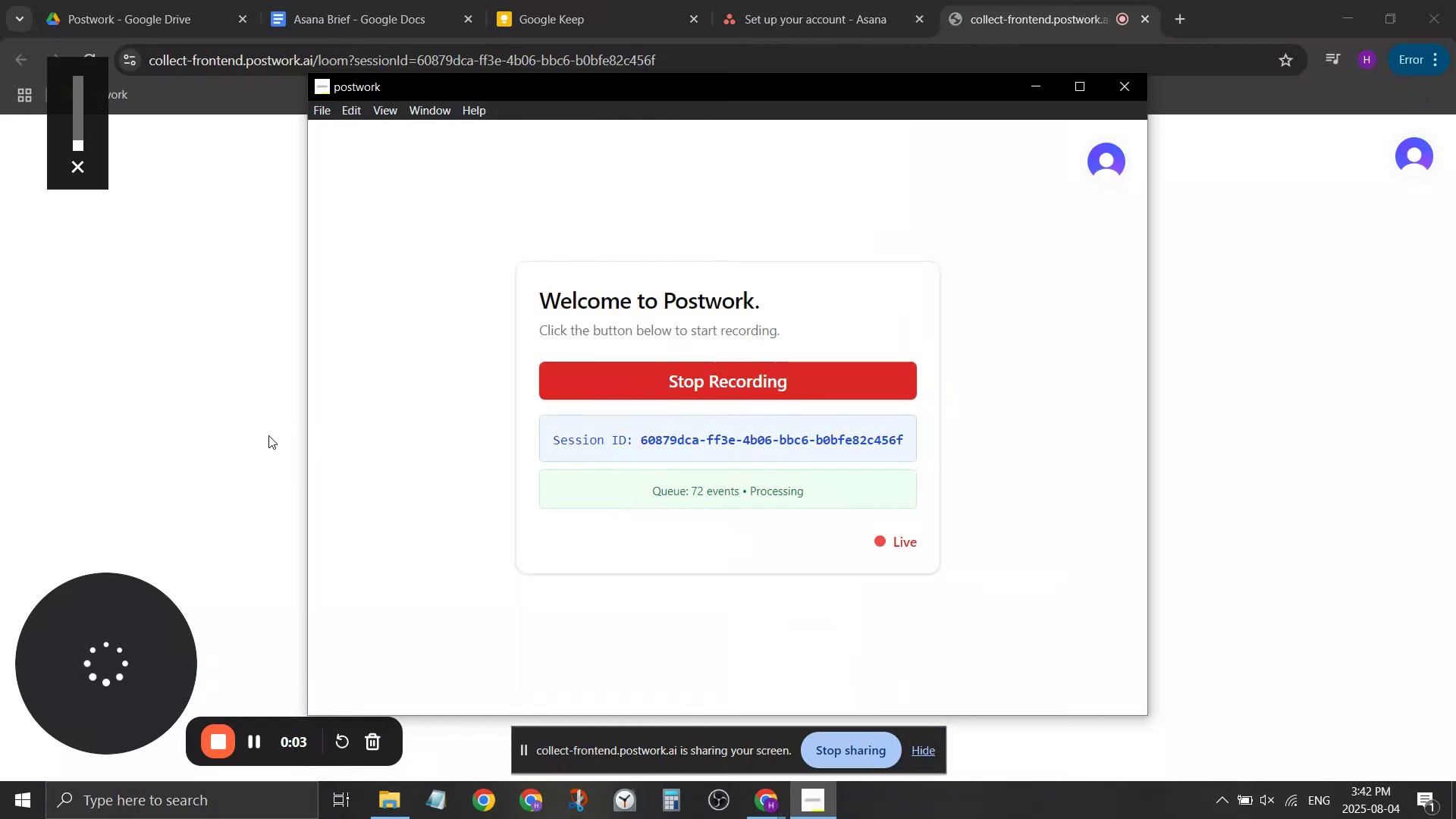 
key(VolumeDown)
 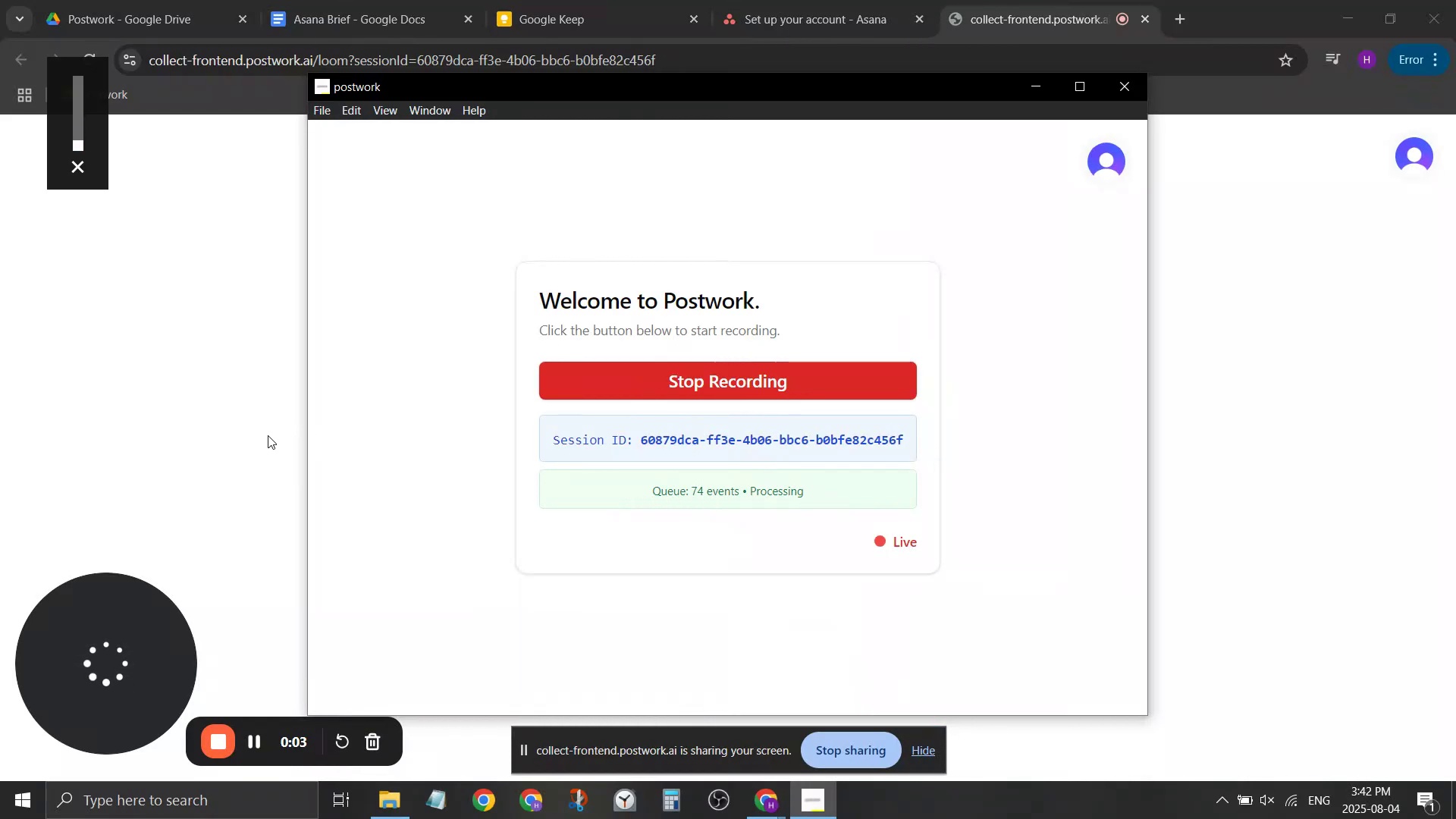 
key(VolumeDown)
 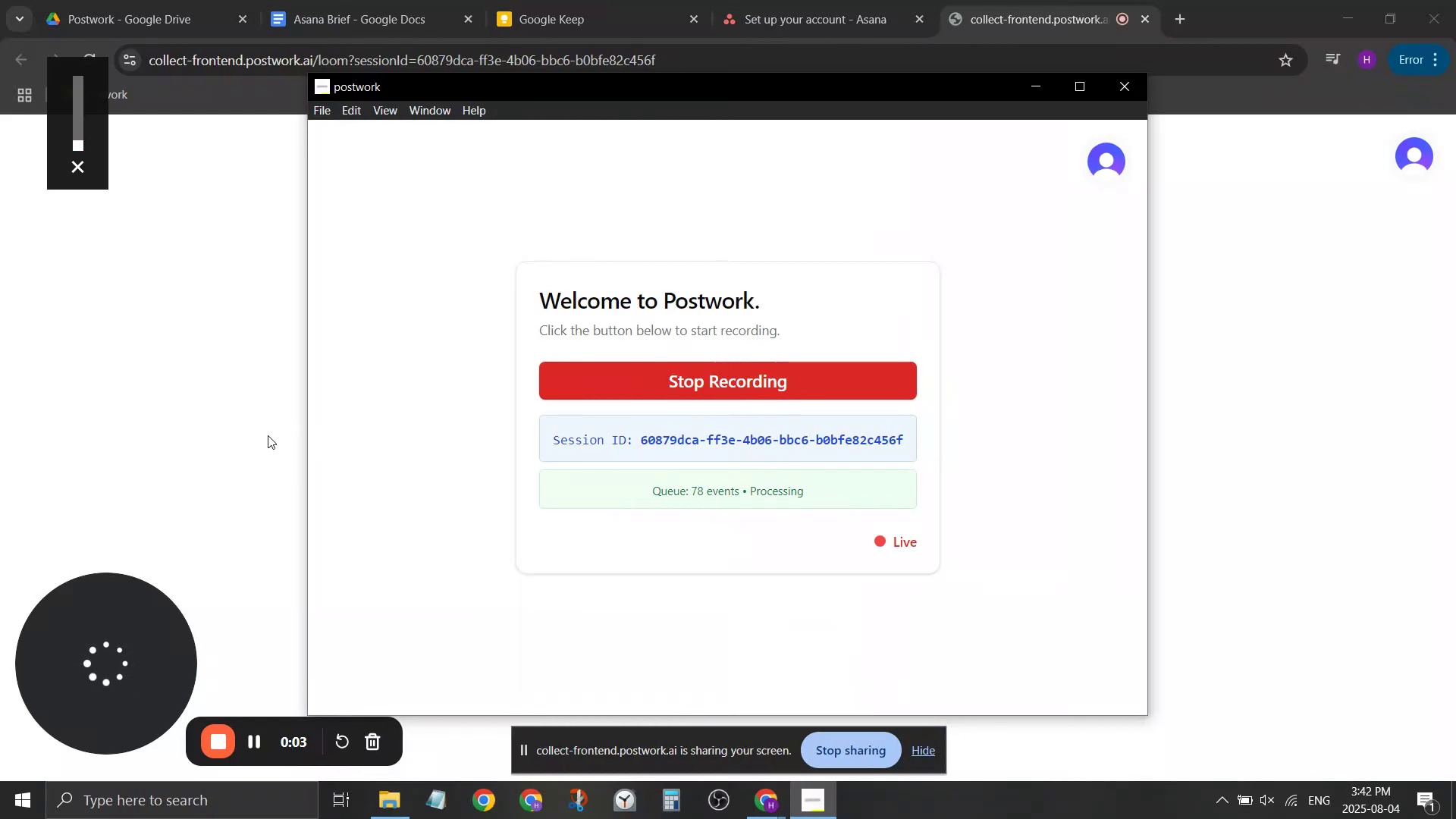 
key(VolumeDown)
 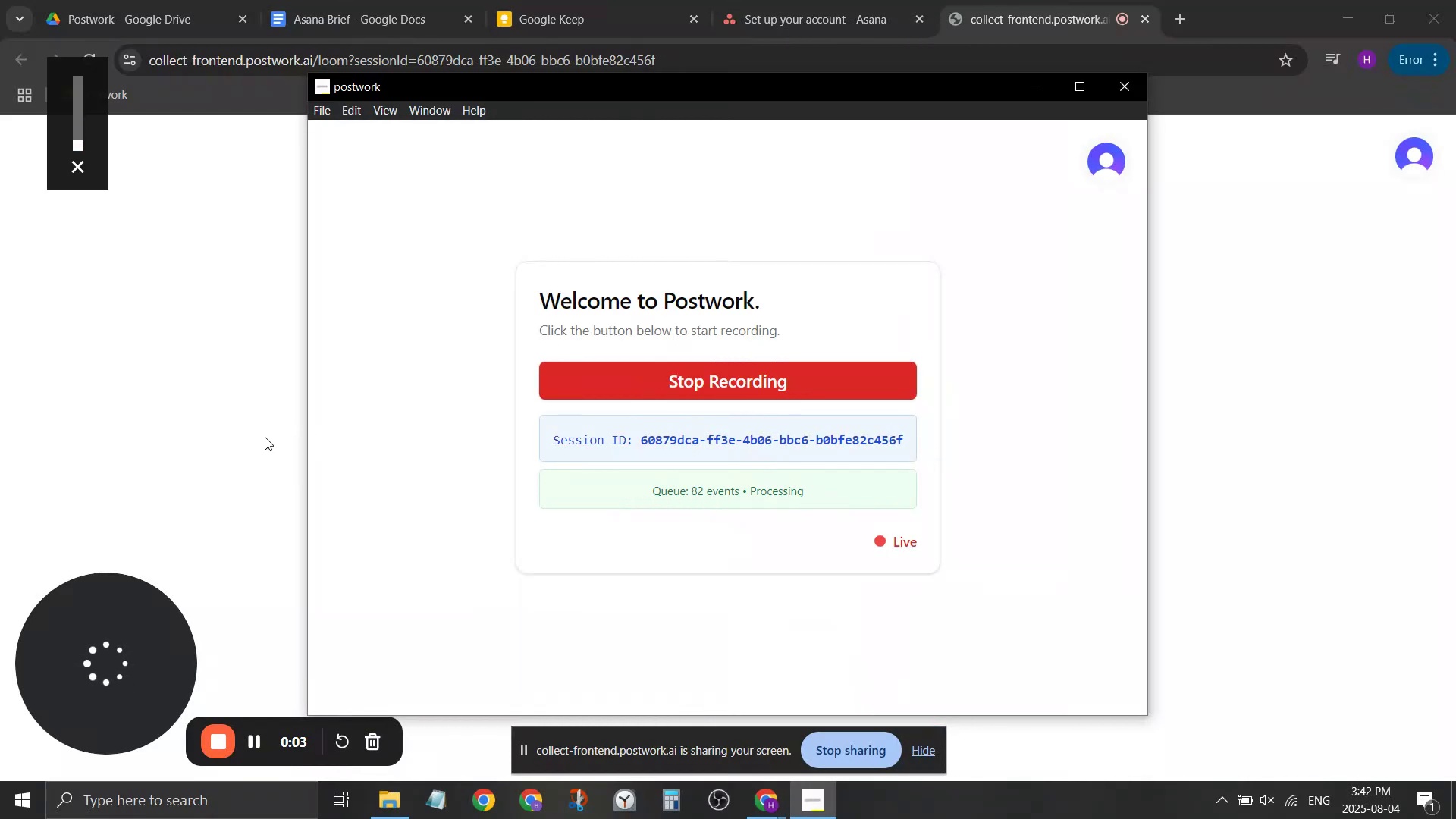 
key(VolumeDown)
 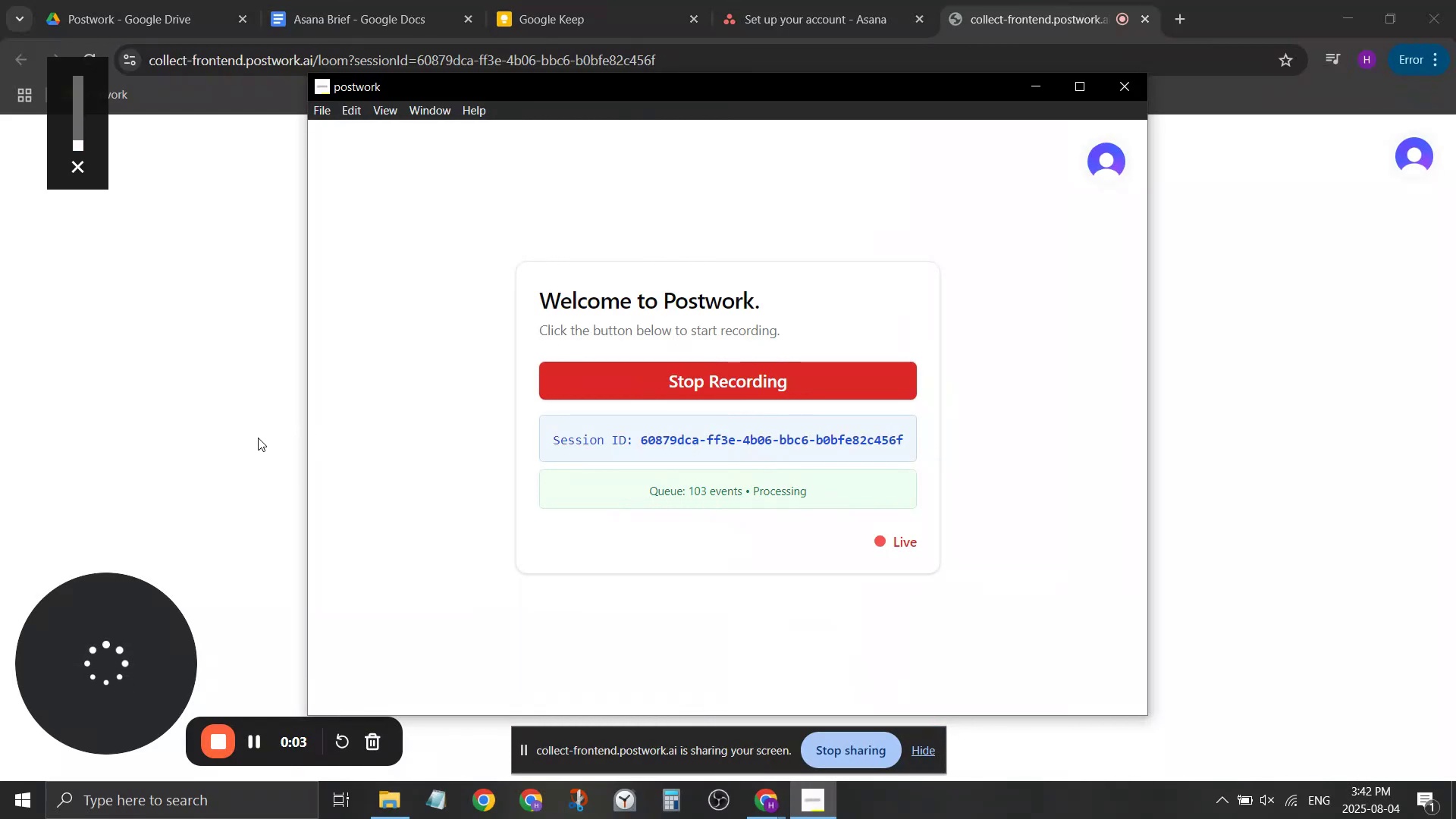 
left_click([258, 438])
 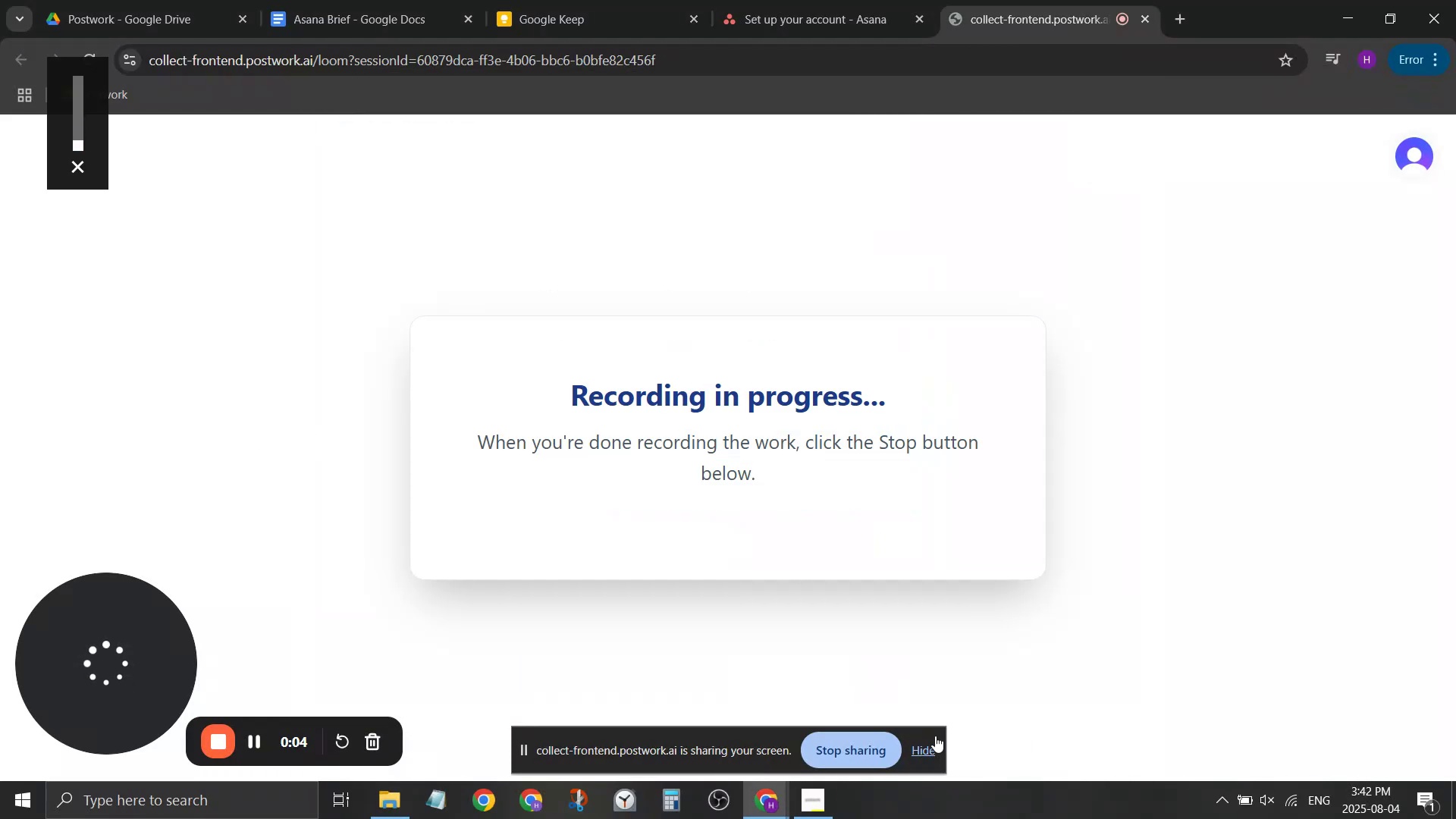 
left_click([930, 744])
 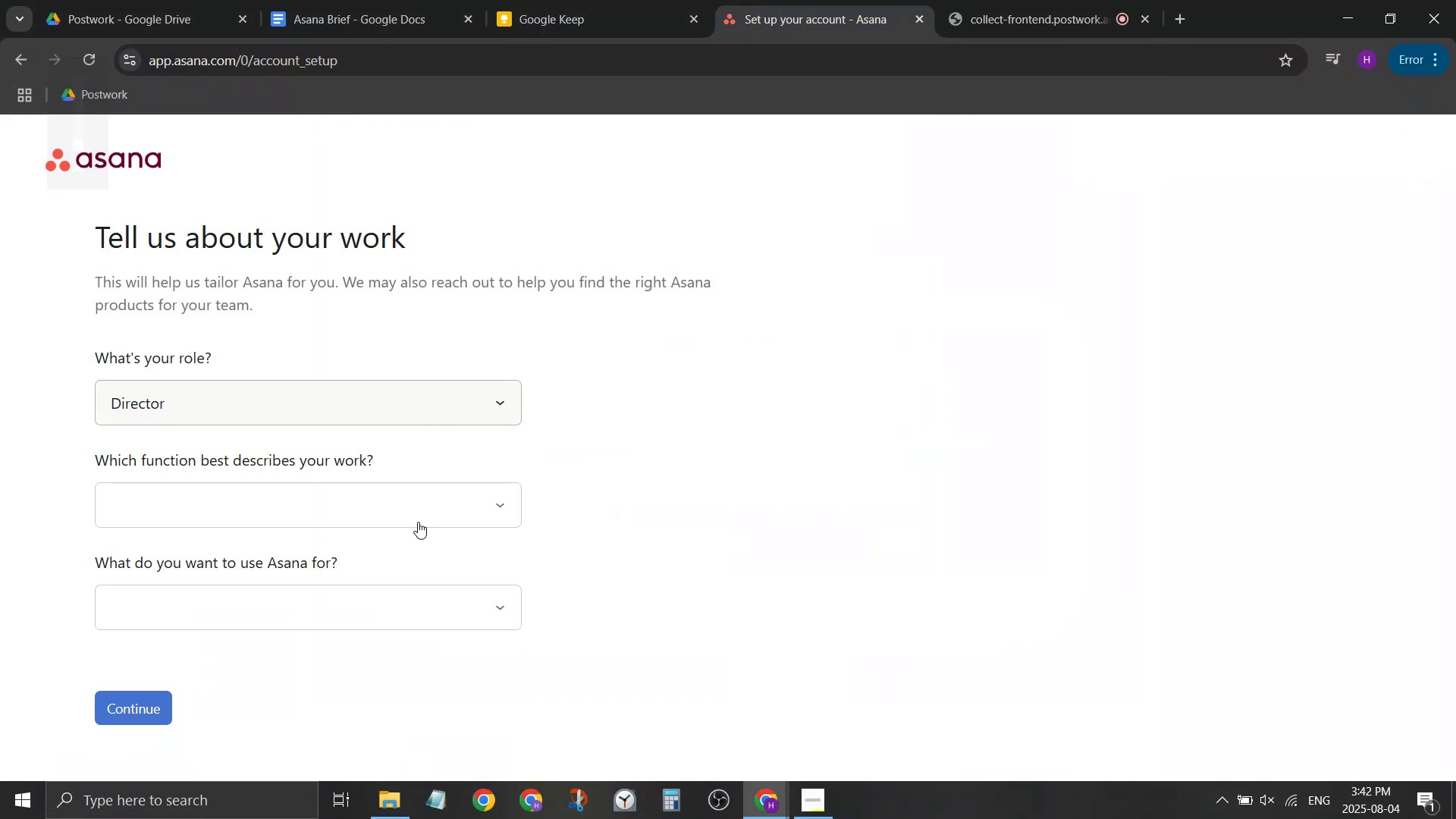 
left_click([430, 518])
 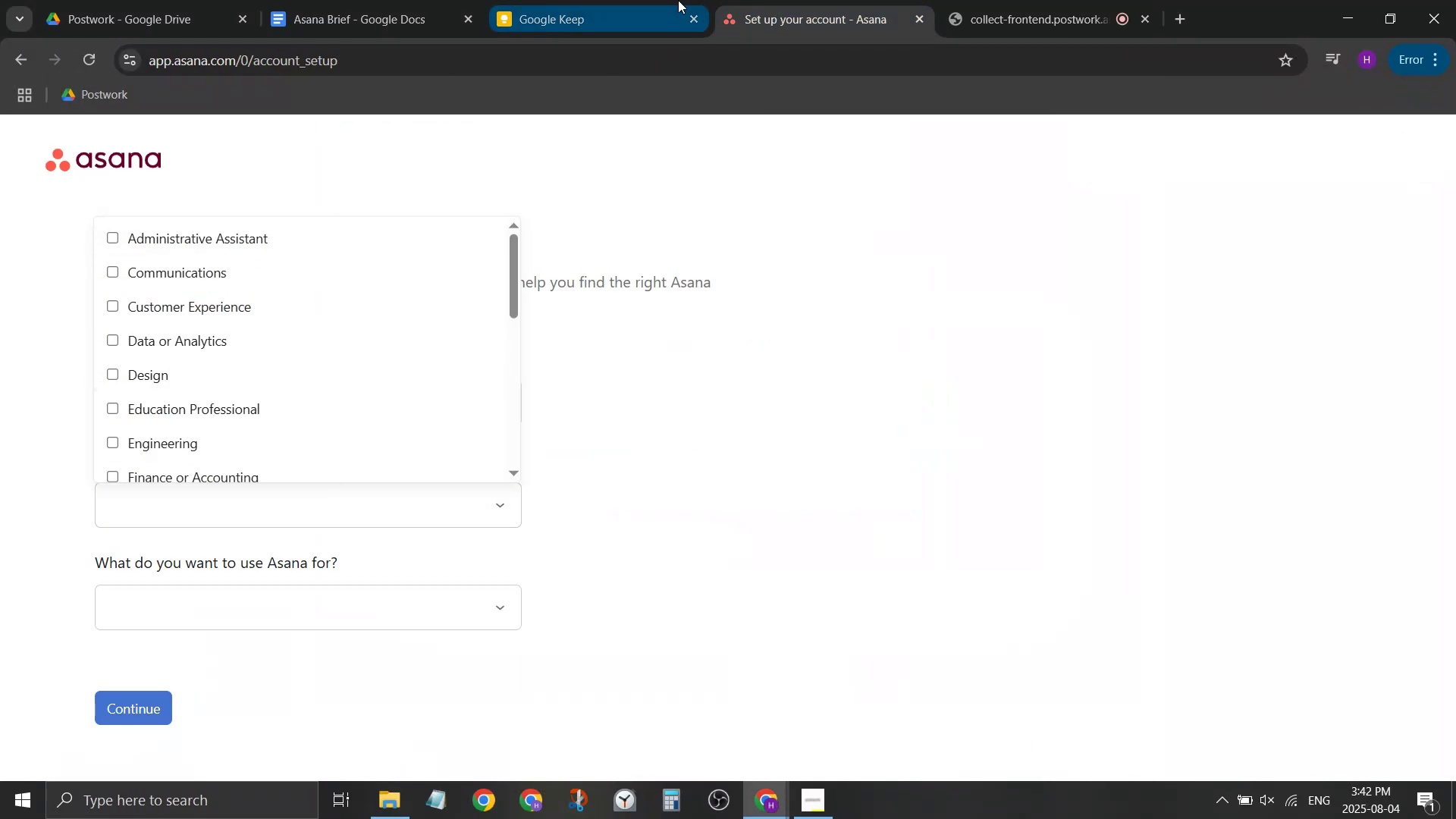 
scroll: coordinate [202, 380], scroll_direction: down, amount: 1.0
 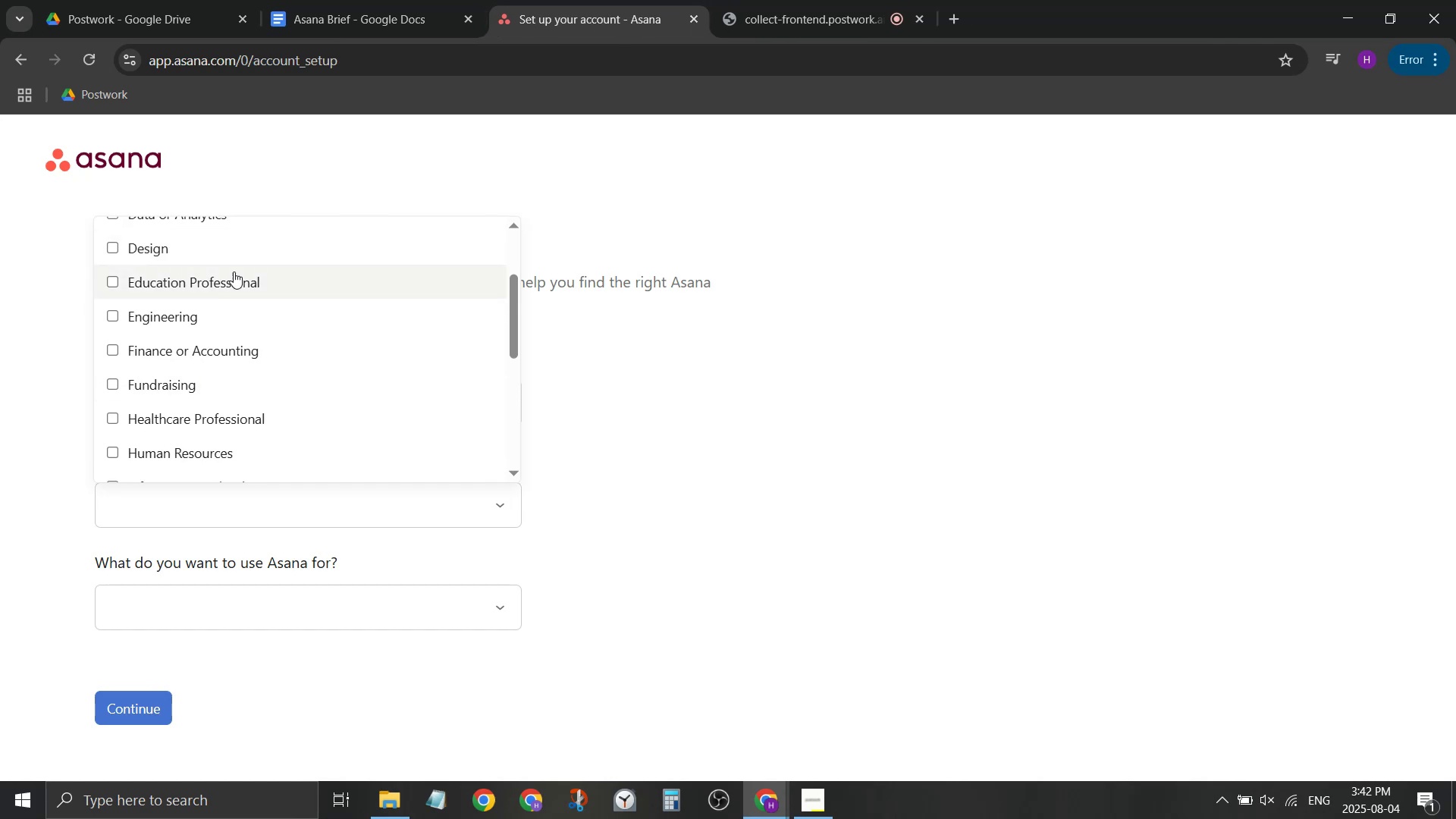 
left_click([237, 261])
 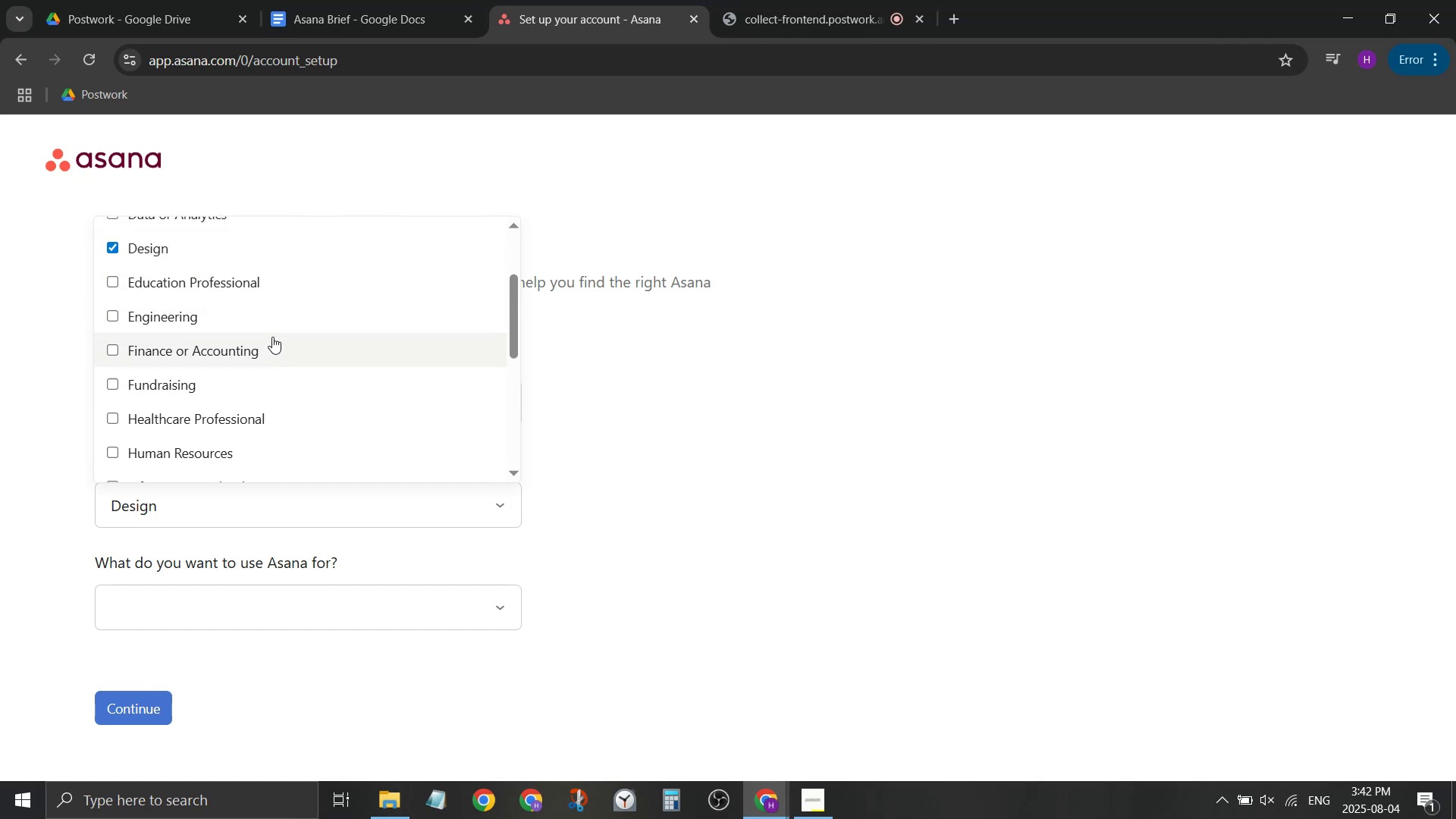 
scroll: coordinate [302, 369], scroll_direction: down, amount: 3.0
 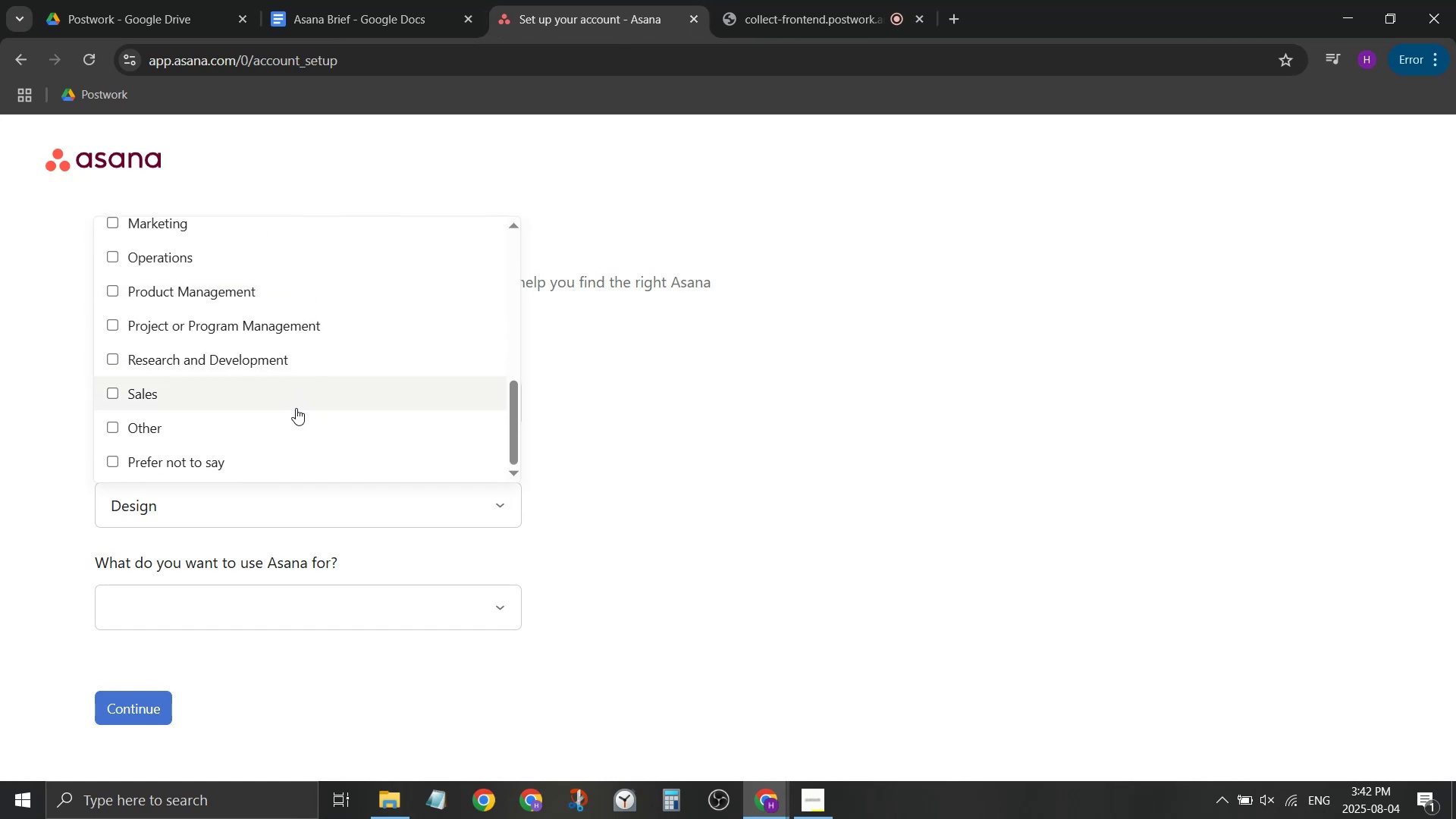 
left_click([289, 437])
 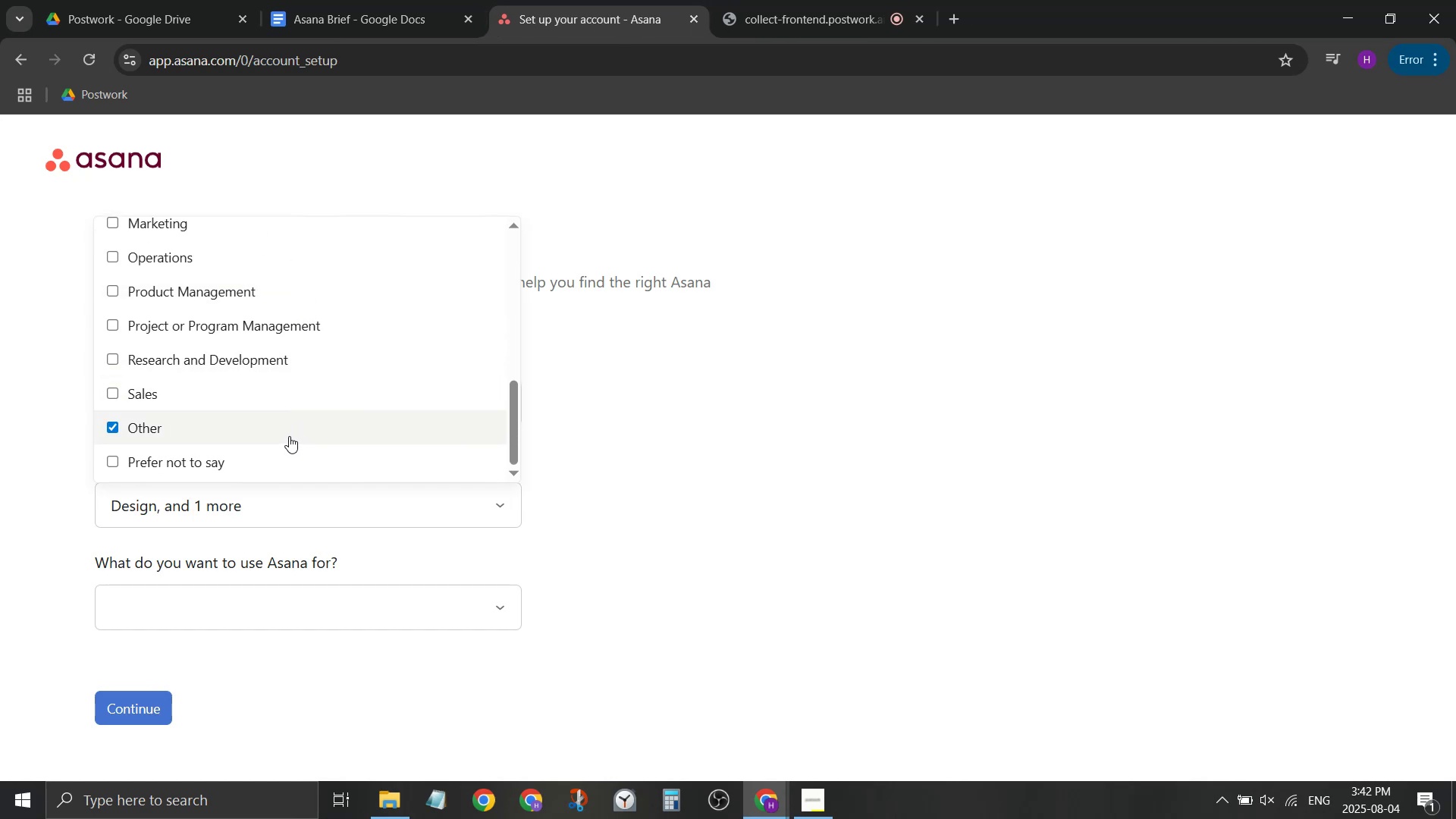 
scroll: coordinate [290, 432], scroll_direction: up, amount: 6.0
 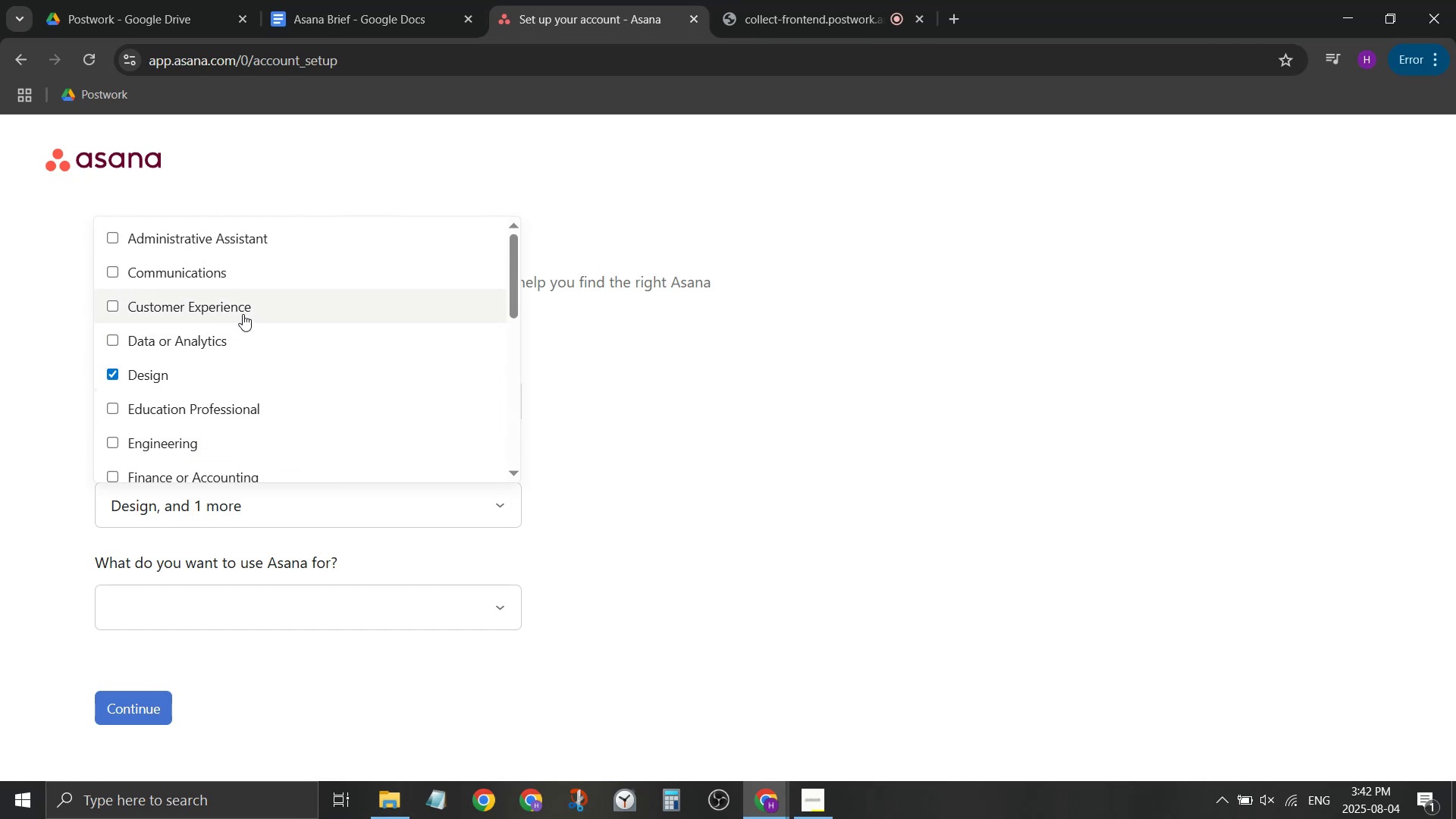 
left_click([243, 314])
 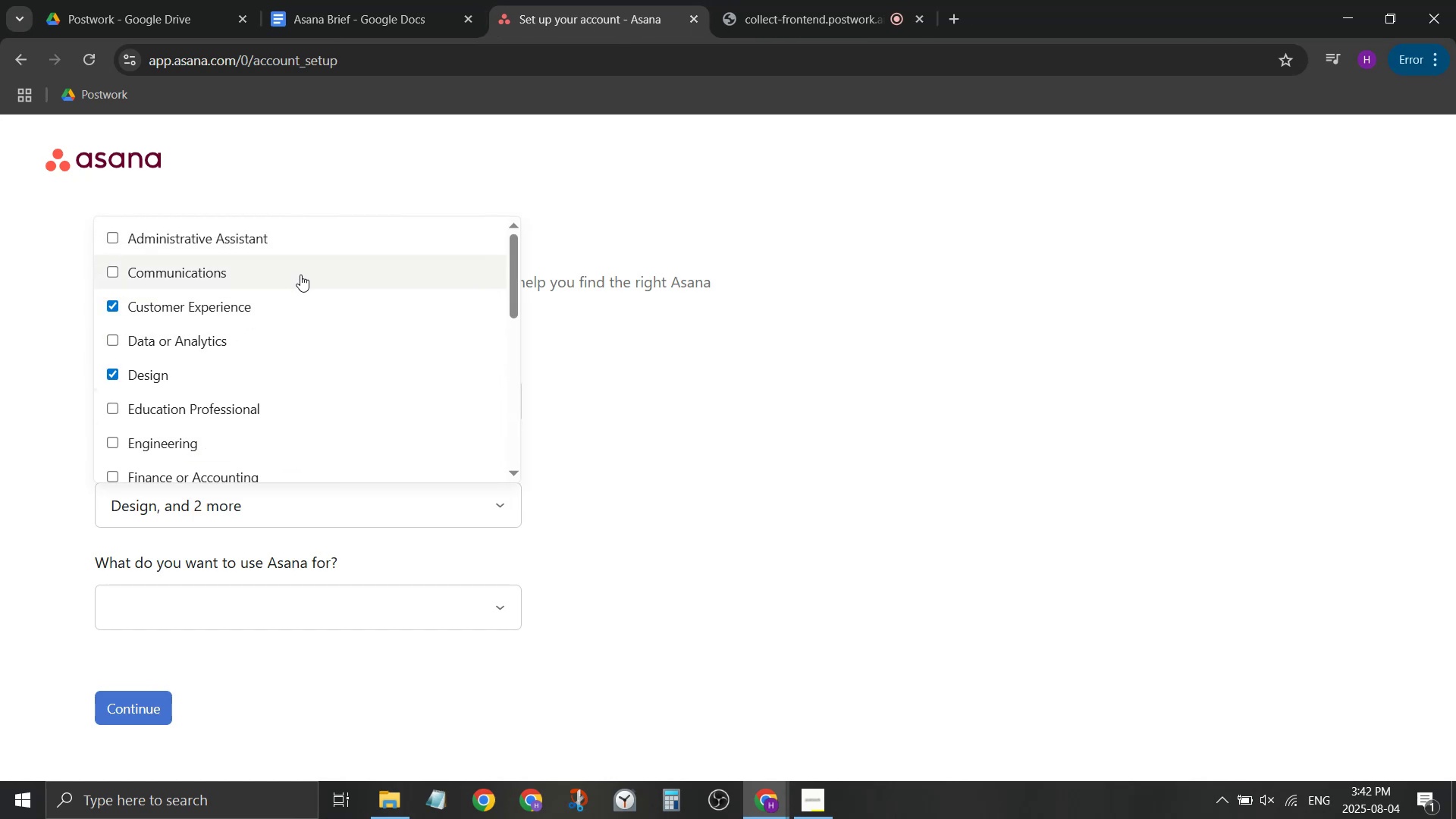 
left_click([887, 422])
 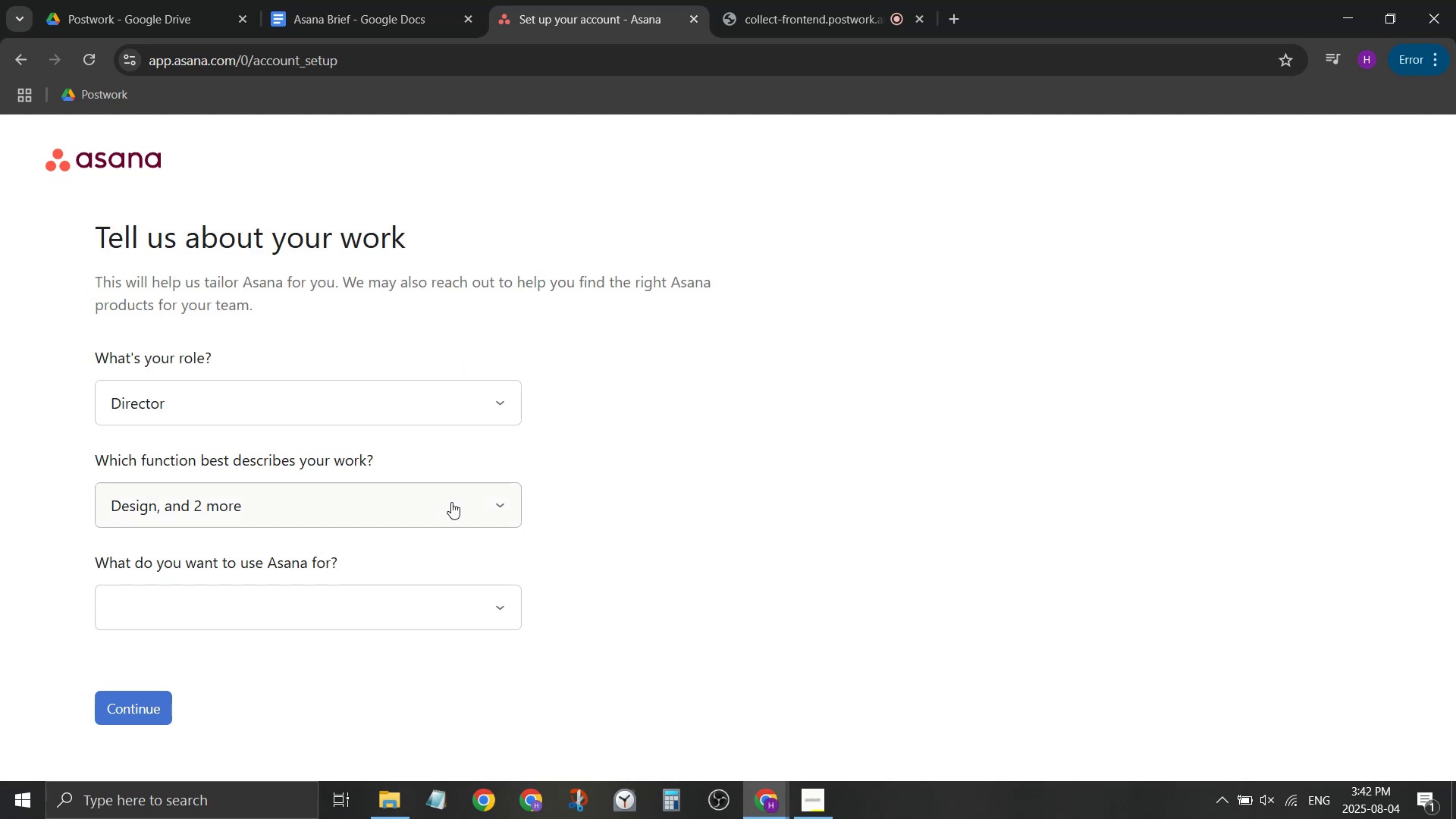 
left_click([451, 502])
 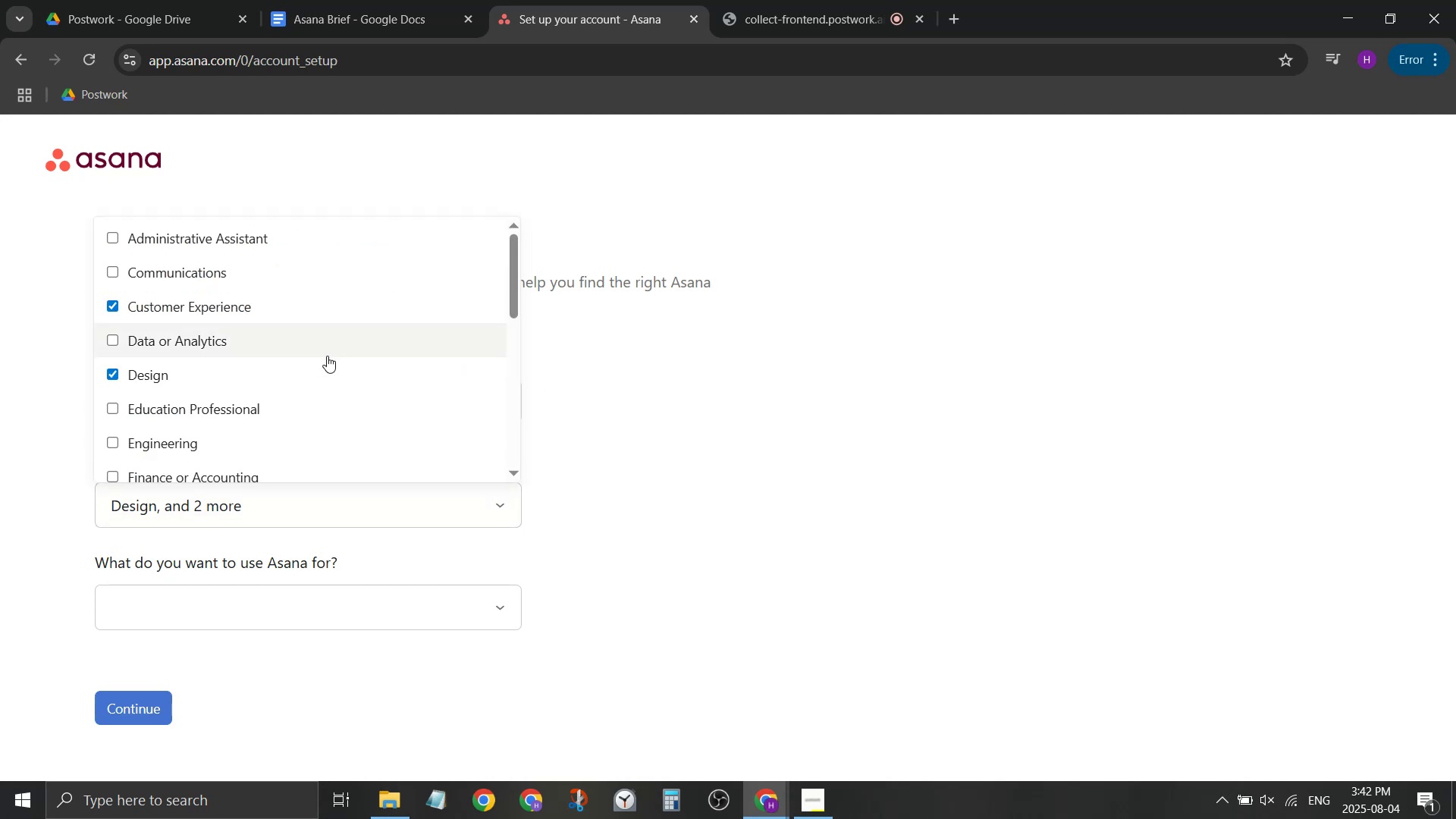 
scroll: coordinate [362, 397], scroll_direction: down, amount: 2.0
 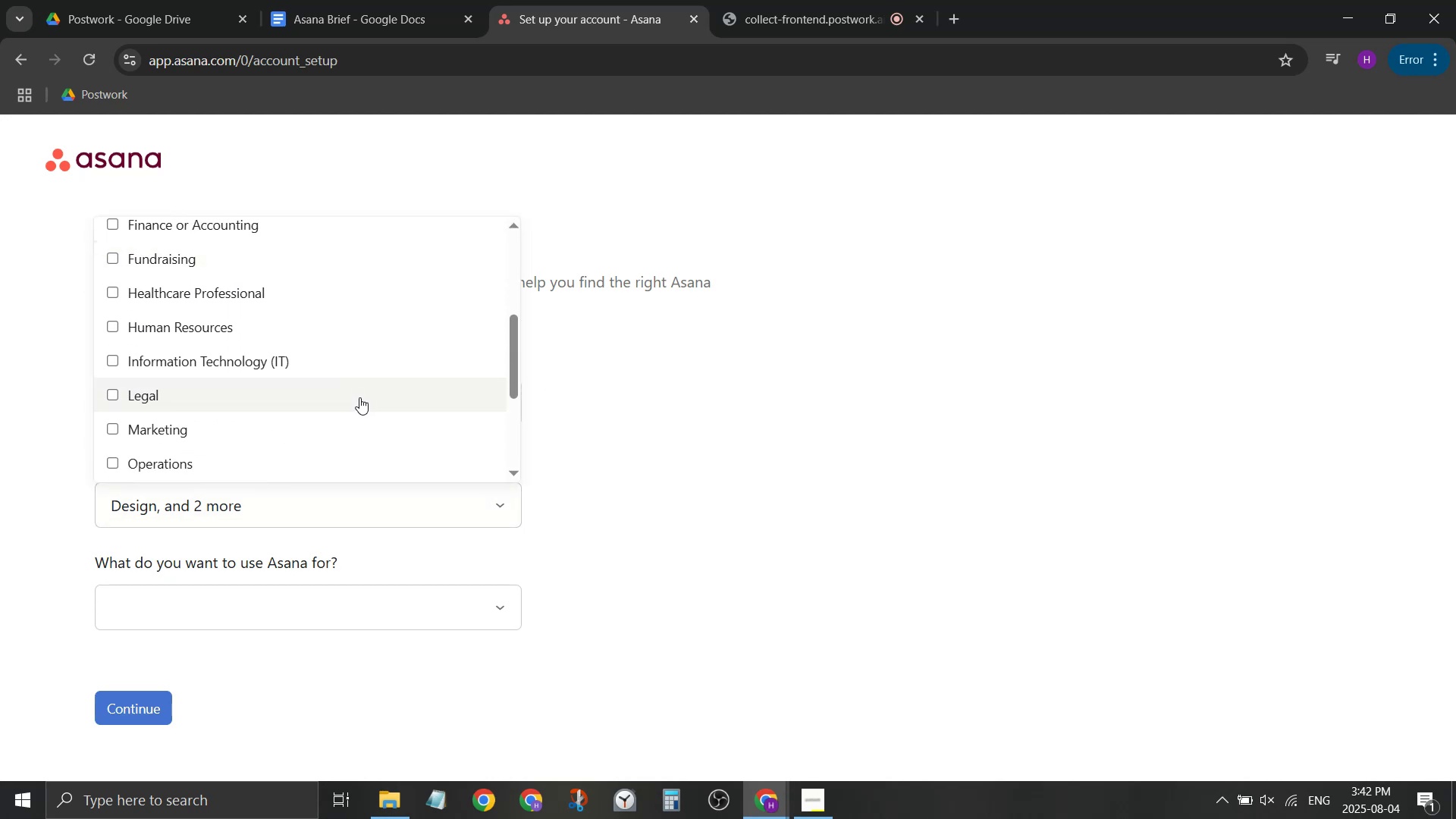 
scroll: coordinate [584, 408], scroll_direction: up, amount: 1.0
 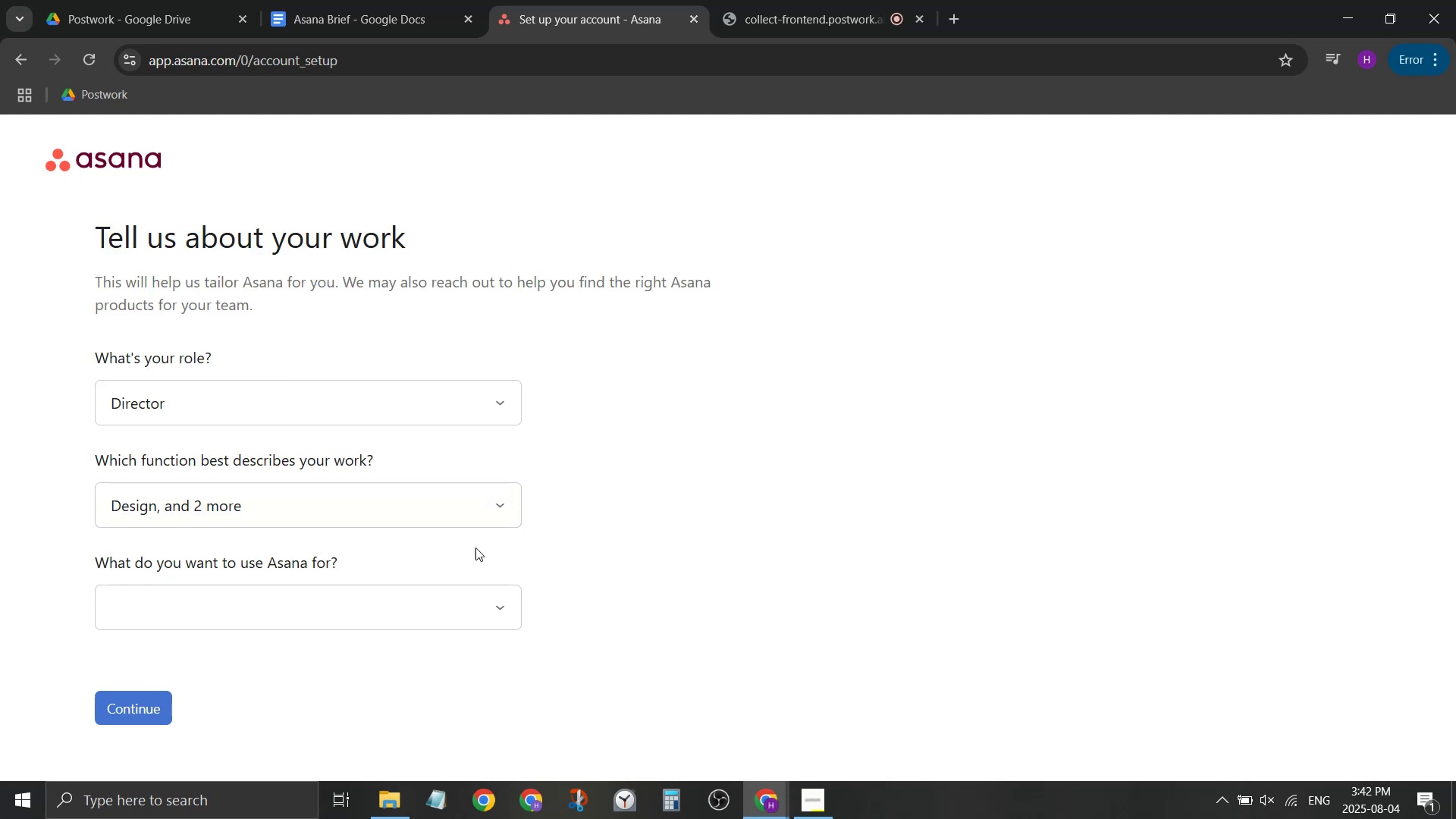 
double_click([303, 635])
 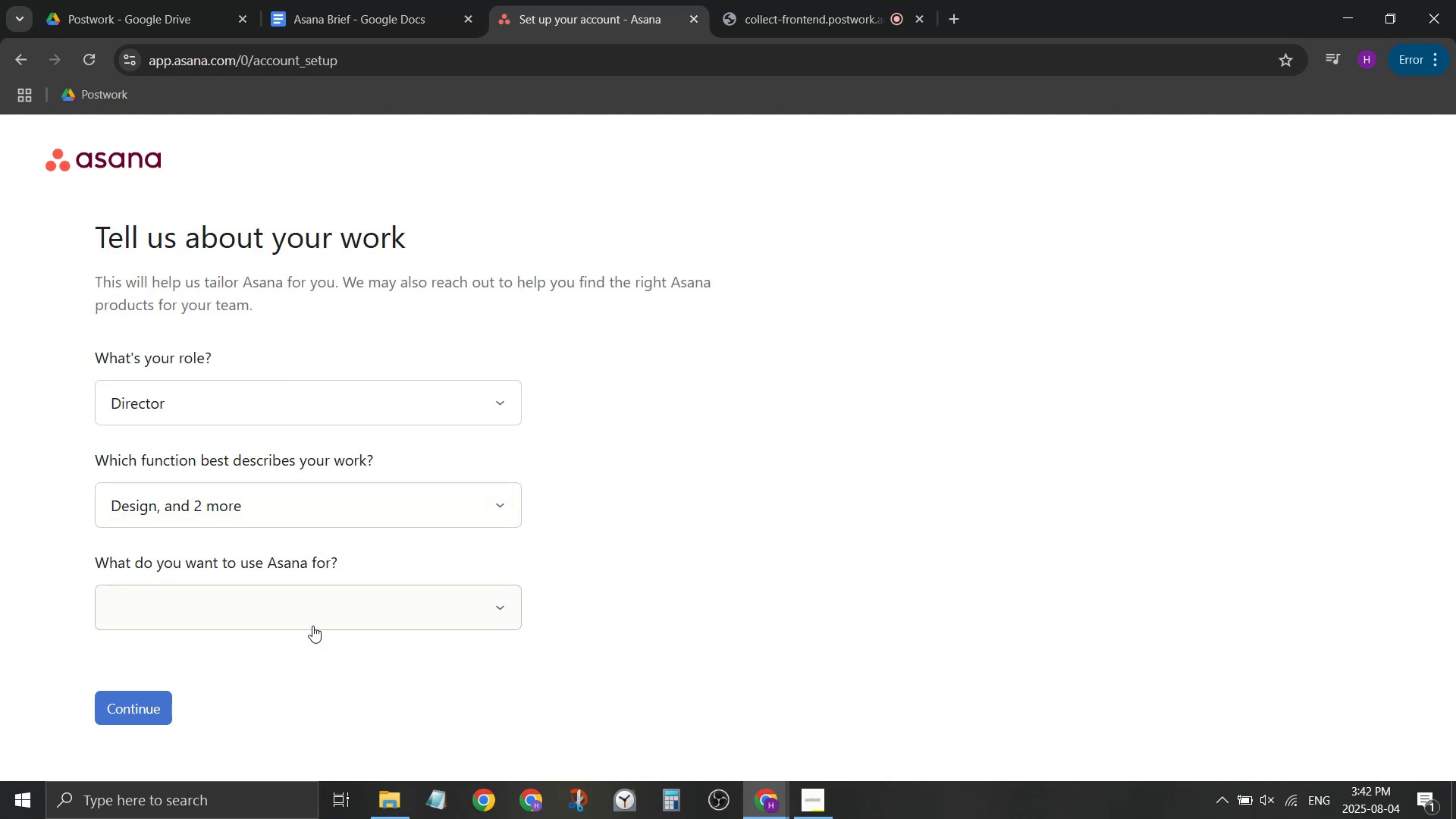 
triple_click([318, 623])
 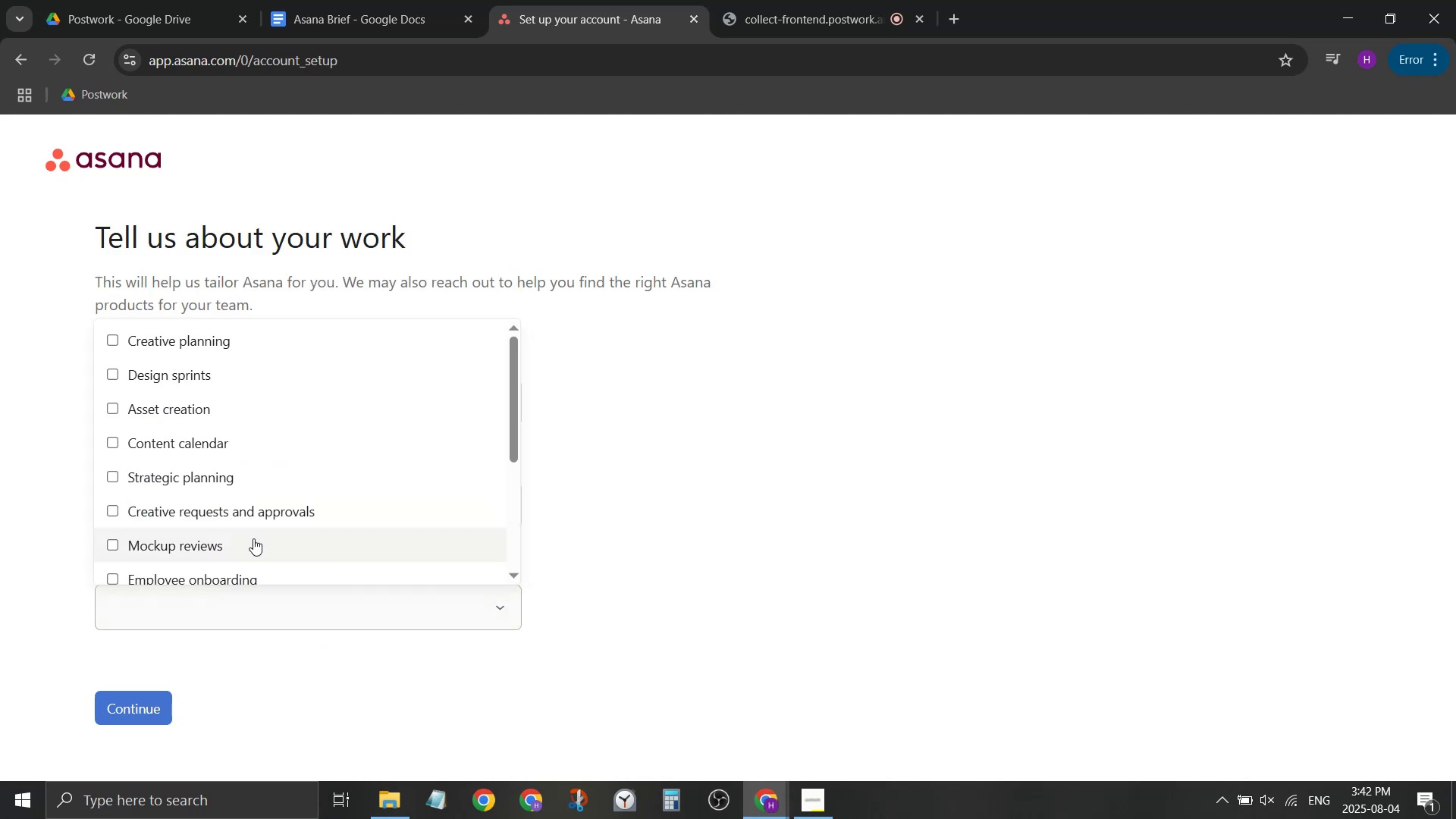 
scroll: coordinate [277, 439], scroll_direction: up, amount: 2.0
 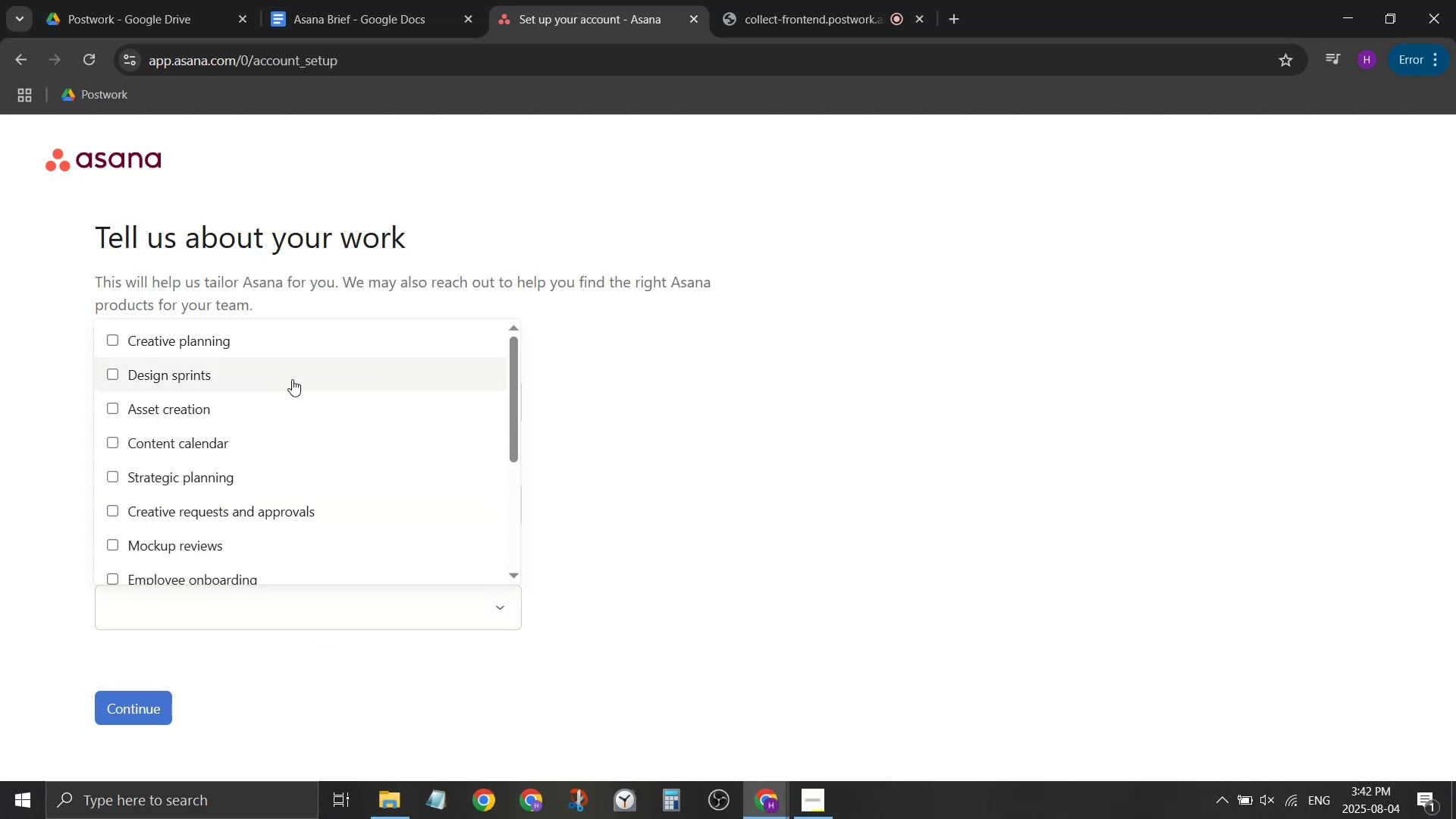 
left_click([300, 355])
 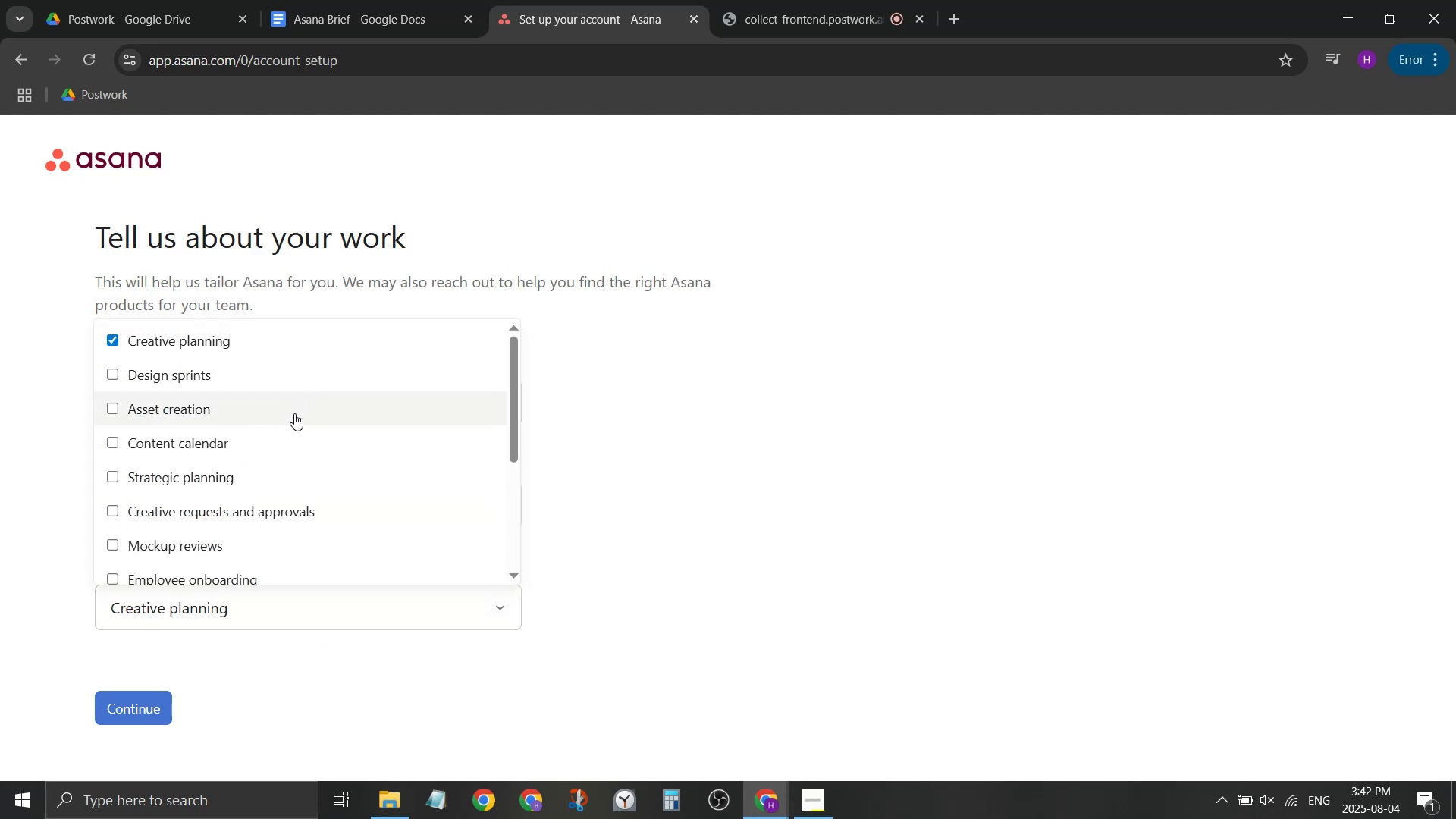 
scroll: coordinate [283, 442], scroll_direction: down, amount: 5.0
 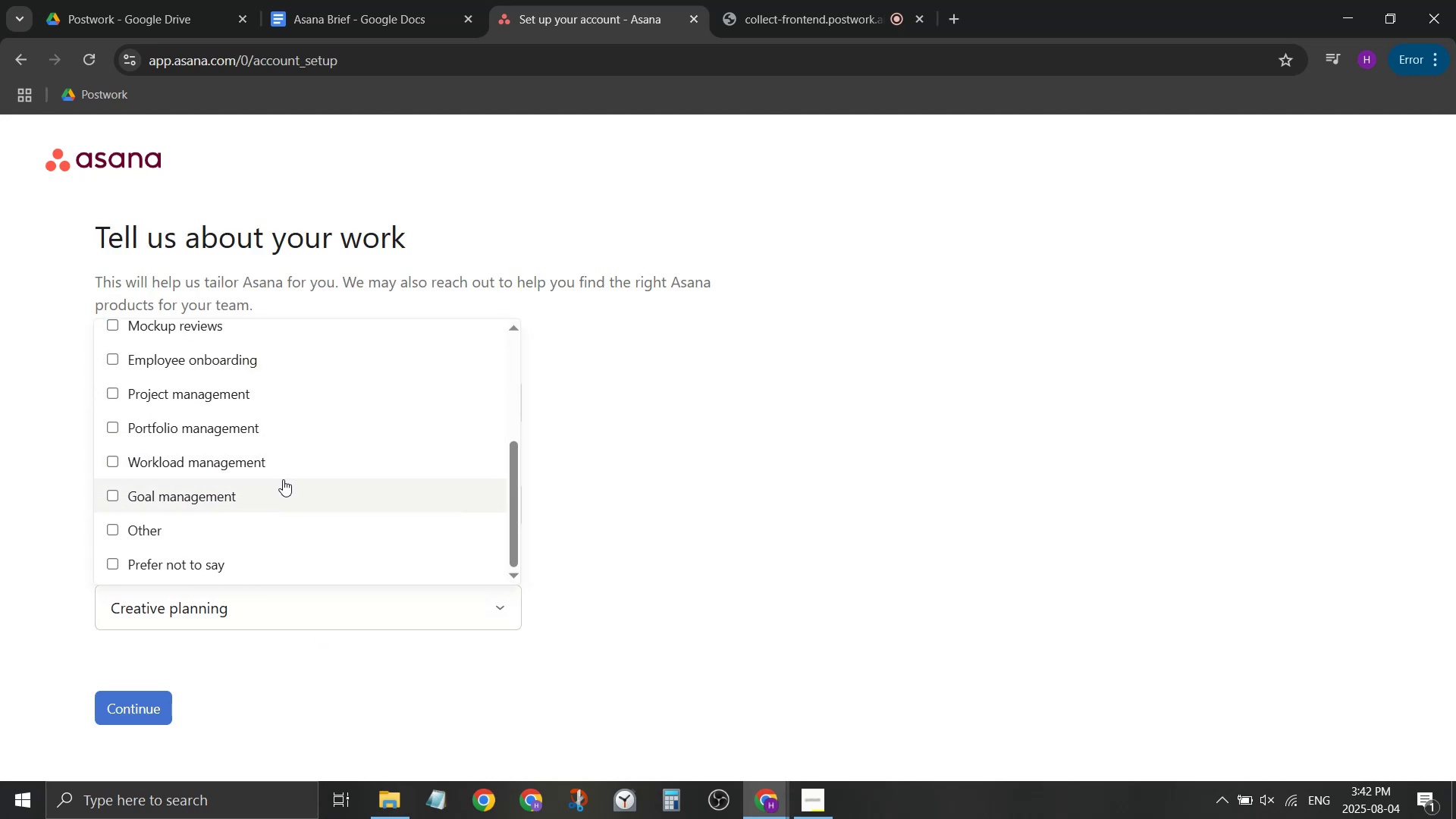 
scroll: coordinate [283, 479], scroll_direction: up, amount: 2.0
 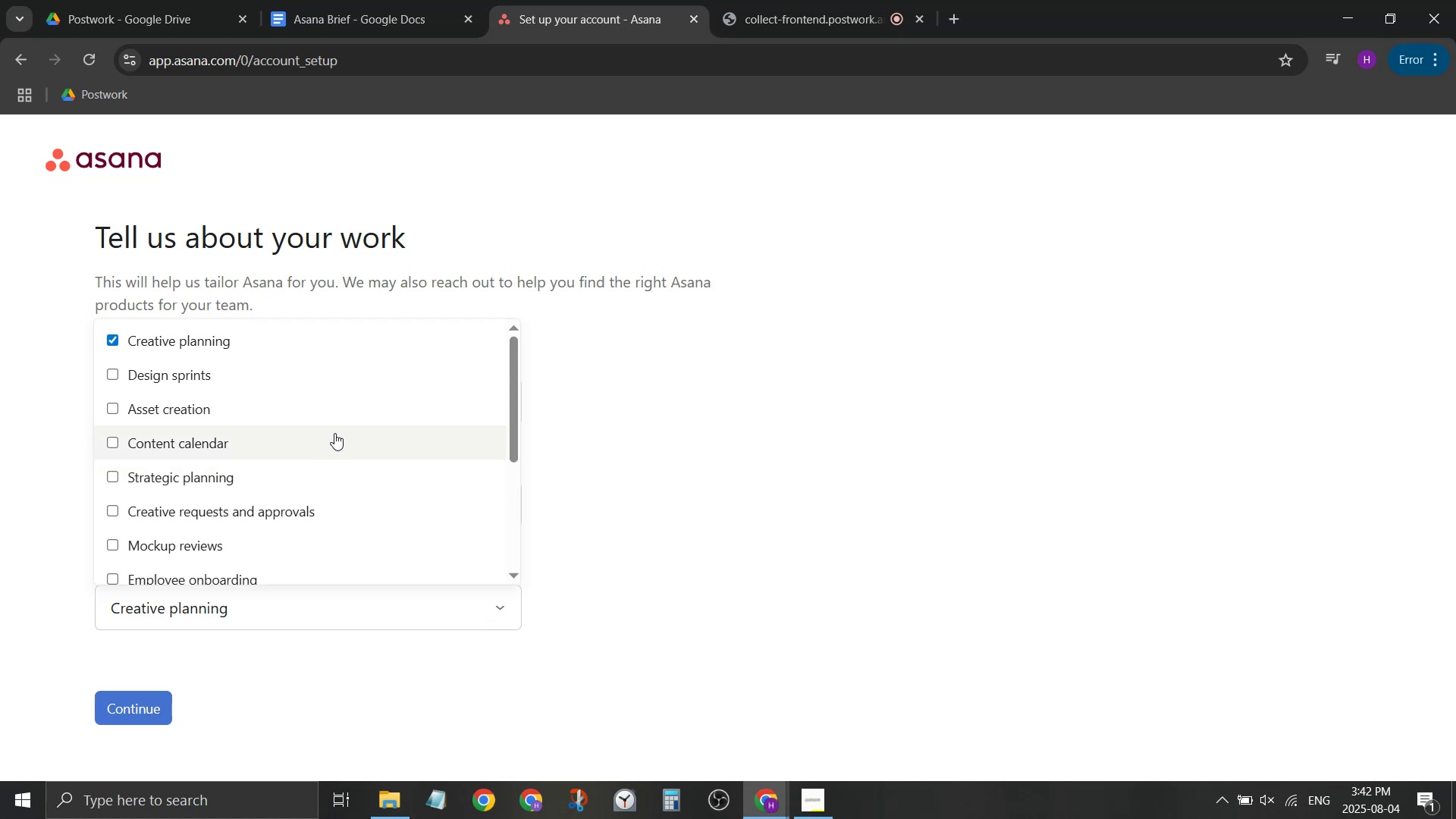 
left_click([348, 400])
 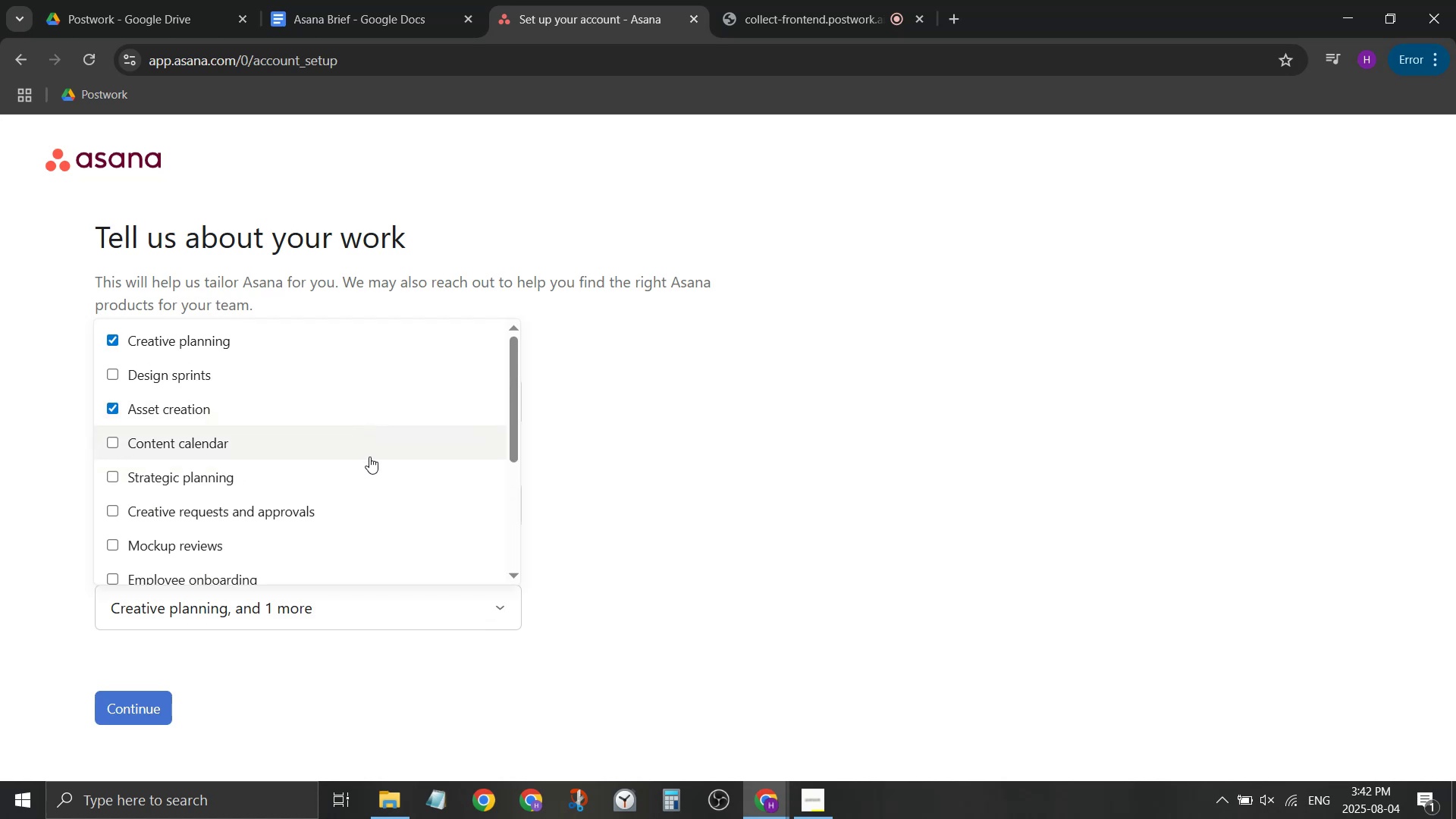 
left_click([369, 458])
 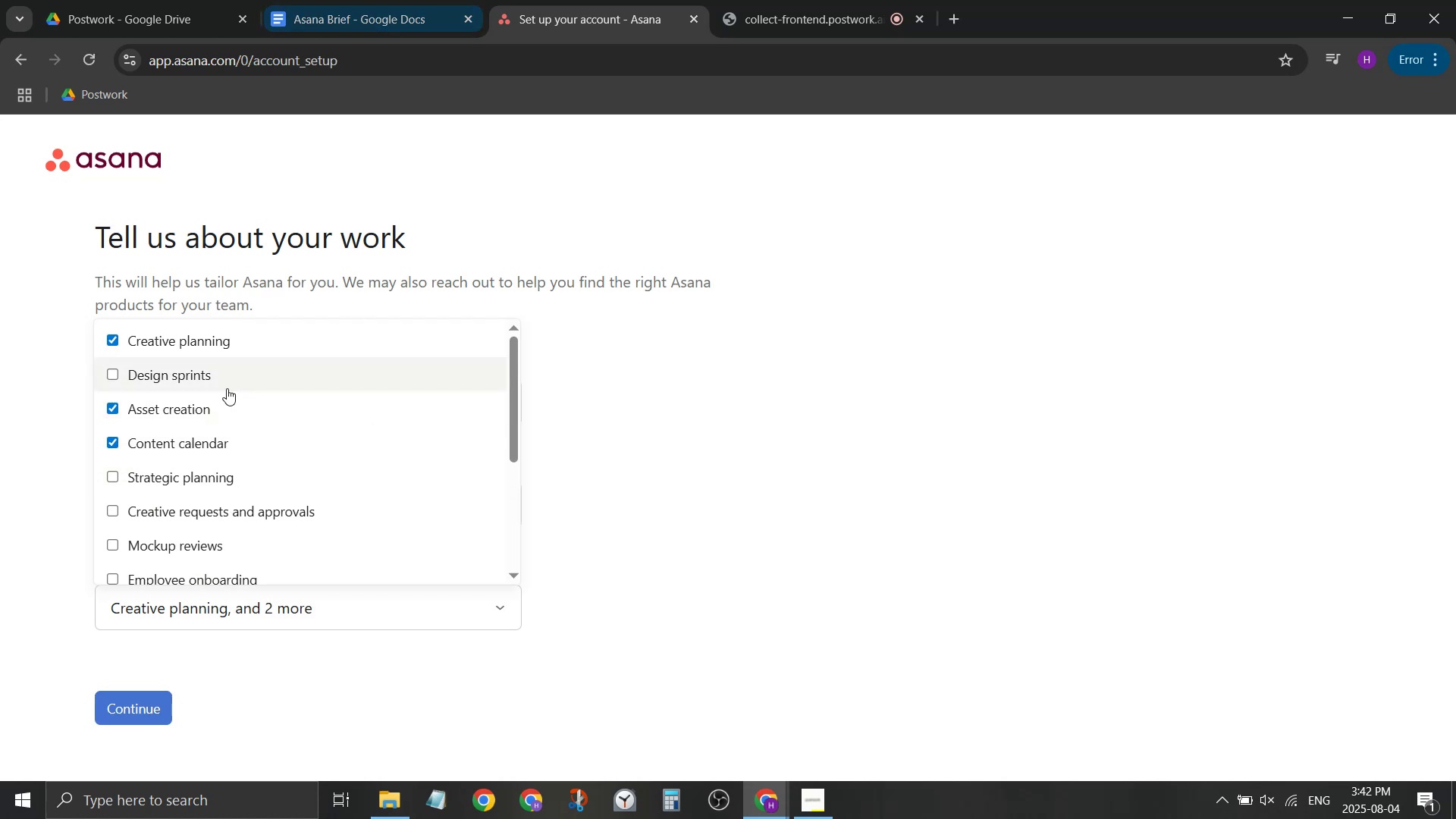 
left_click([234, 385])
 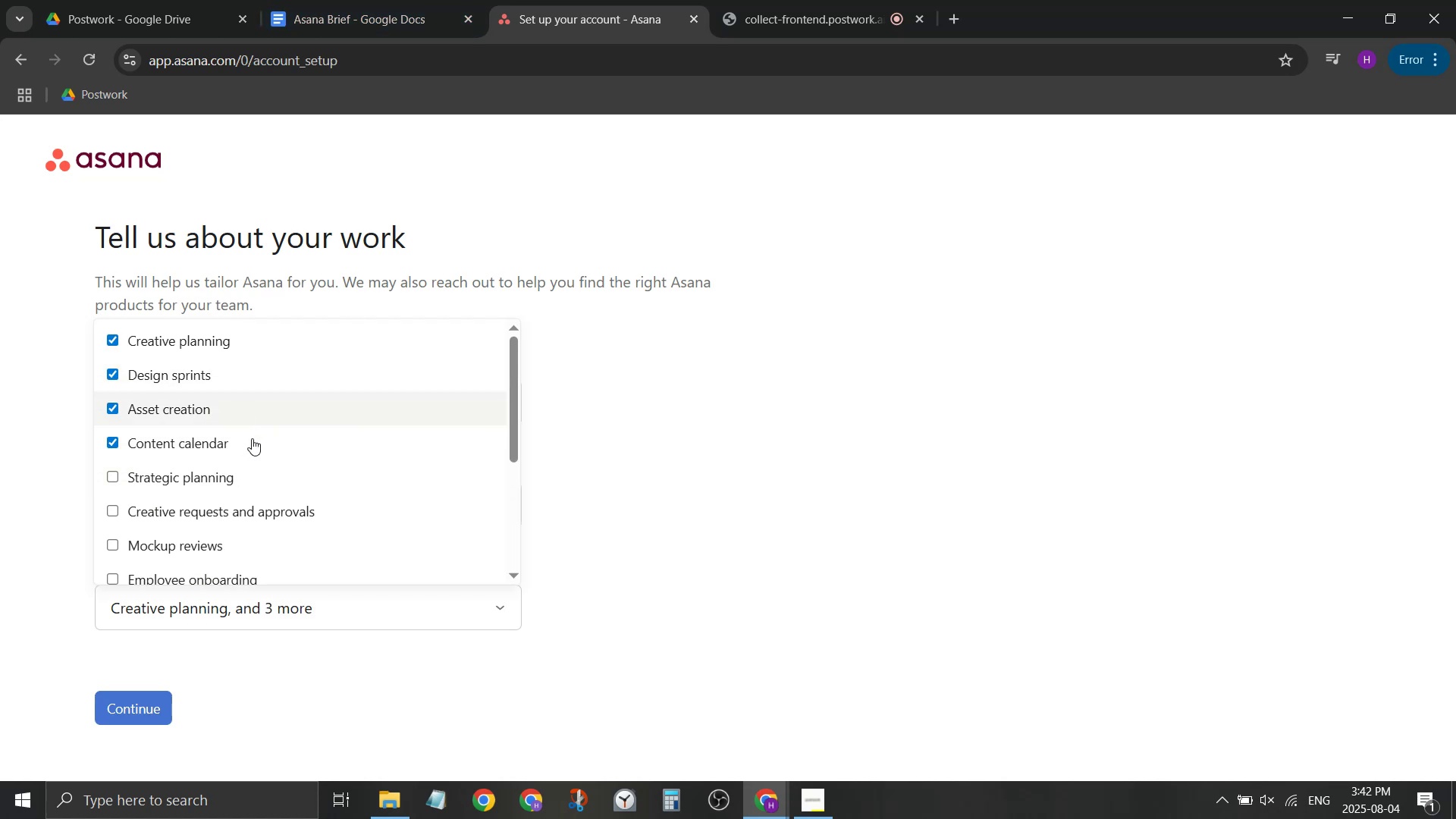 
scroll: coordinate [240, 450], scroll_direction: up, amount: 4.0
 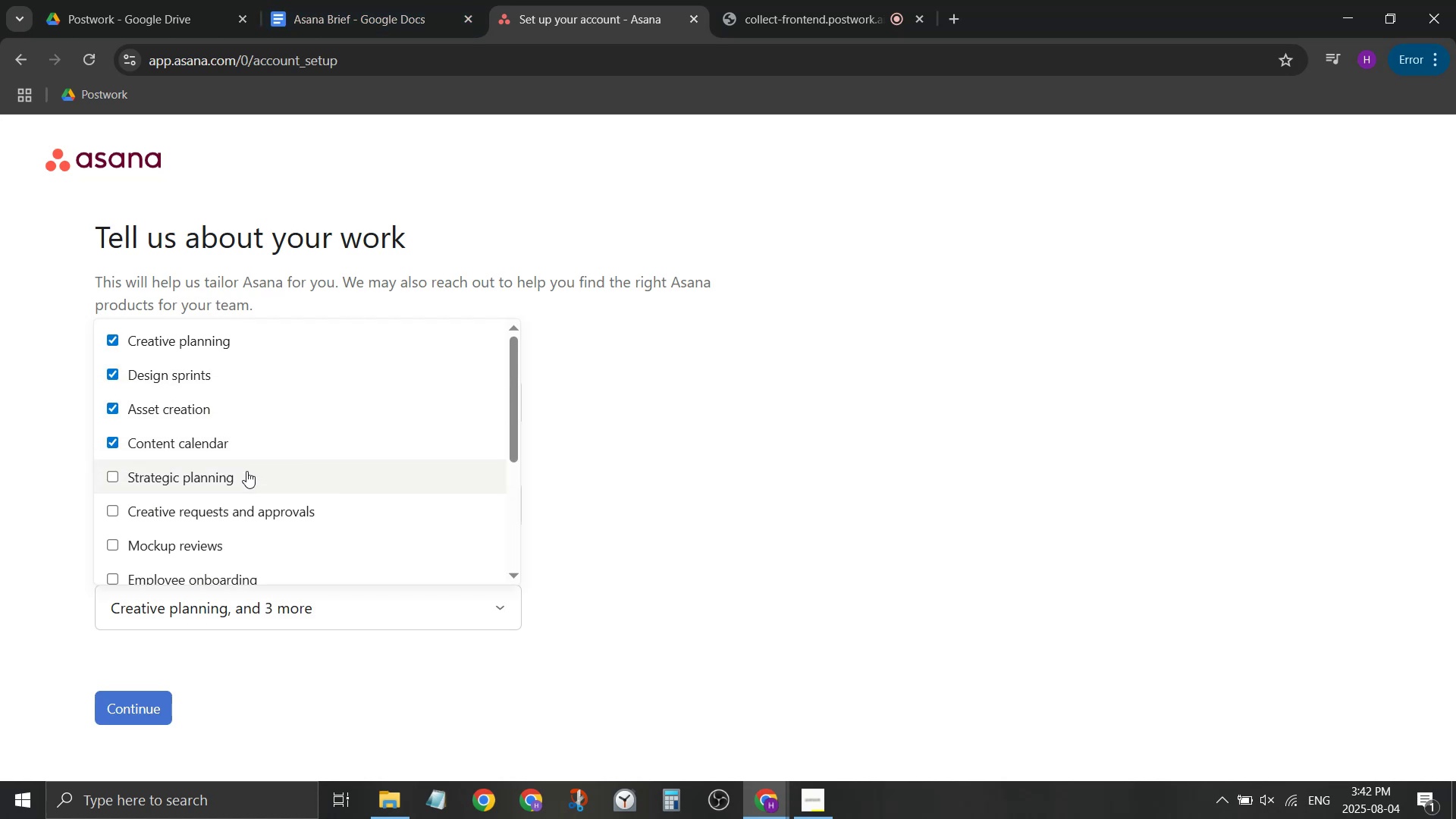 
left_click([246, 476])
 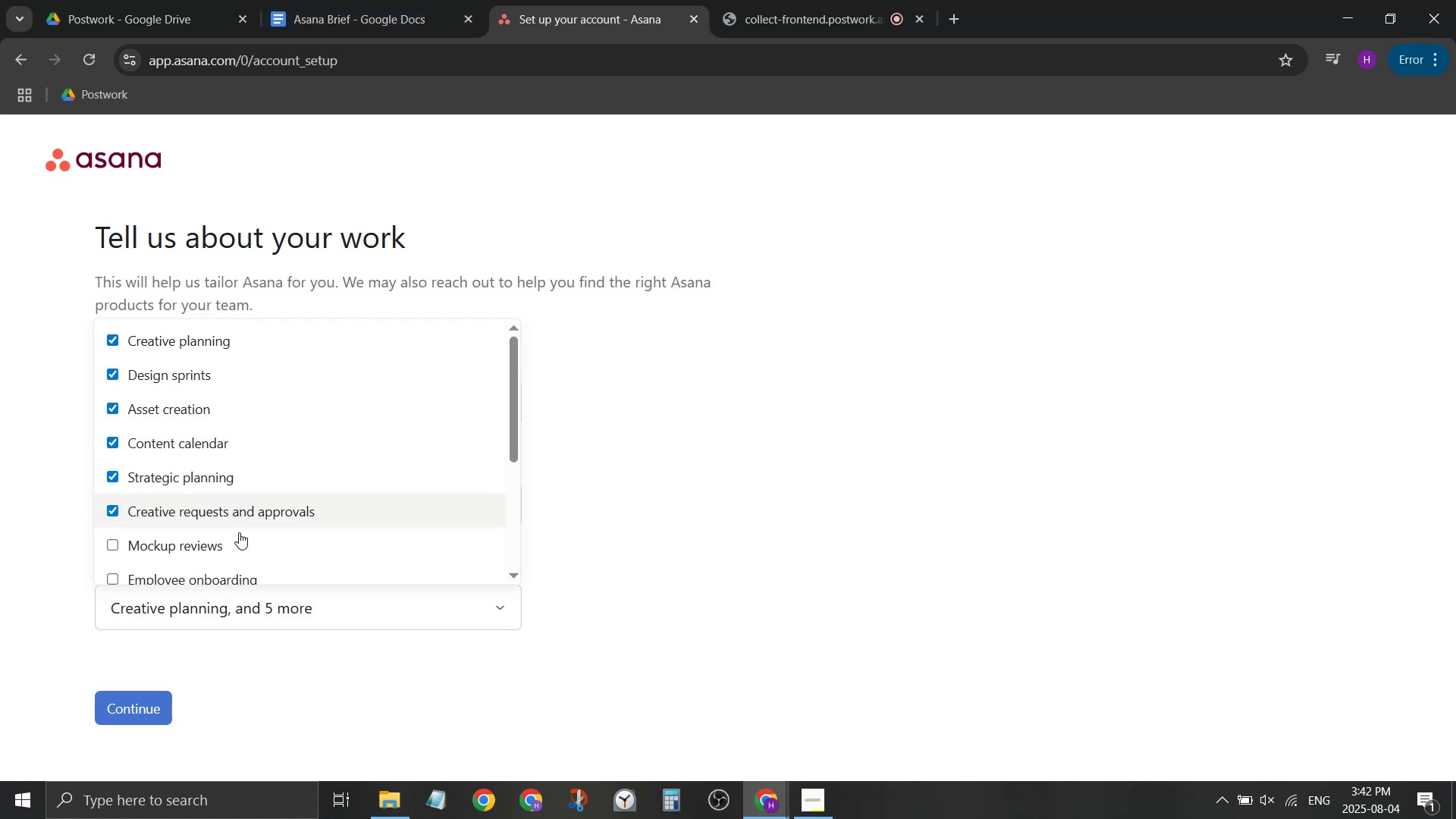 
triple_click([237, 539])
 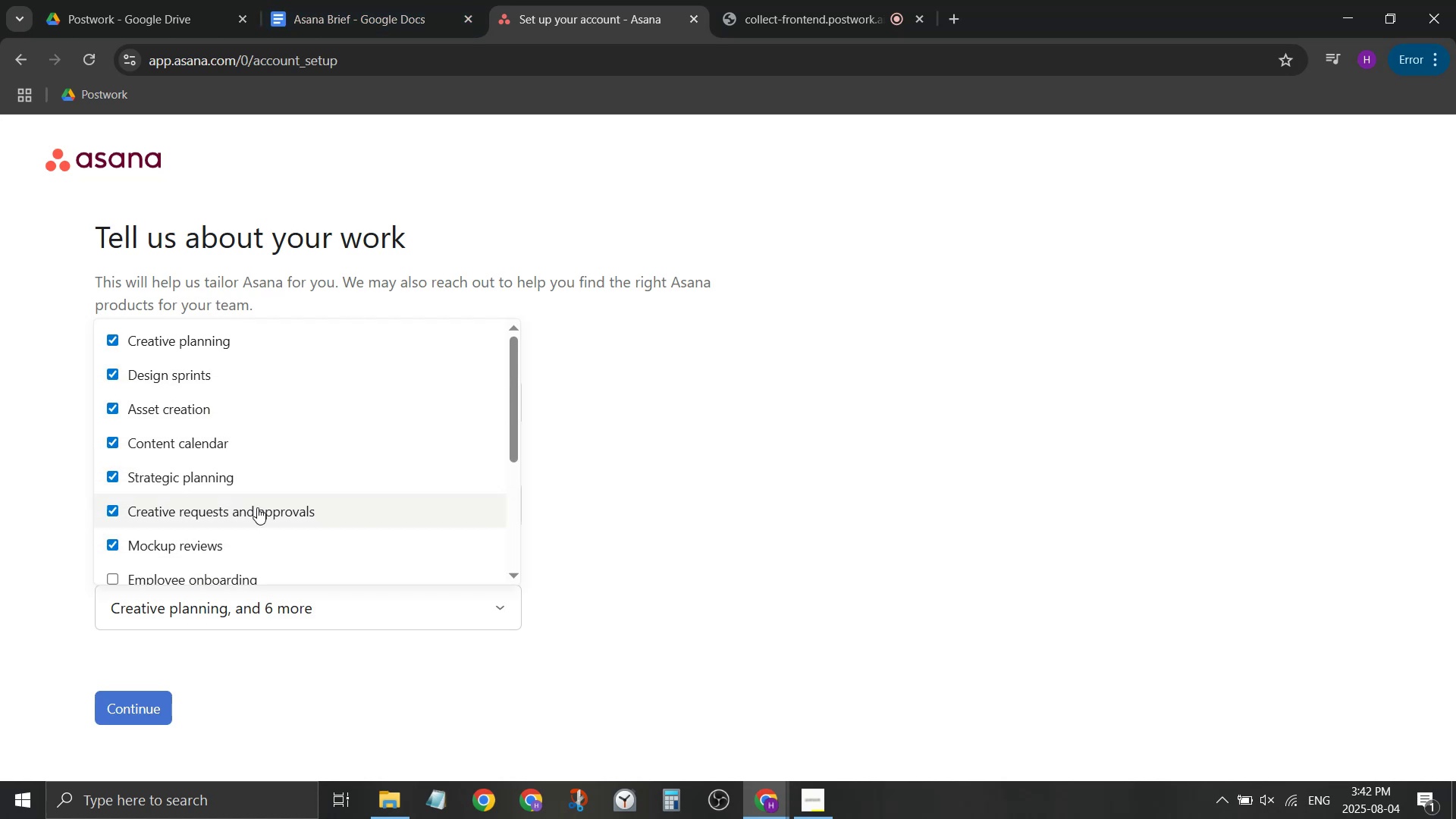 
scroll: coordinate [267, 486], scroll_direction: down, amount: 1.0
 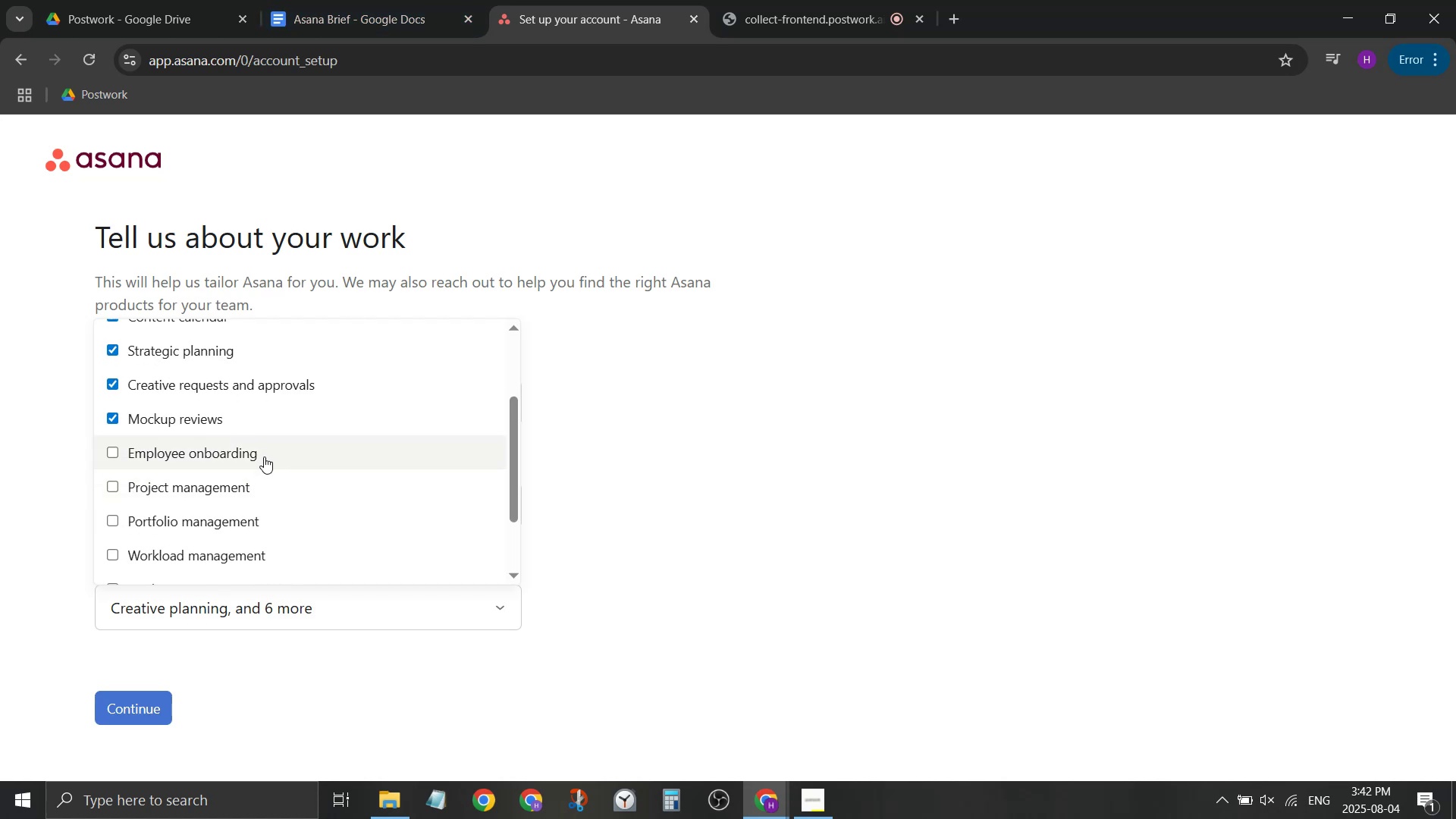 
double_click([268, 497])
 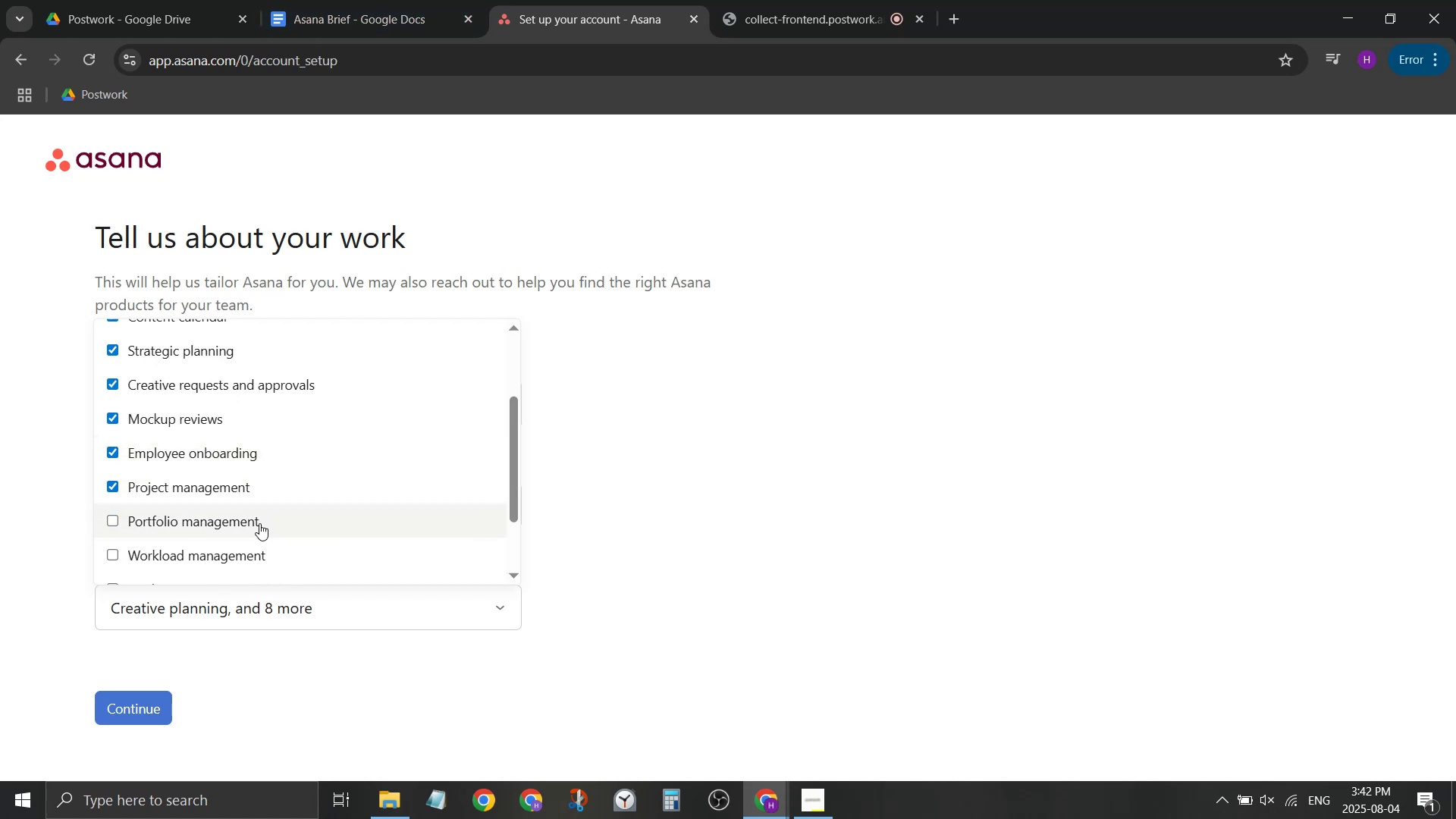 
triple_click([259, 523])
 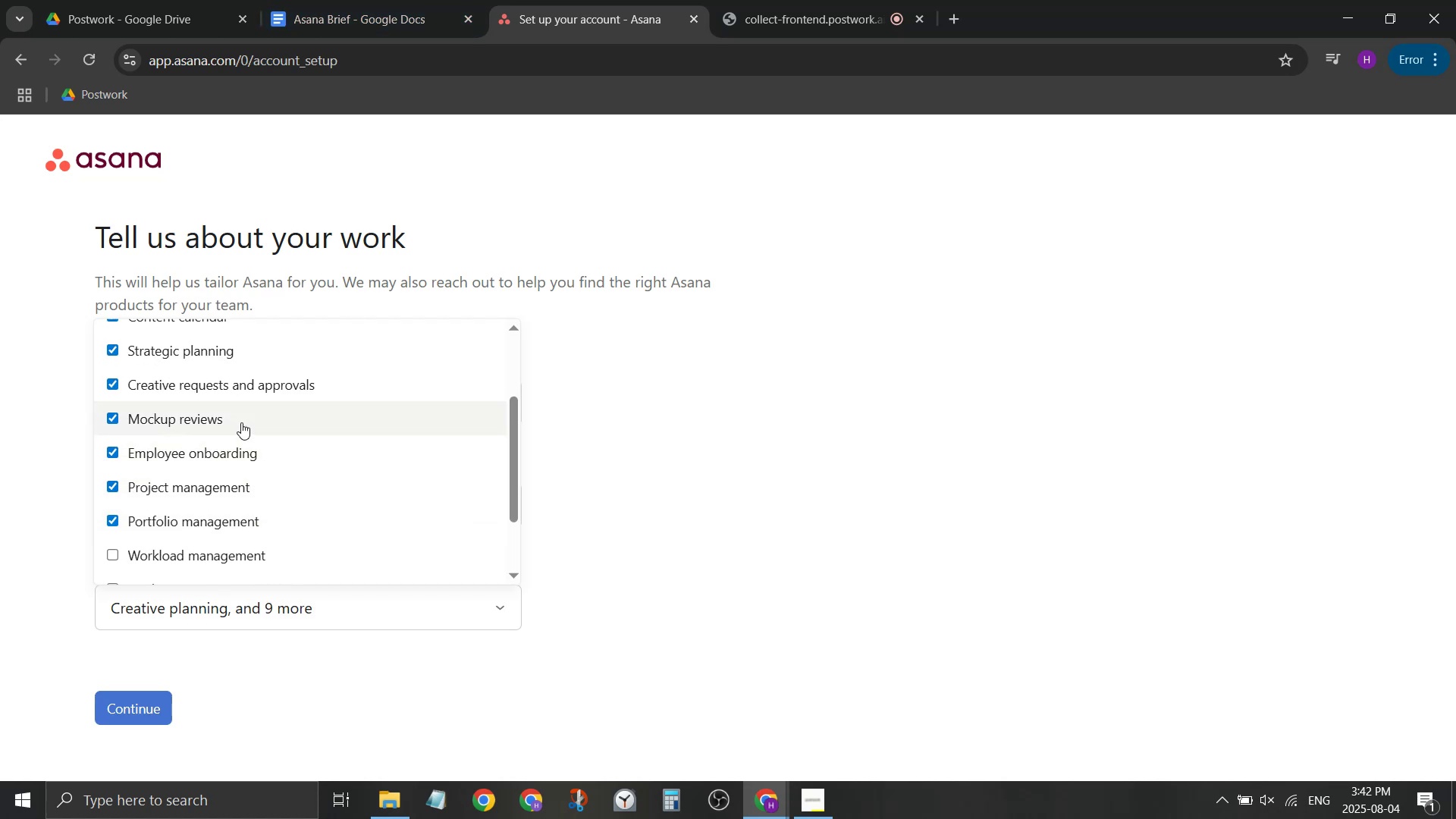 
triple_click([242, 422])
 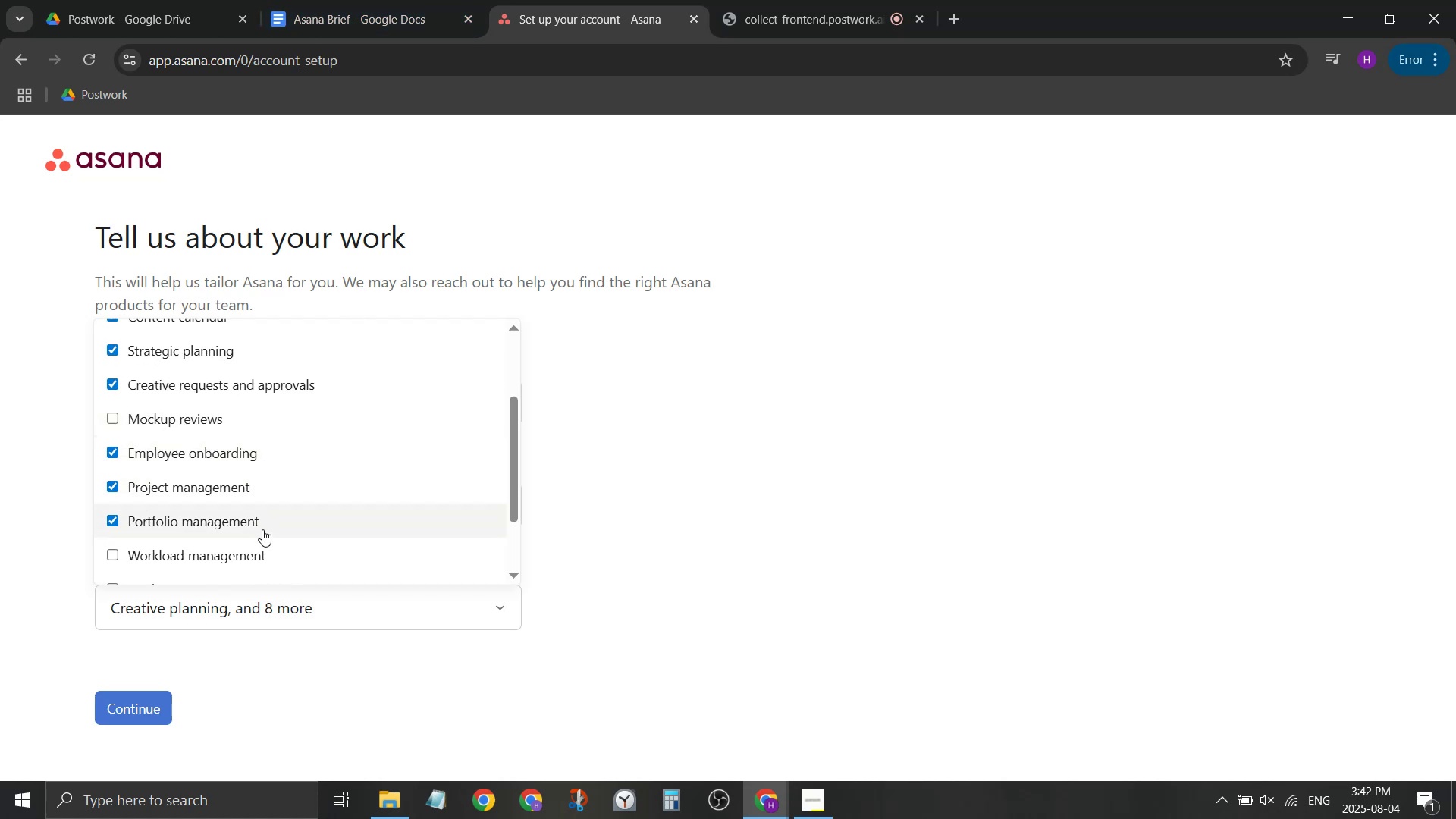 
triple_click([262, 533])
 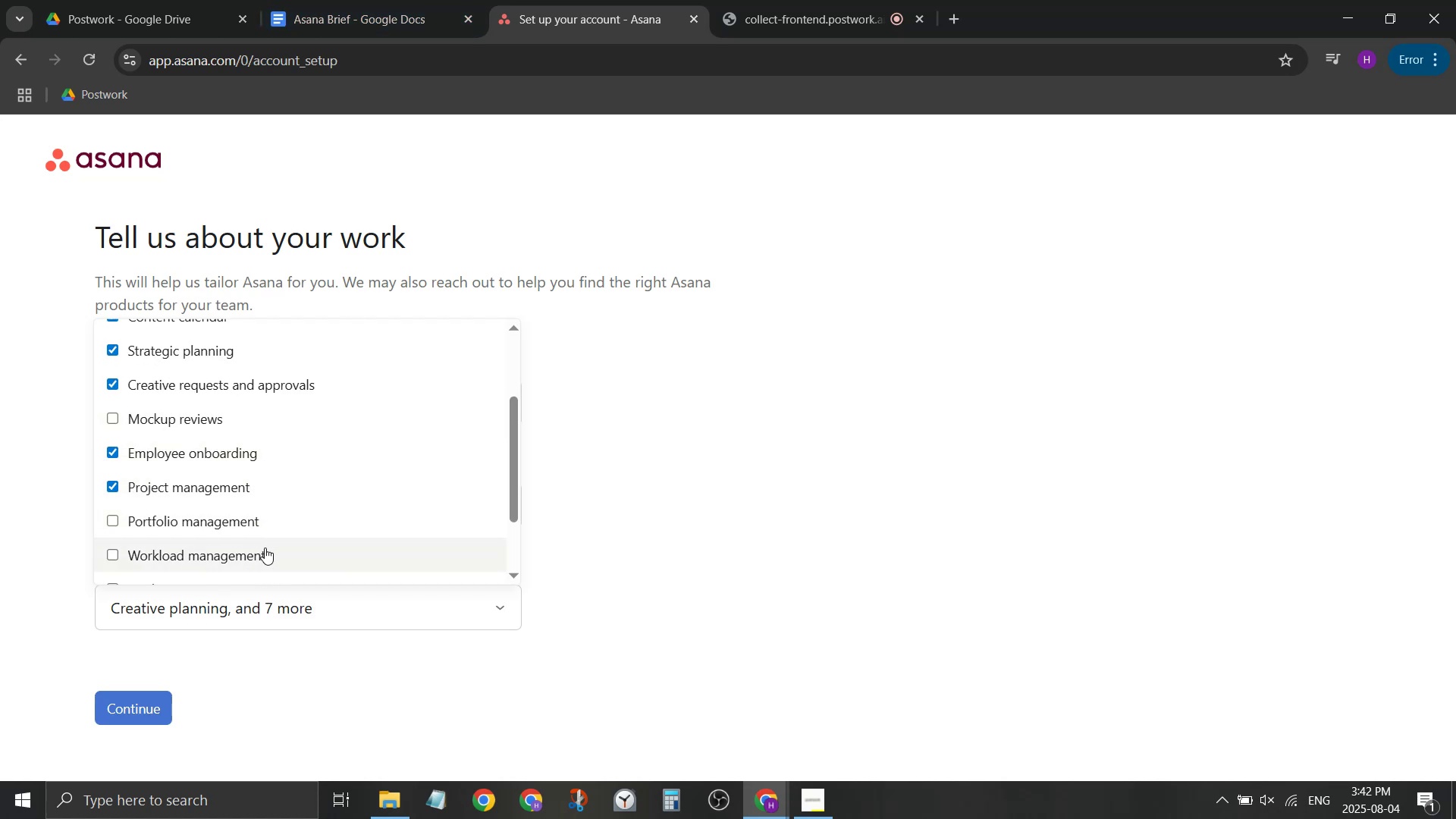 
triple_click([265, 548])
 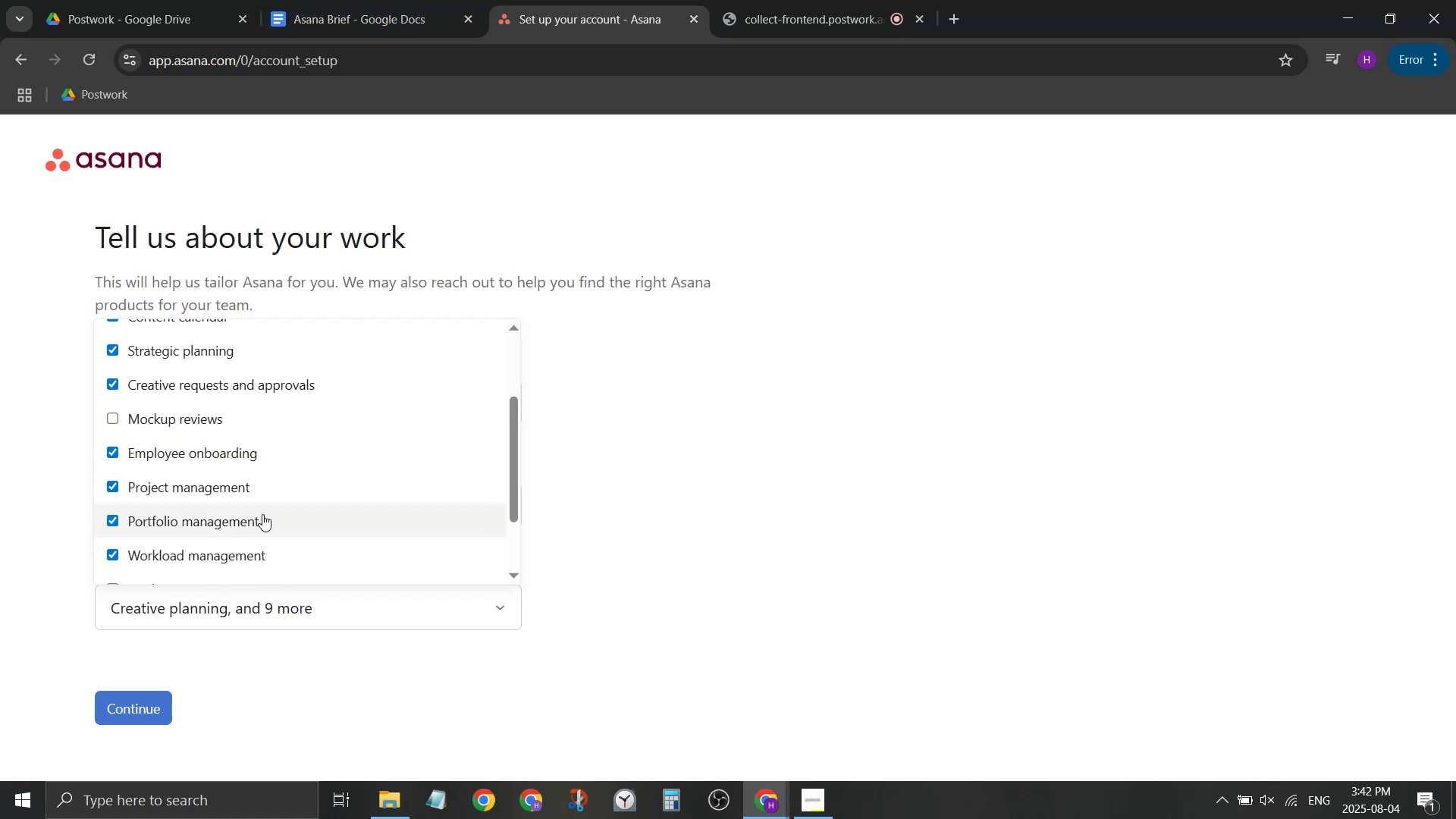 
scroll: coordinate [268, 503], scroll_direction: down, amount: 1.0
 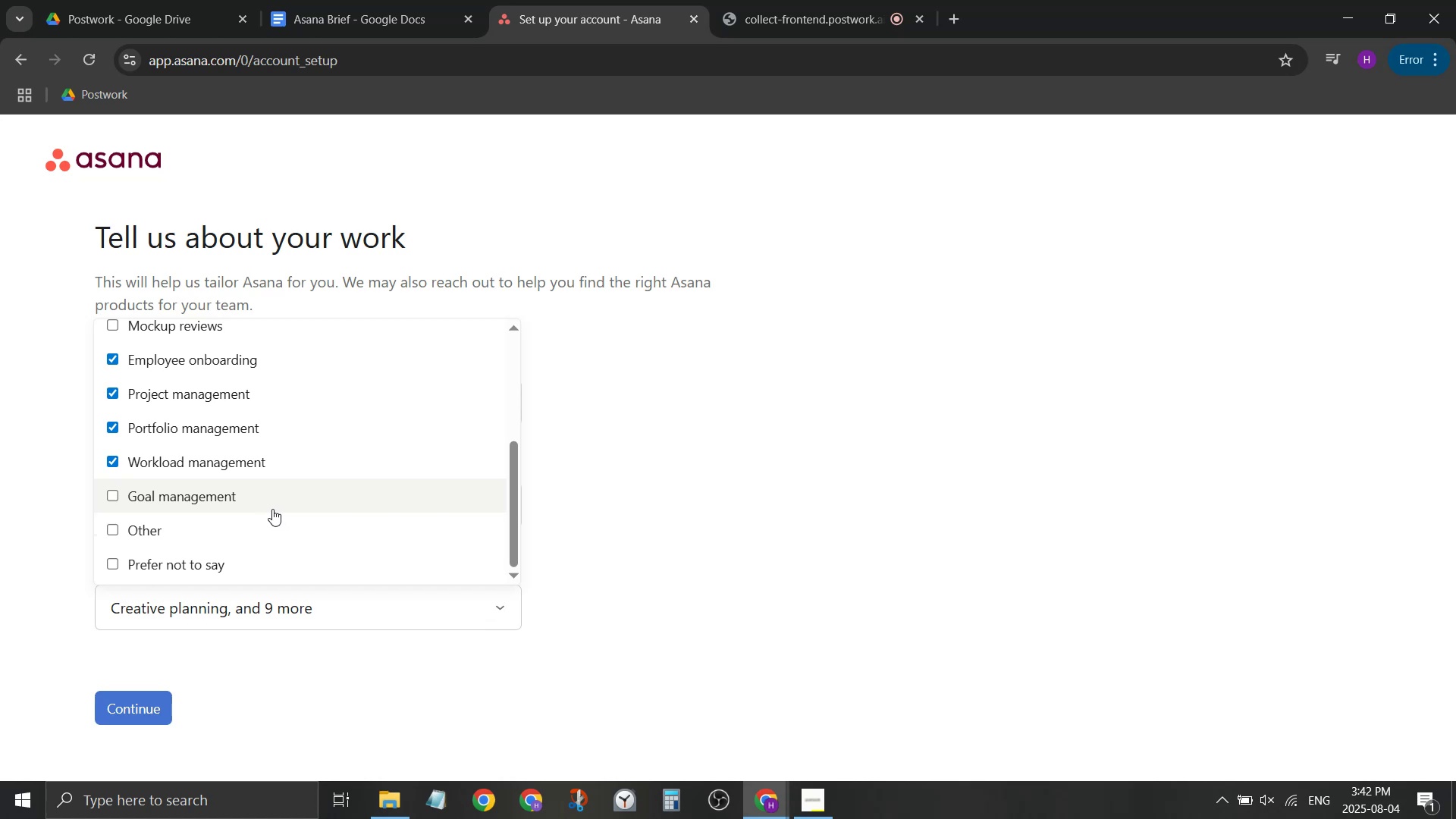 
left_click([273, 513])
 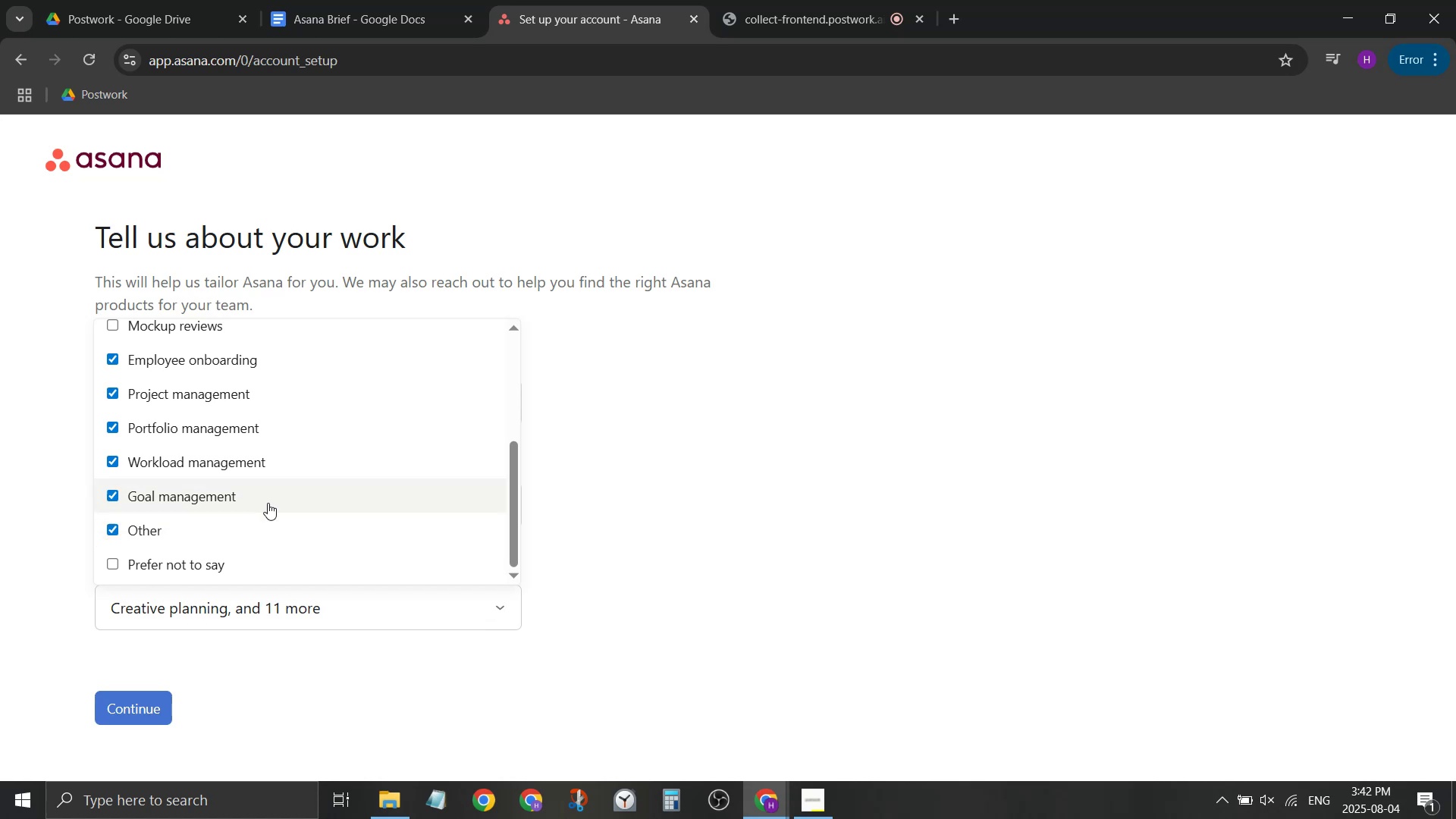 
double_click([259, 530])
 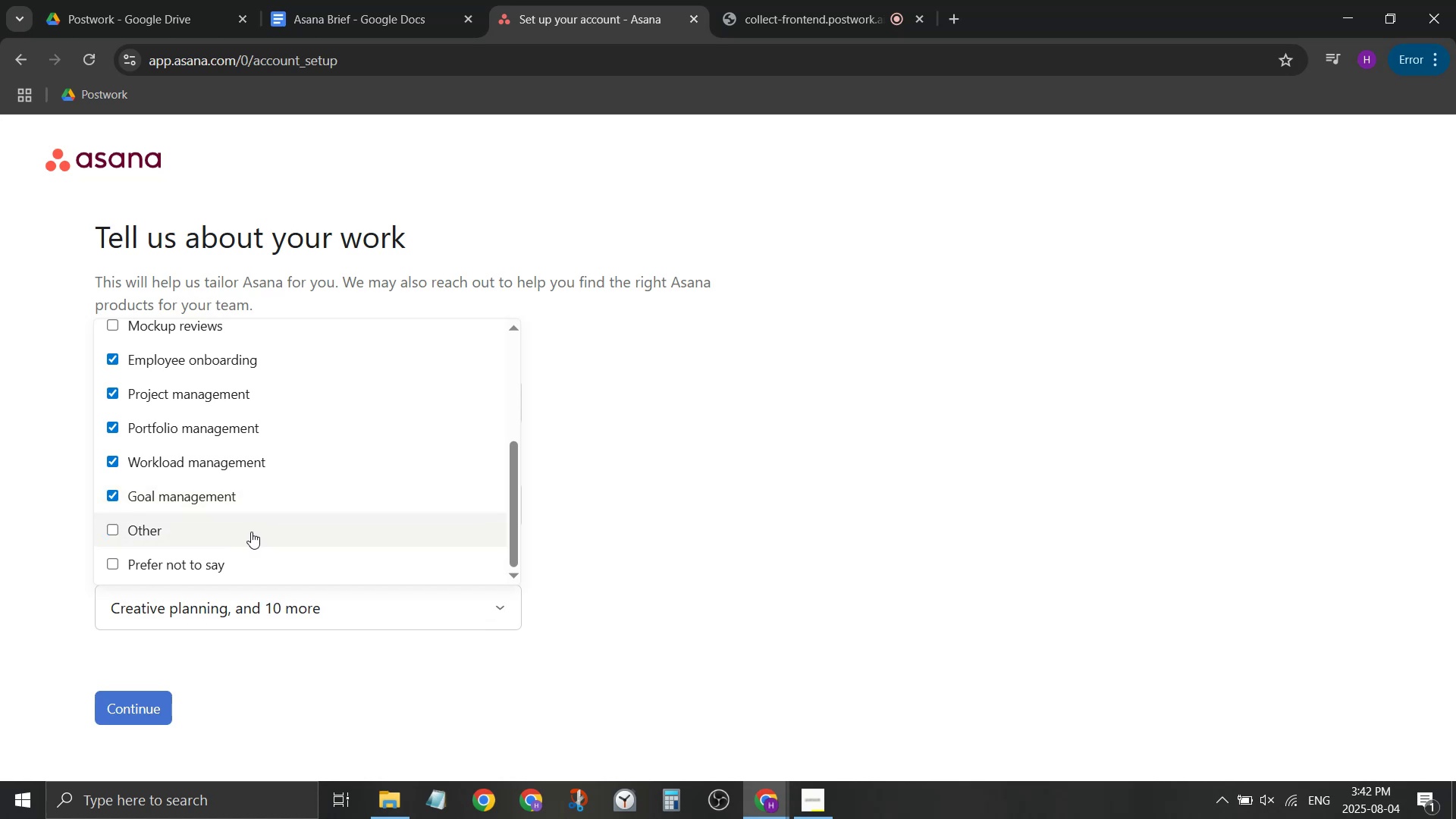 
triple_click([252, 500])
 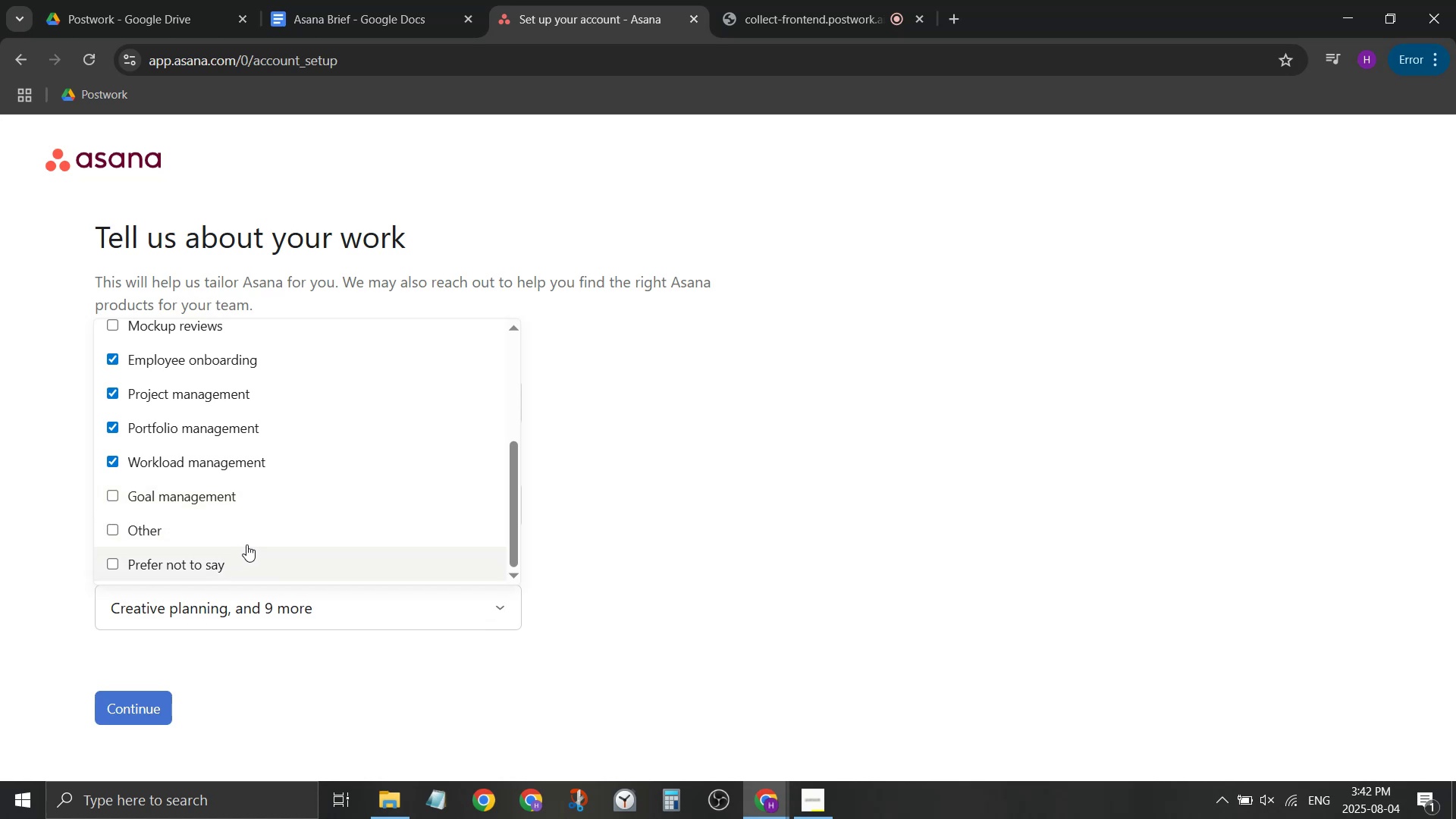 
left_click([252, 538])
 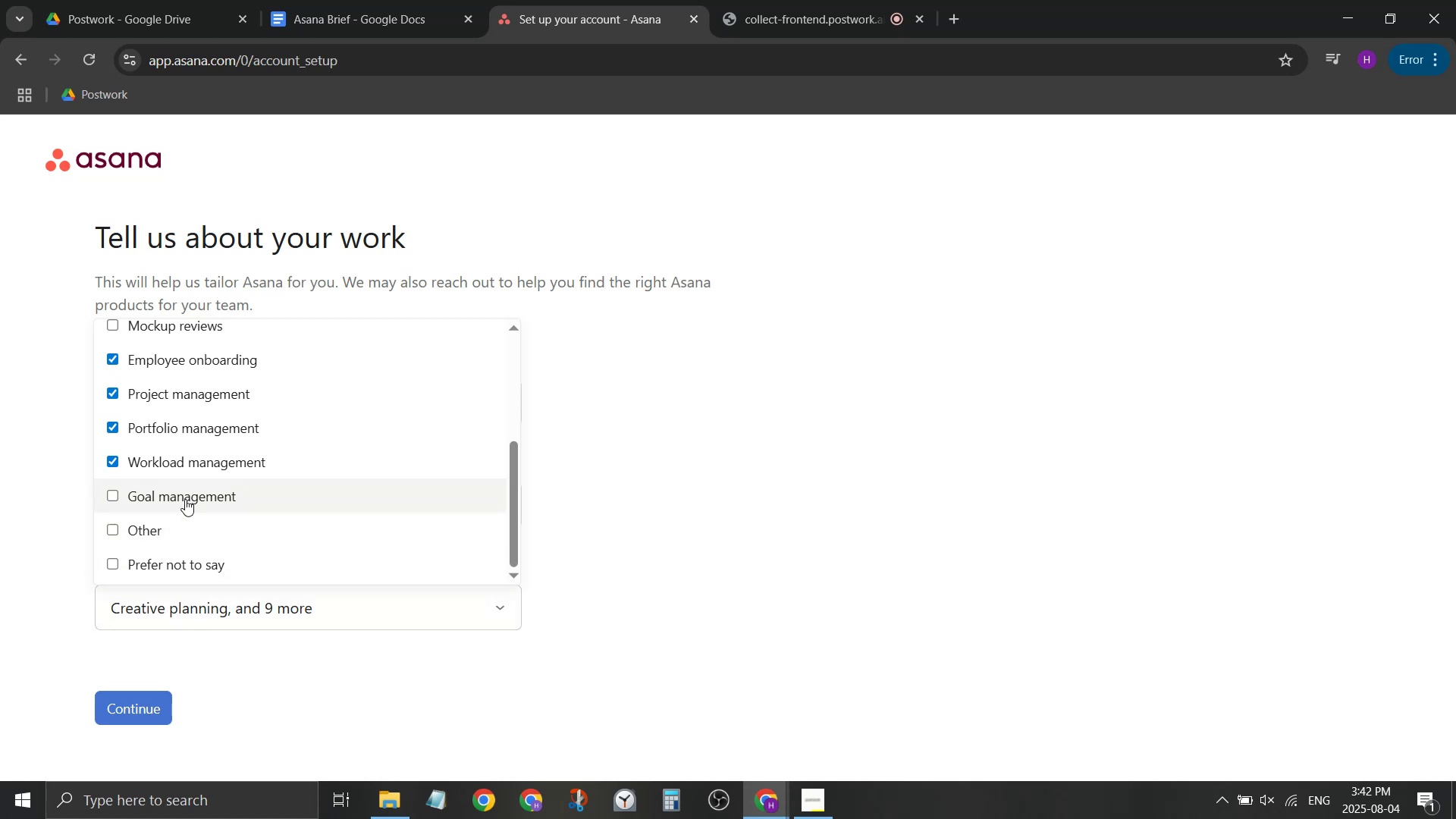 
double_click([180, 532])
 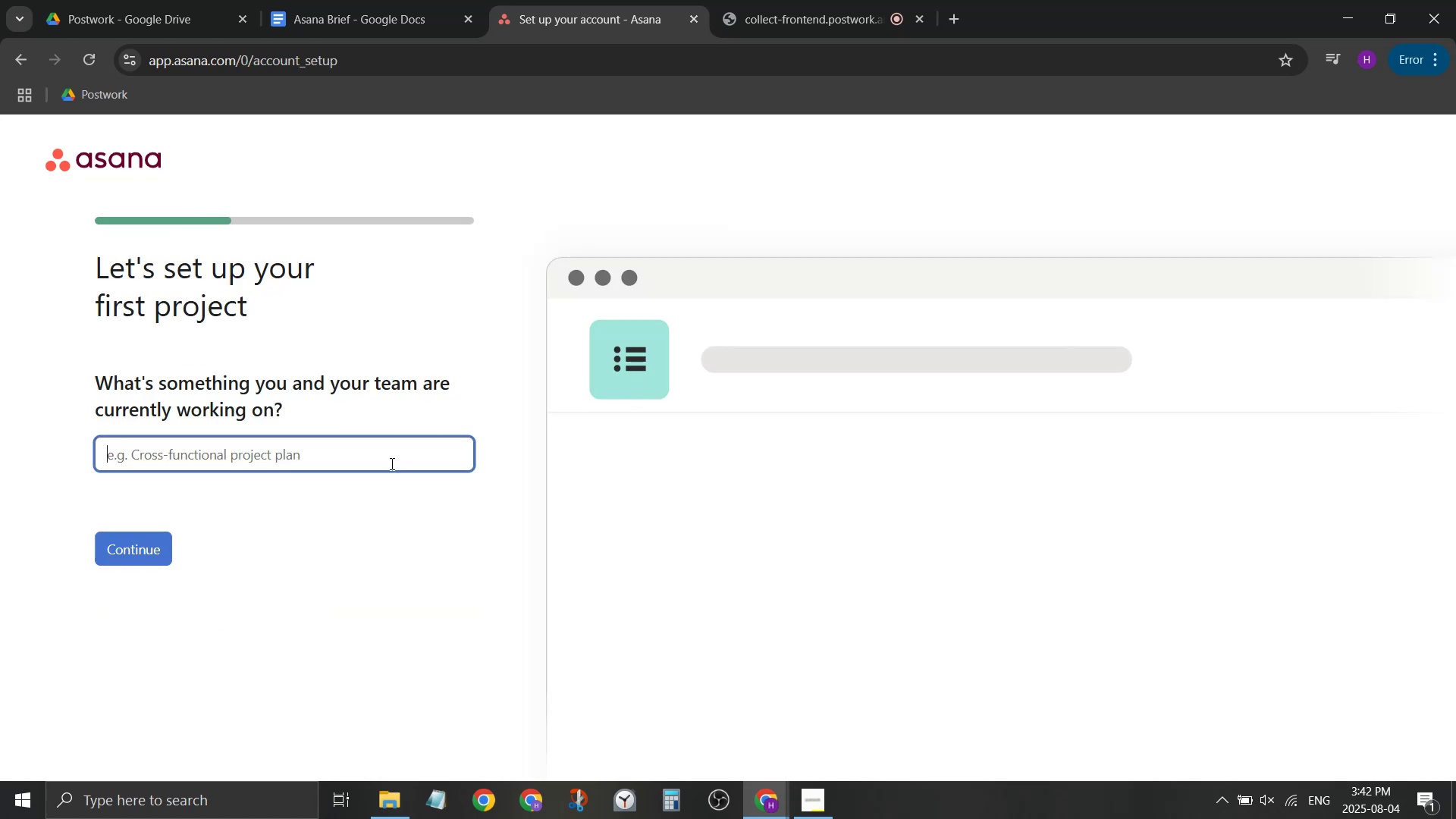 
double_click([447, 0])
 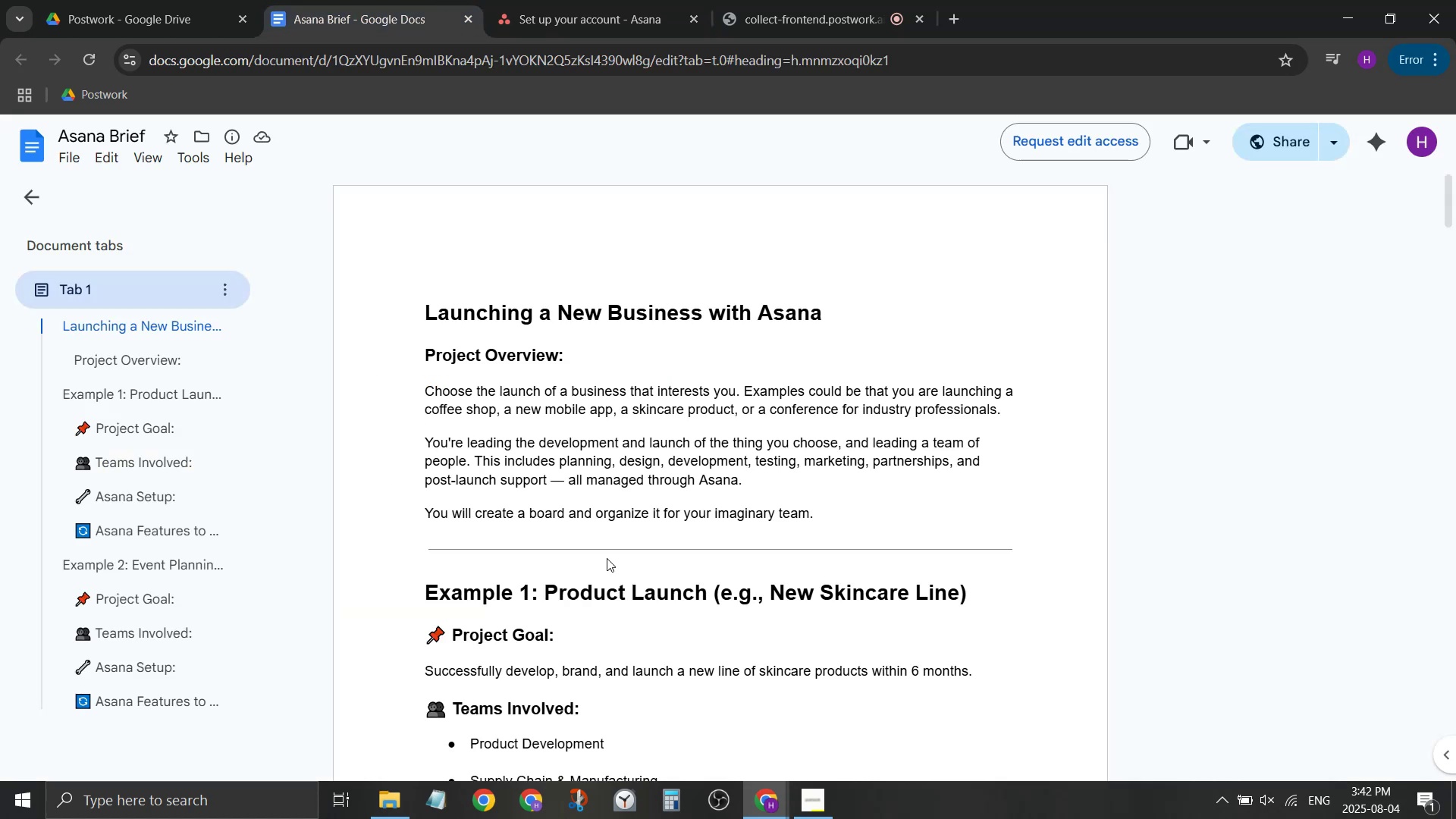 
scroll: coordinate [551, 486], scroll_direction: down, amount: 4.0
 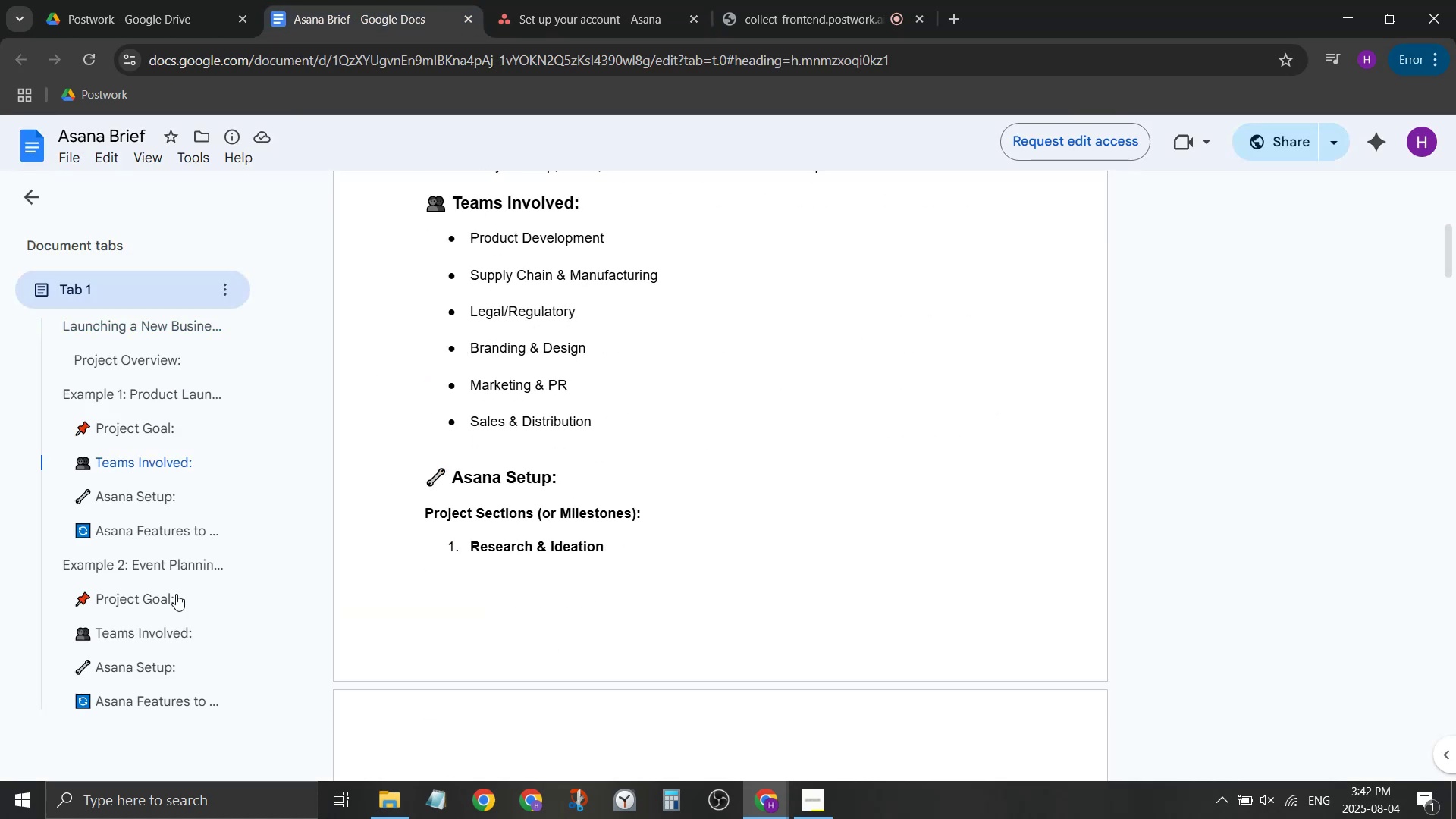 
left_click([159, 565])
 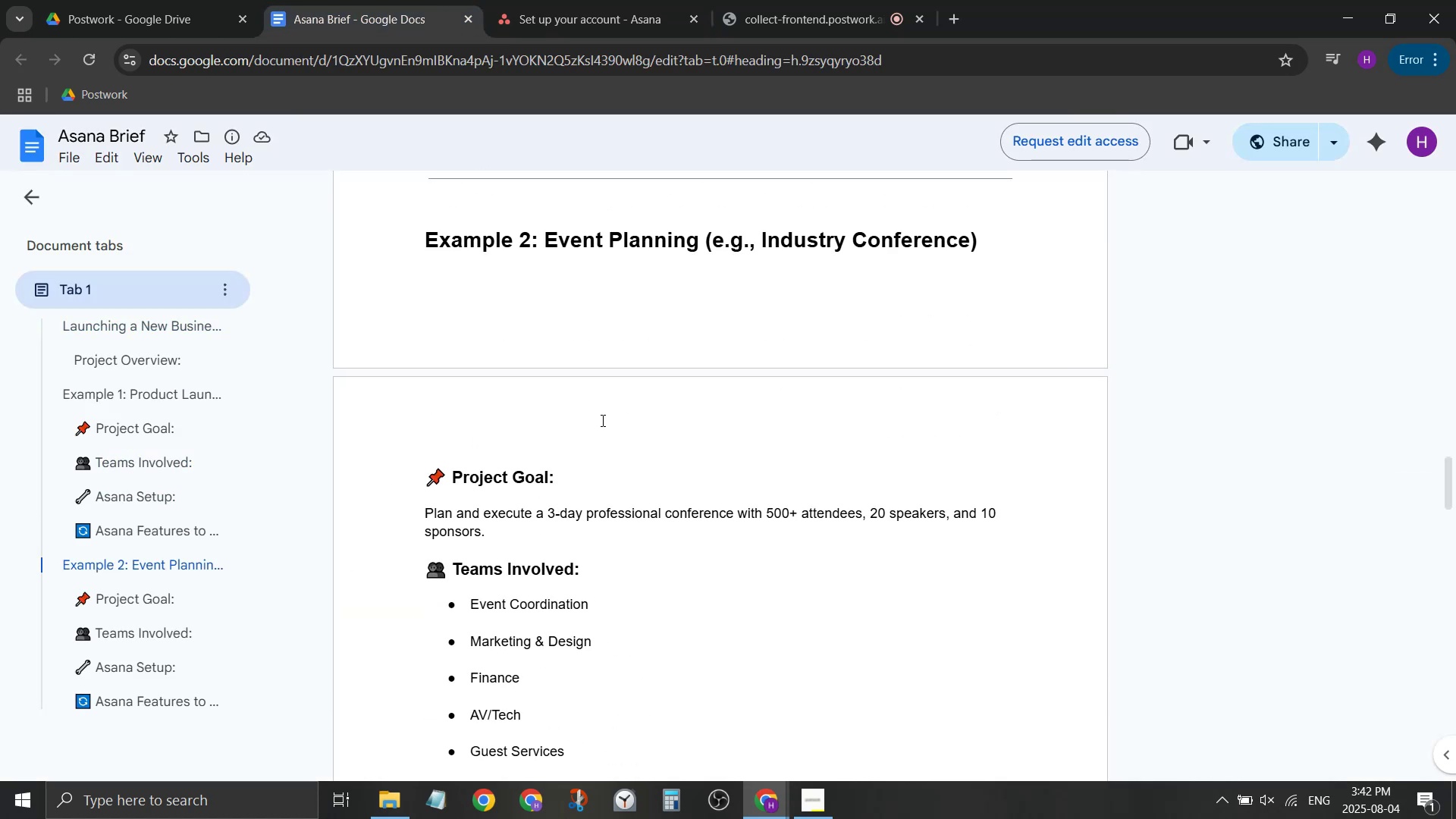 
scroll: coordinate [563, 406], scroll_direction: down, amount: 15.0
 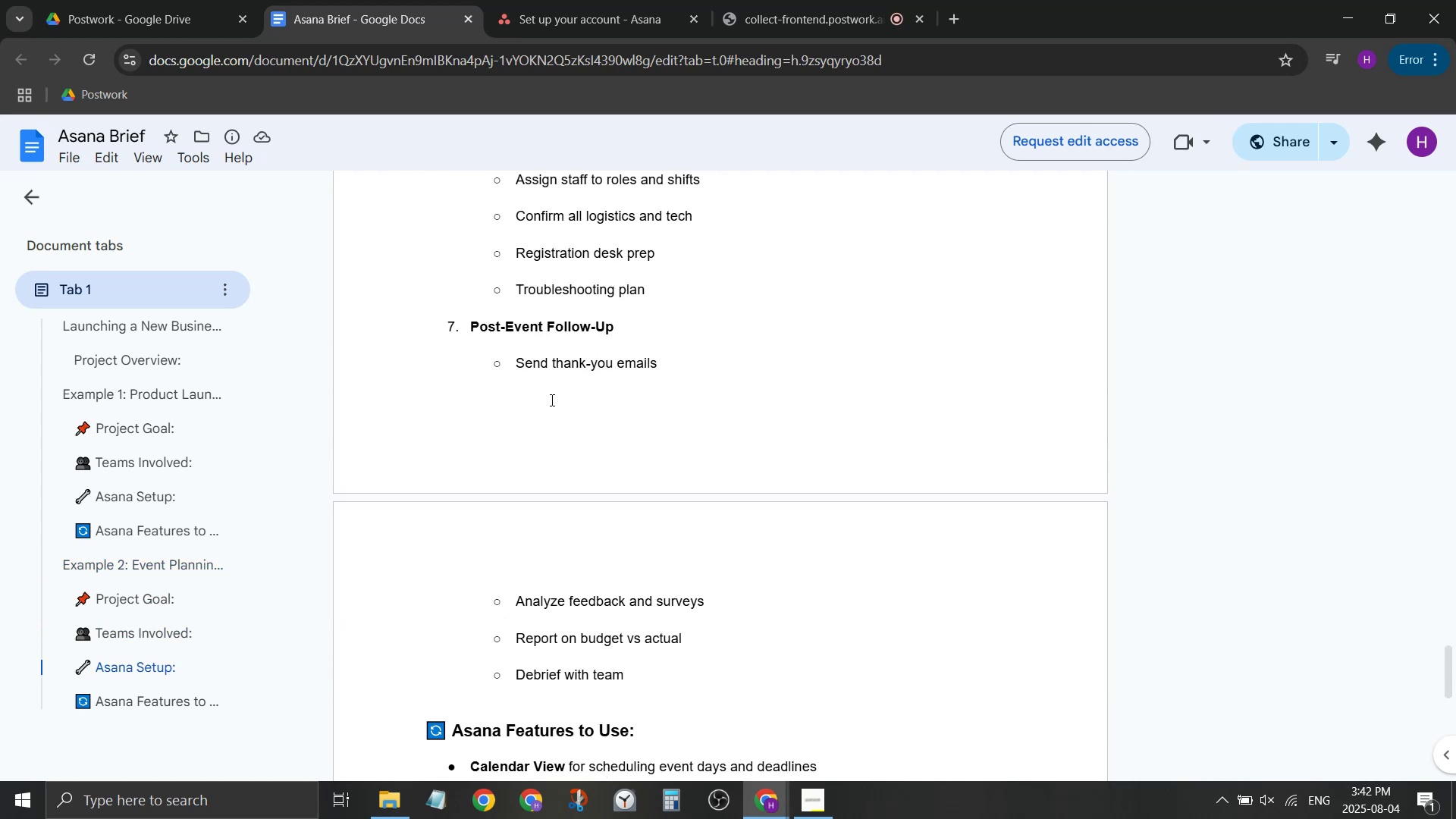 
scroll: coordinate [640, 343], scroll_direction: up, amount: 16.0
 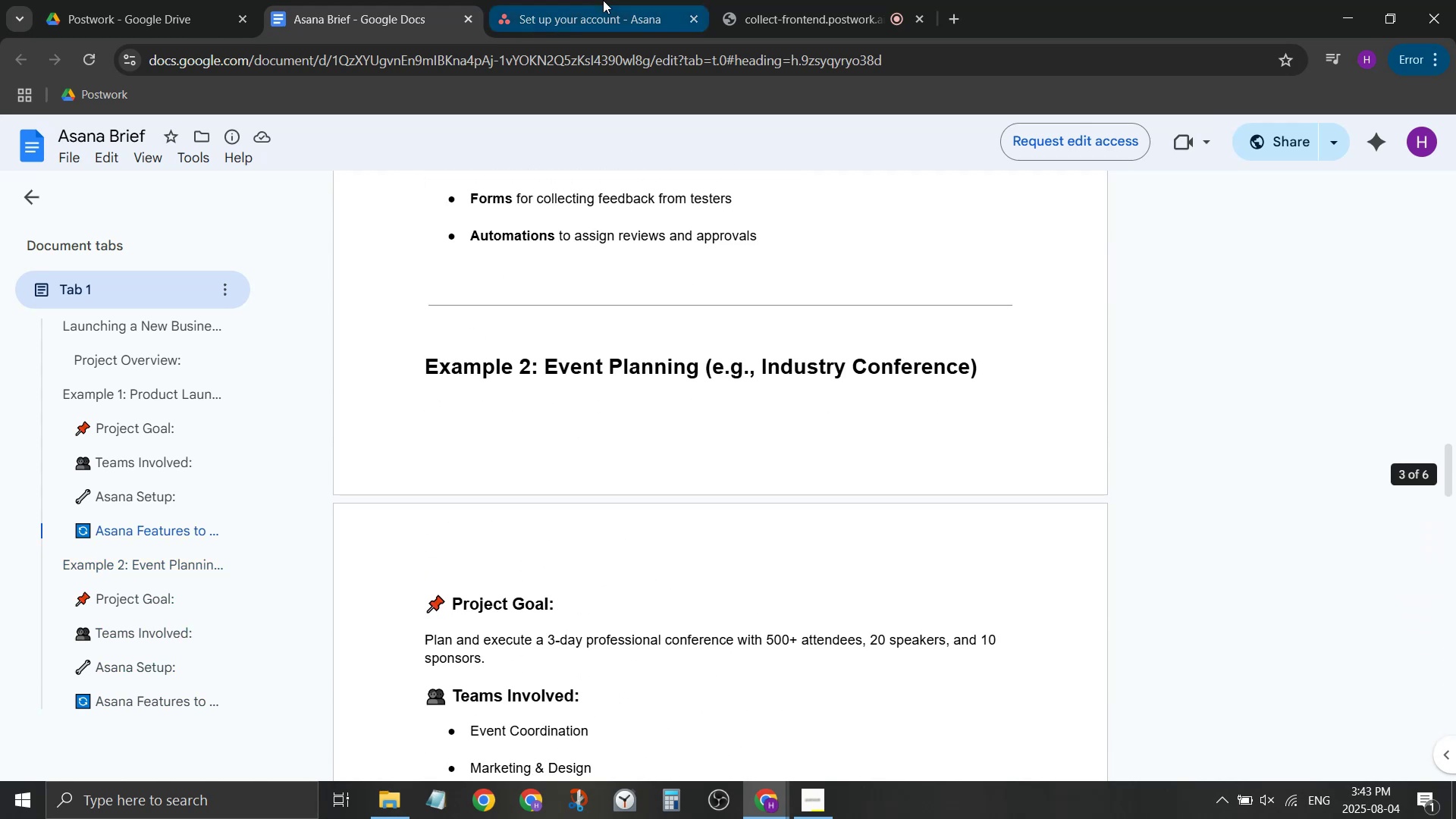 
left_click([603, 0])
 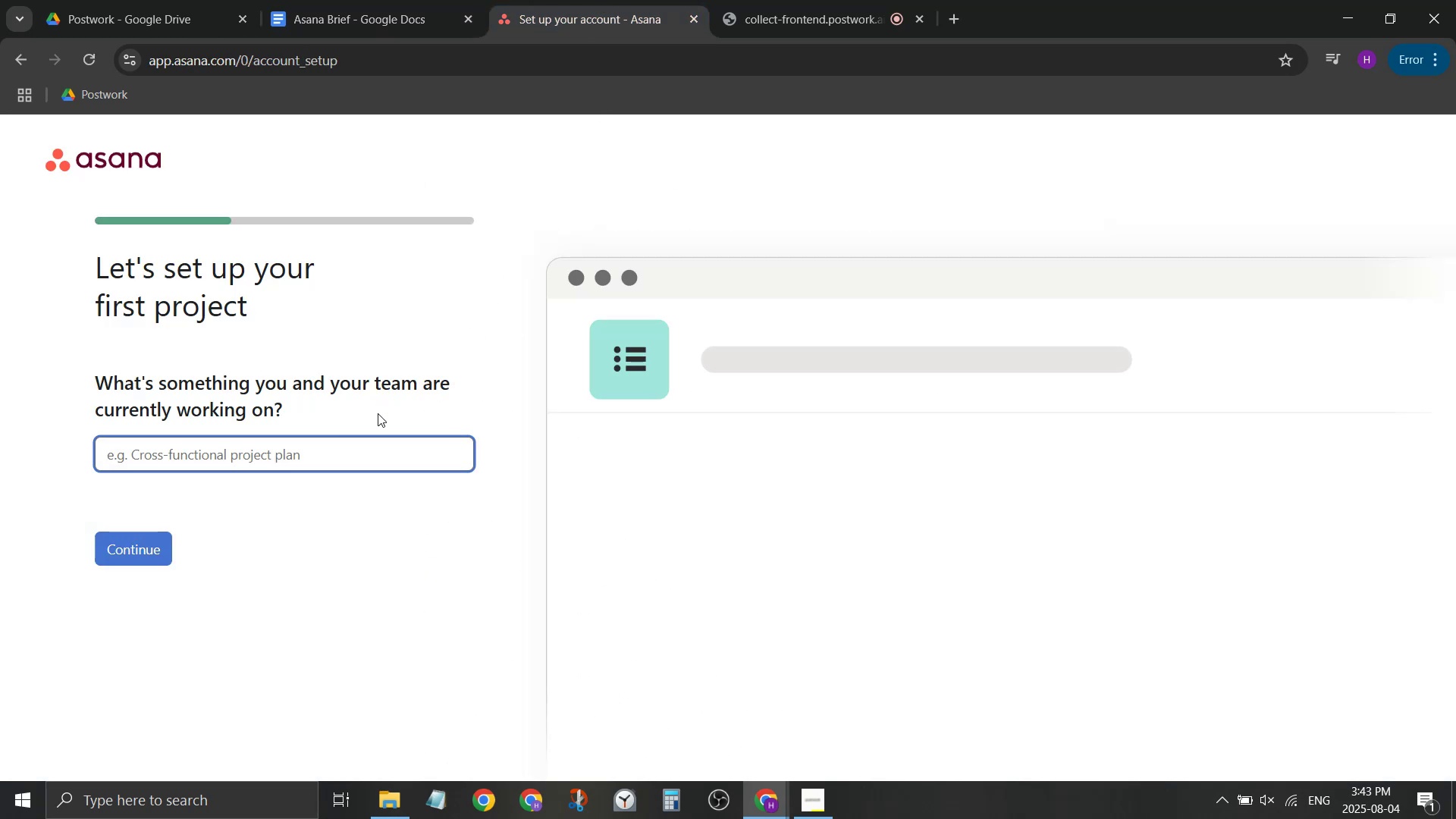 
left_click([384, 444])
 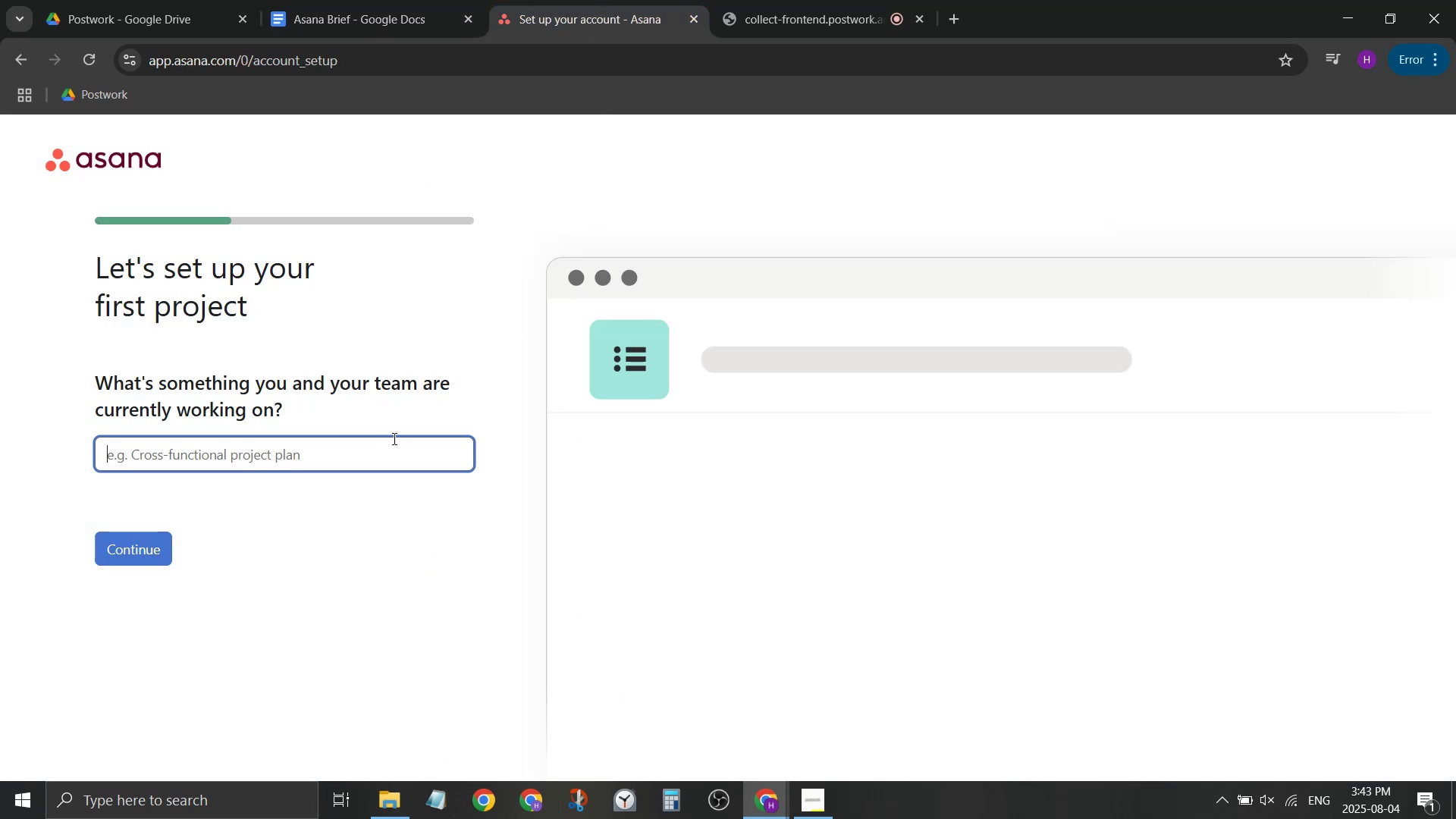 
type(Social Media Thear)
key(Backspace)
type(r)
key(Backspace)
type(te Conf)
key(Backspace)
type(ference)
 